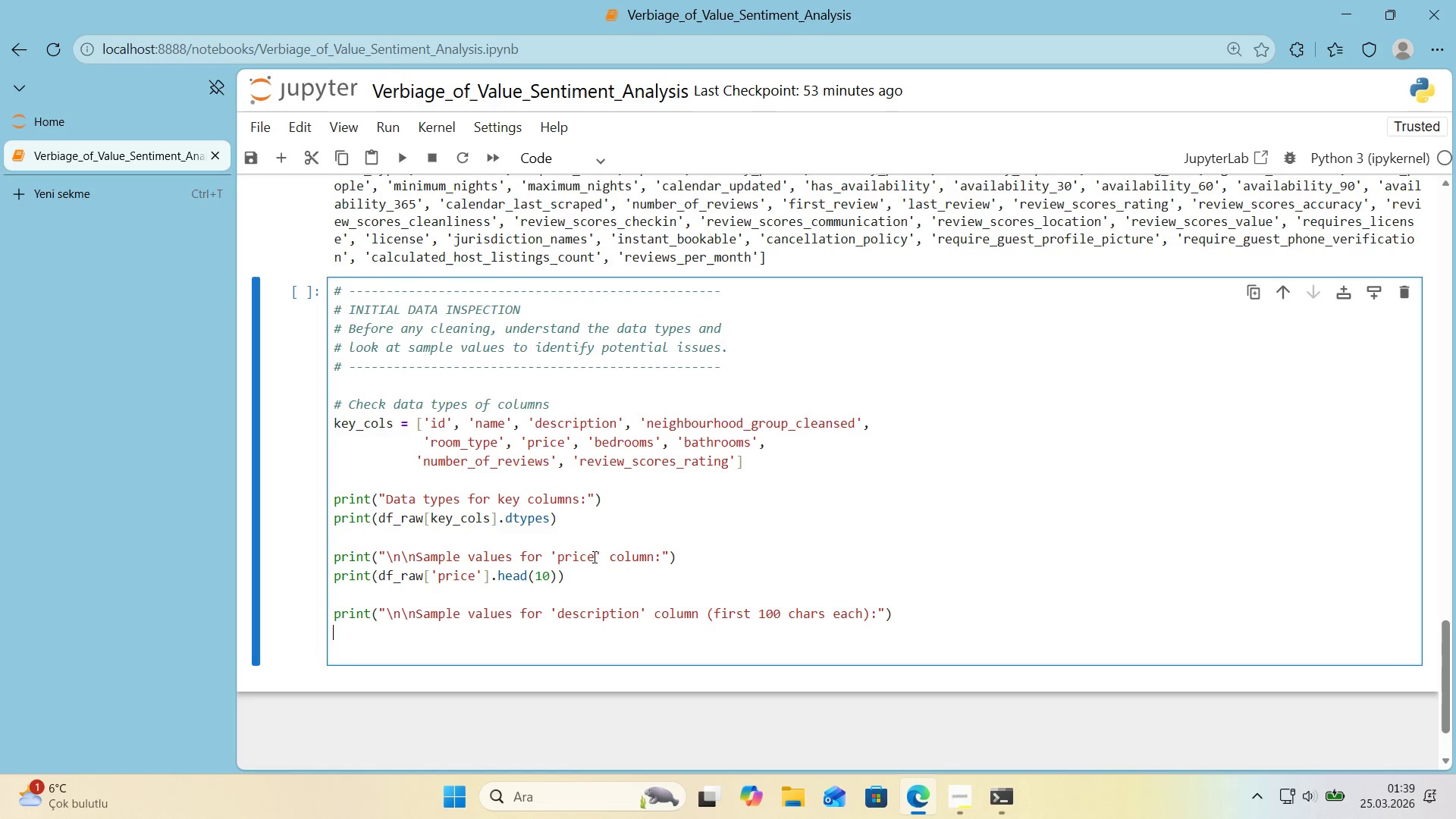 
type(for ', desc 'n enumerate*()
 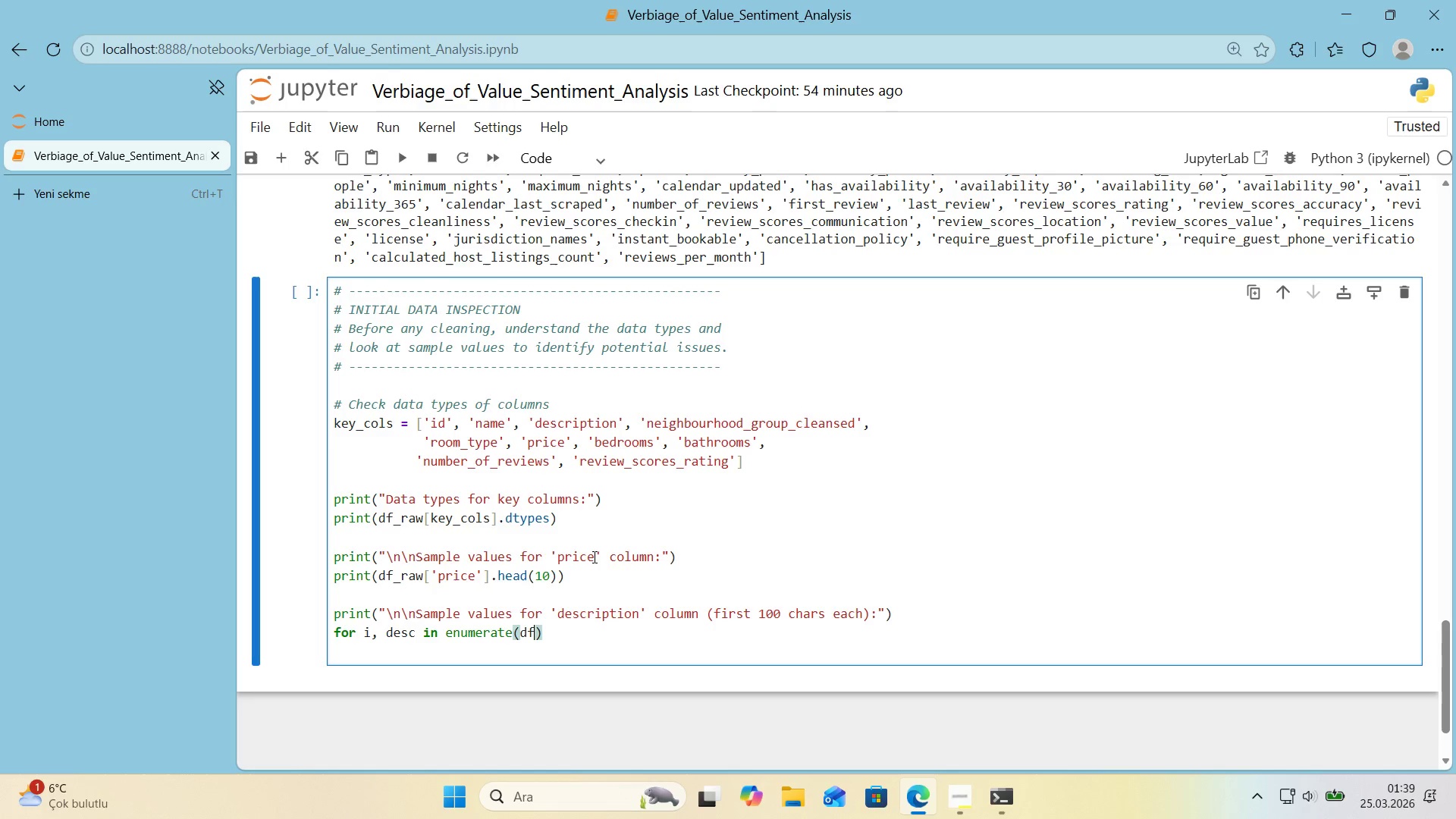 
 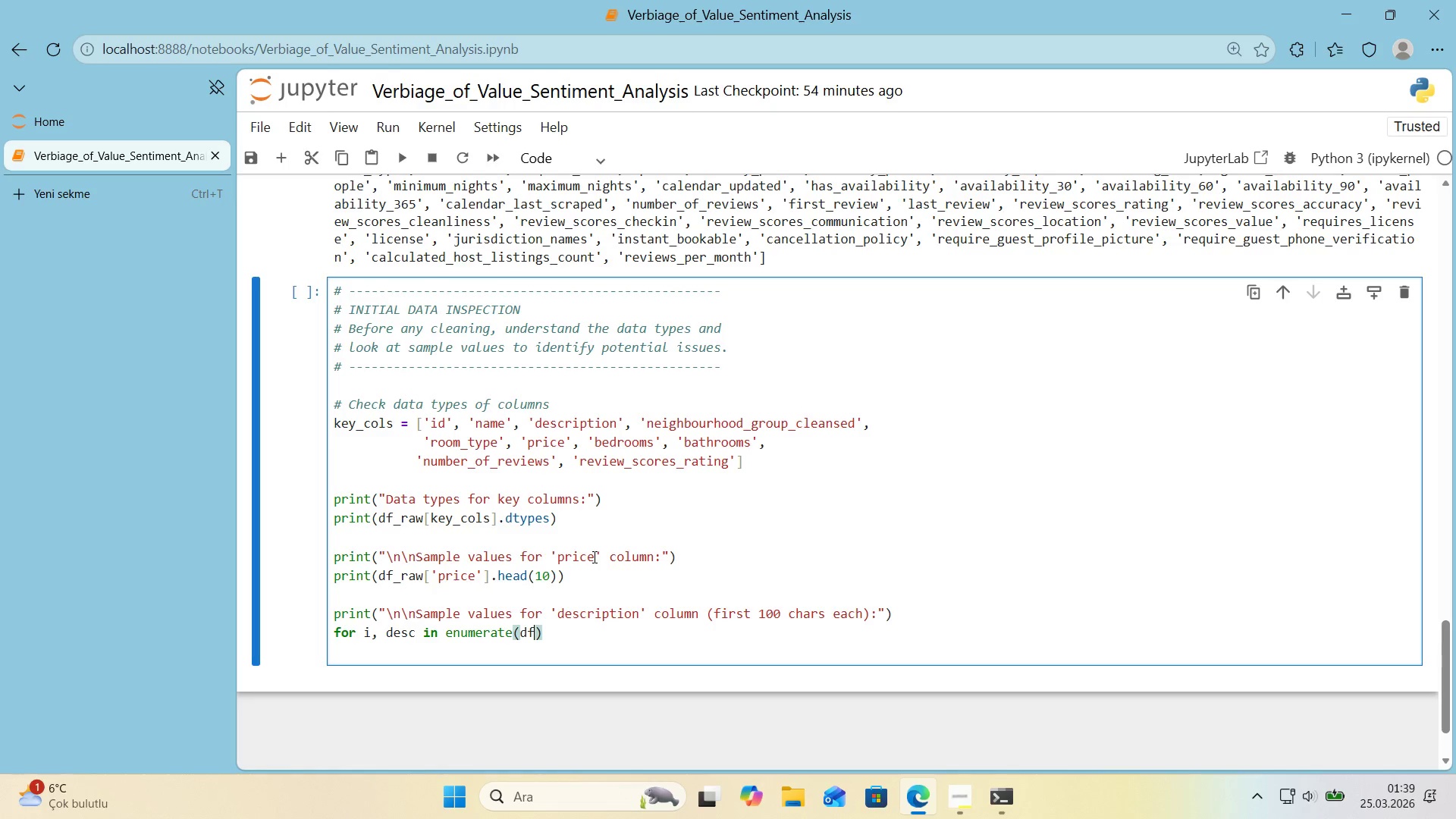 
key(ArrowLeft)
 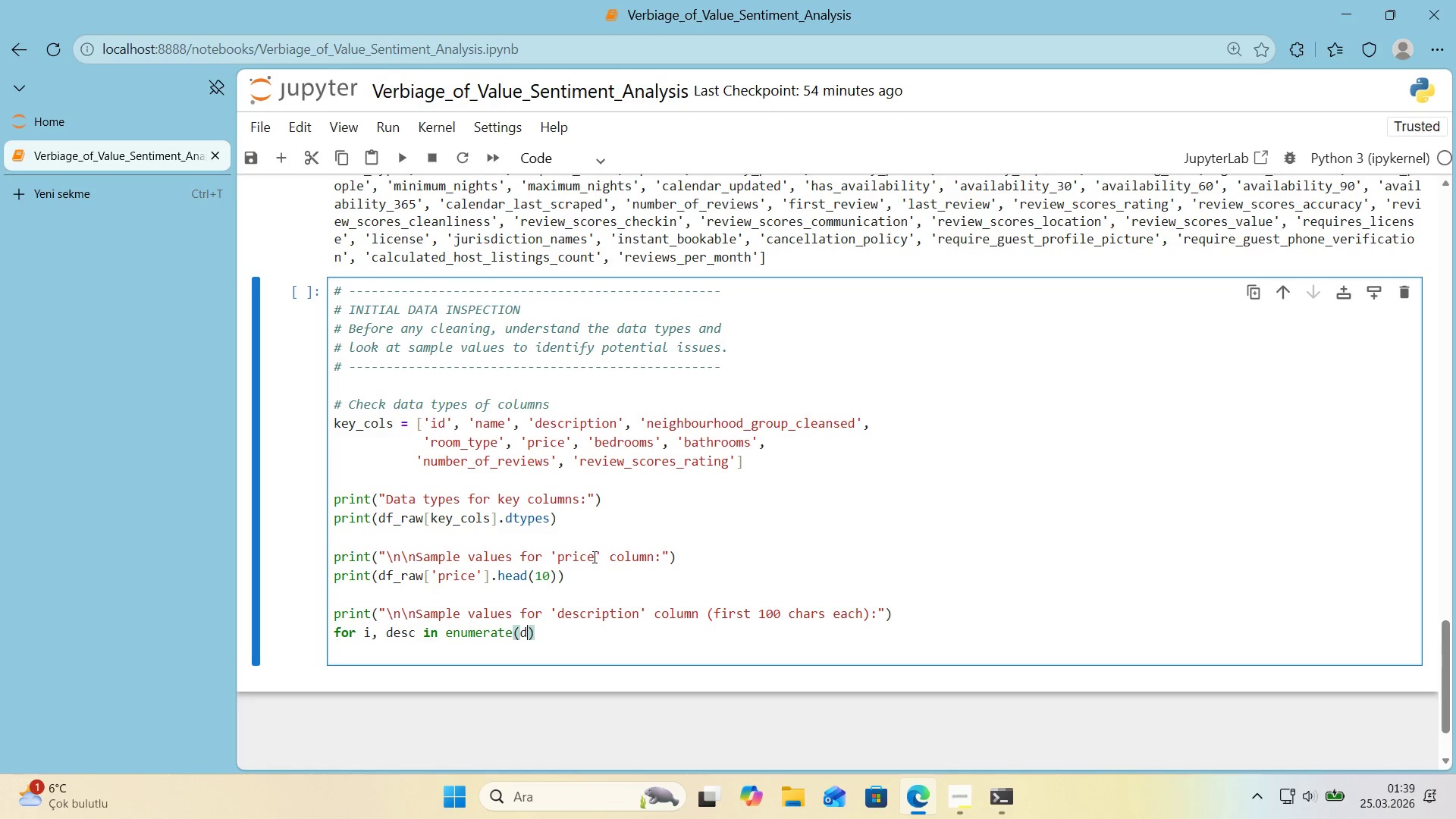 
type(df_Ra)
key(Backspace)
key(Backspace)
type(D)
key(Backspace)
type(raw)
 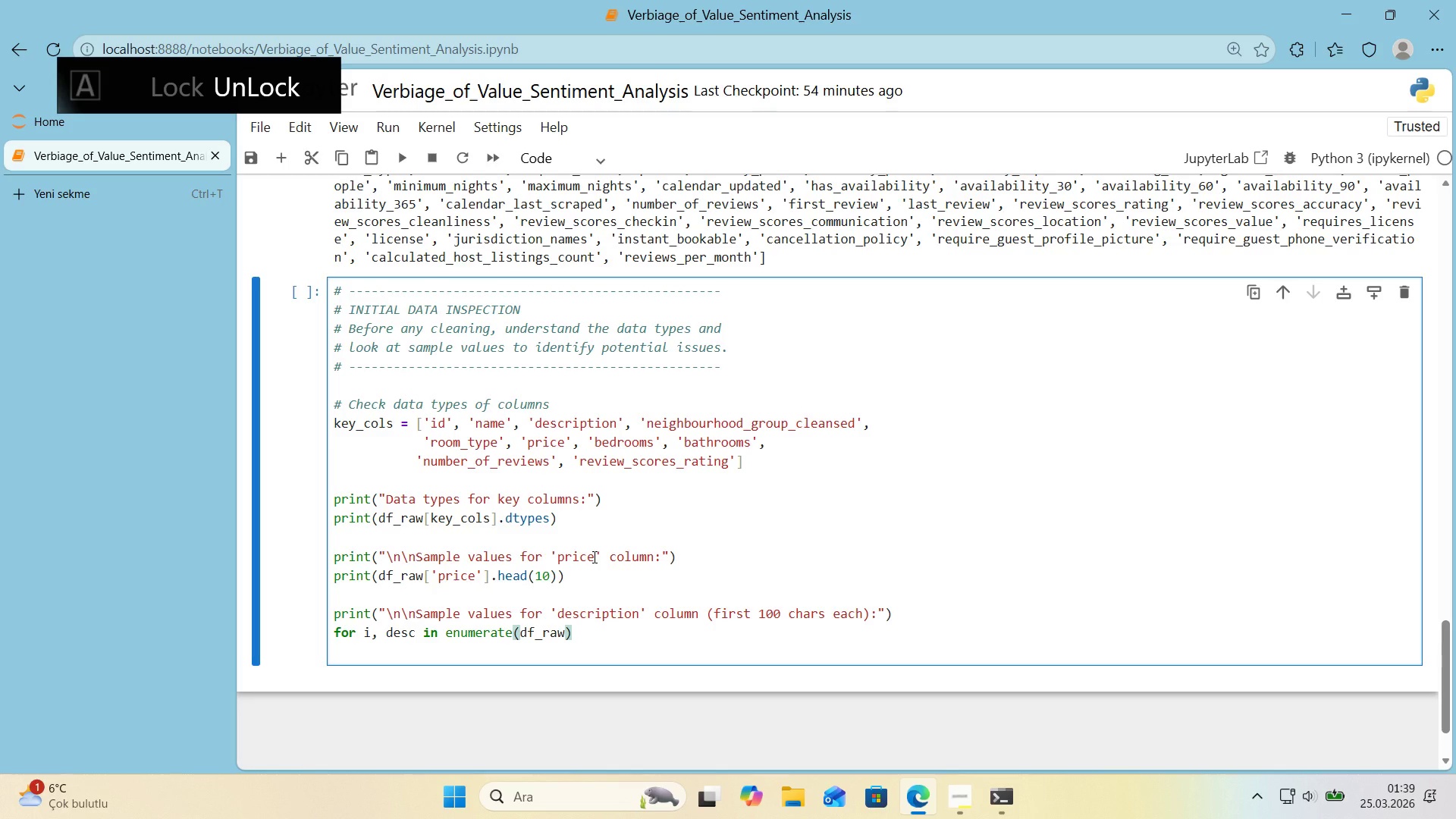 
key(Alt+Control+8)
 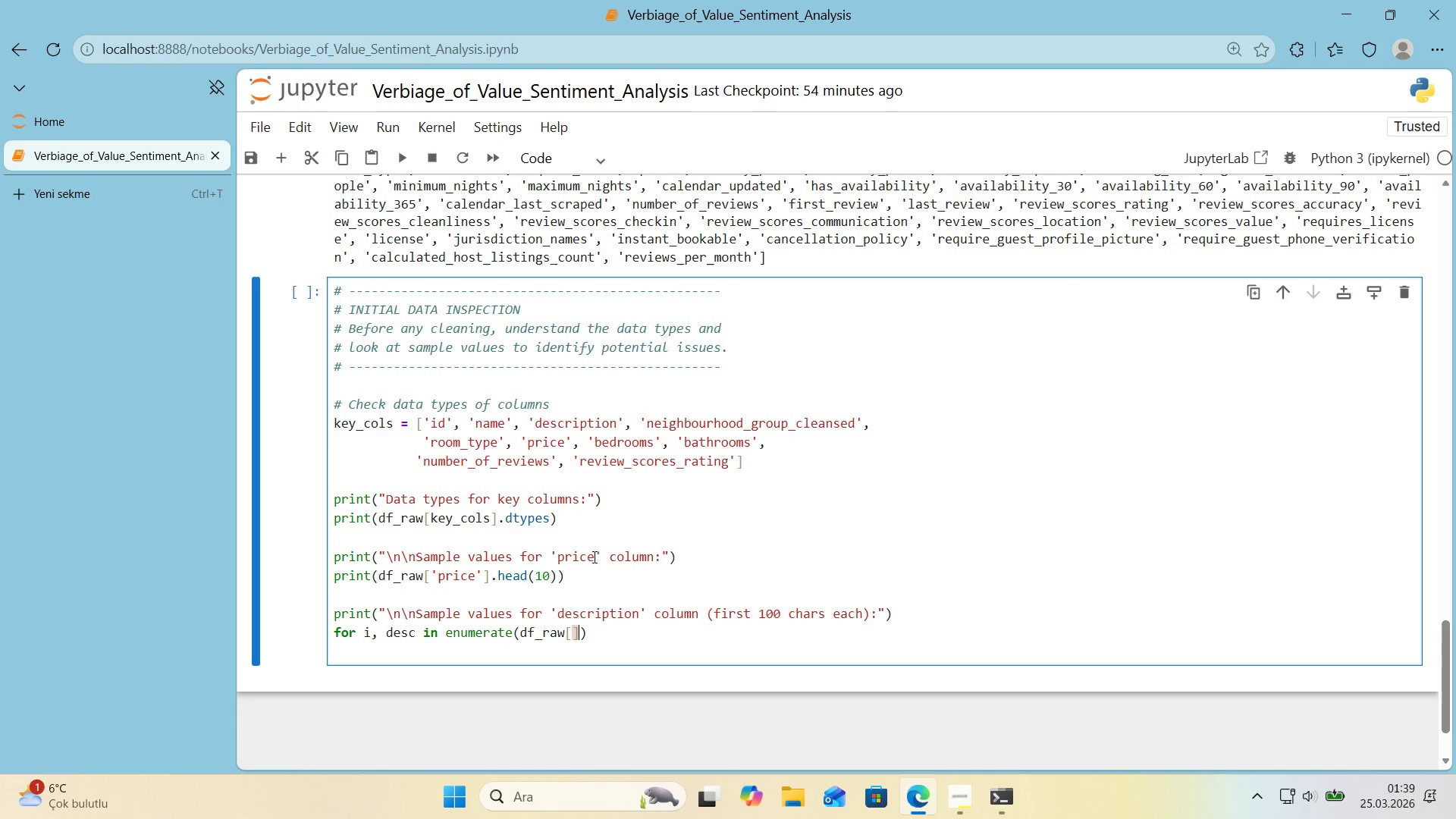 
key(Alt+Control+9)
 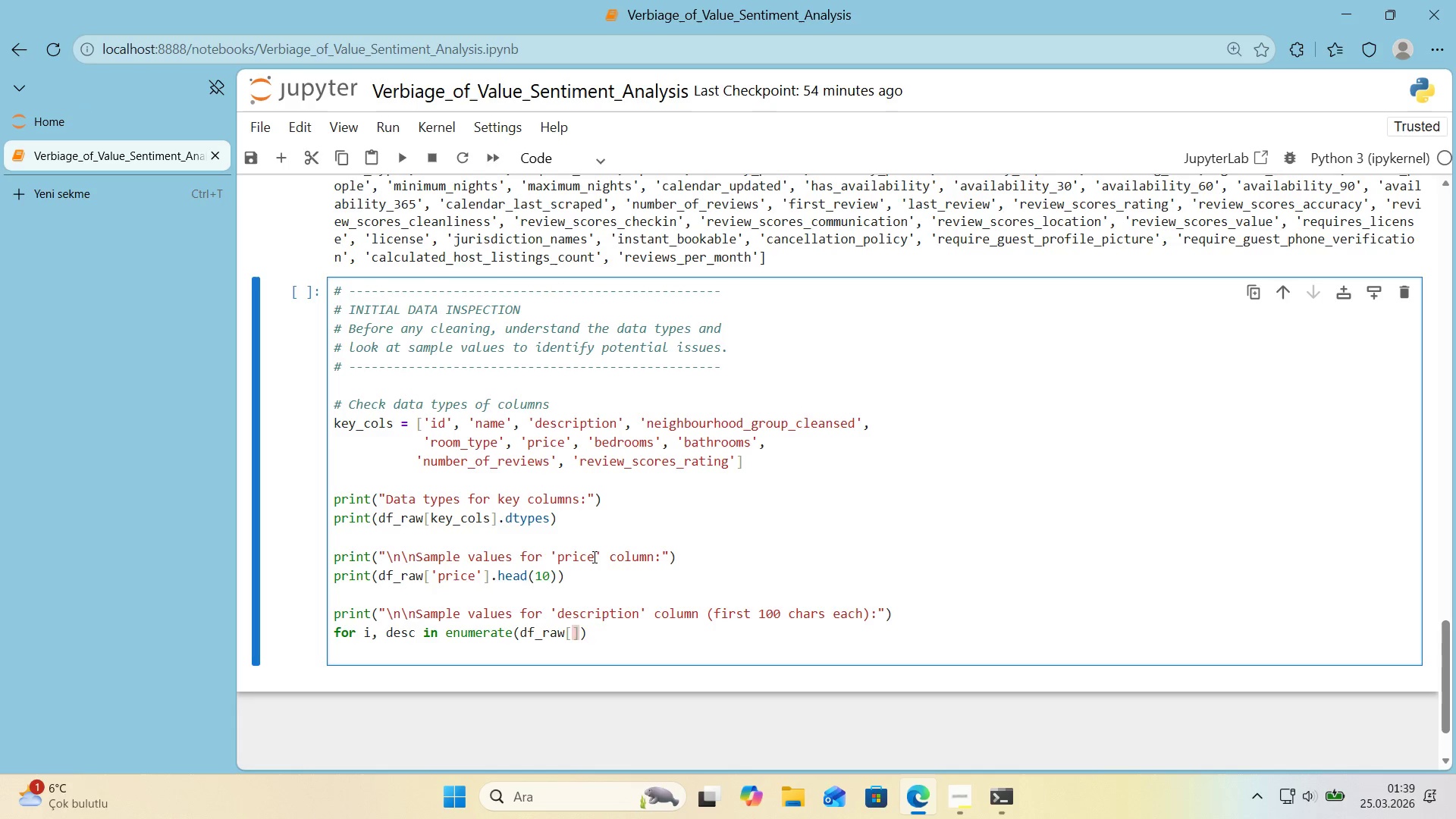 
key(ArrowLeft)
 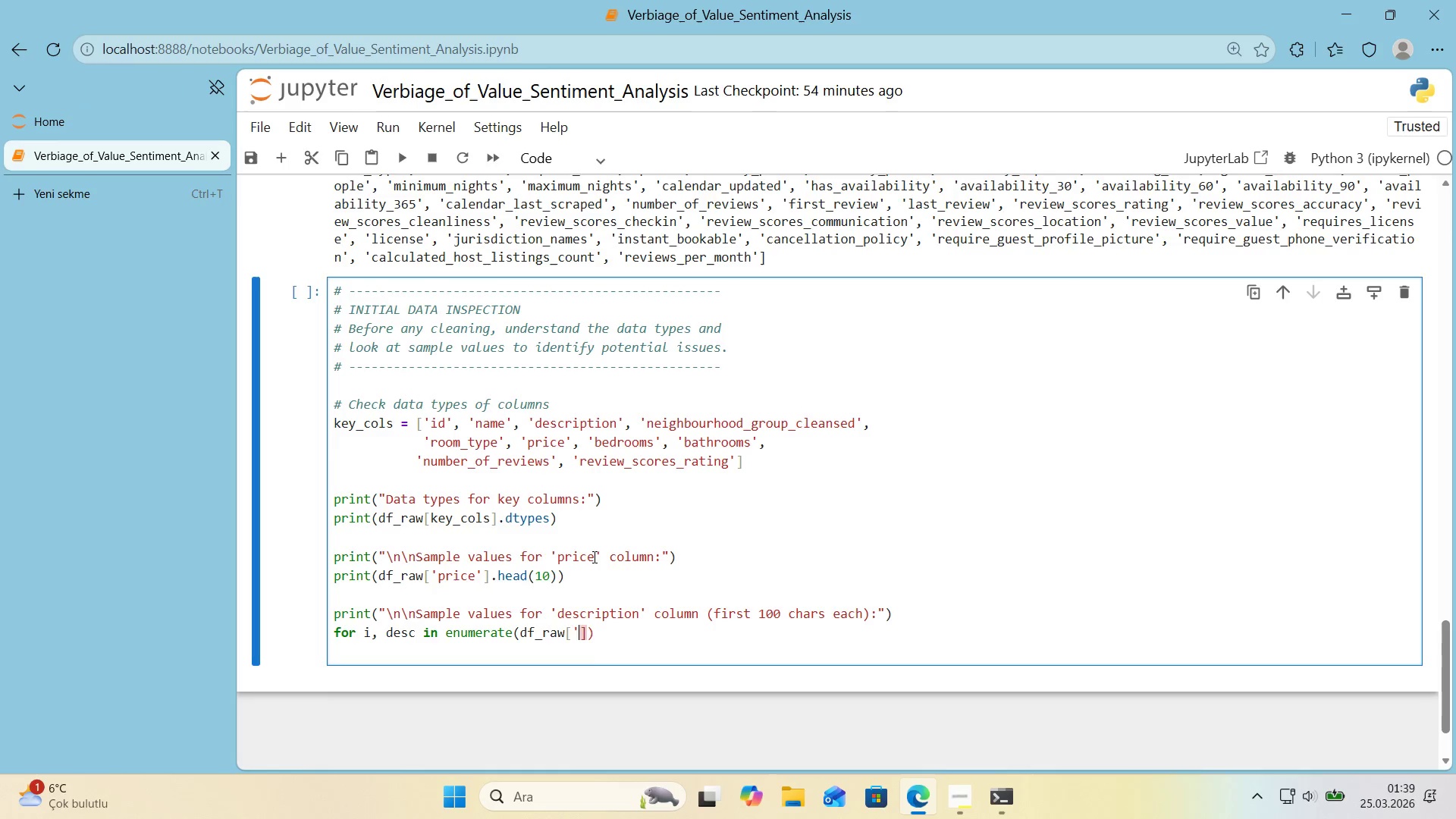 
type(@@)
 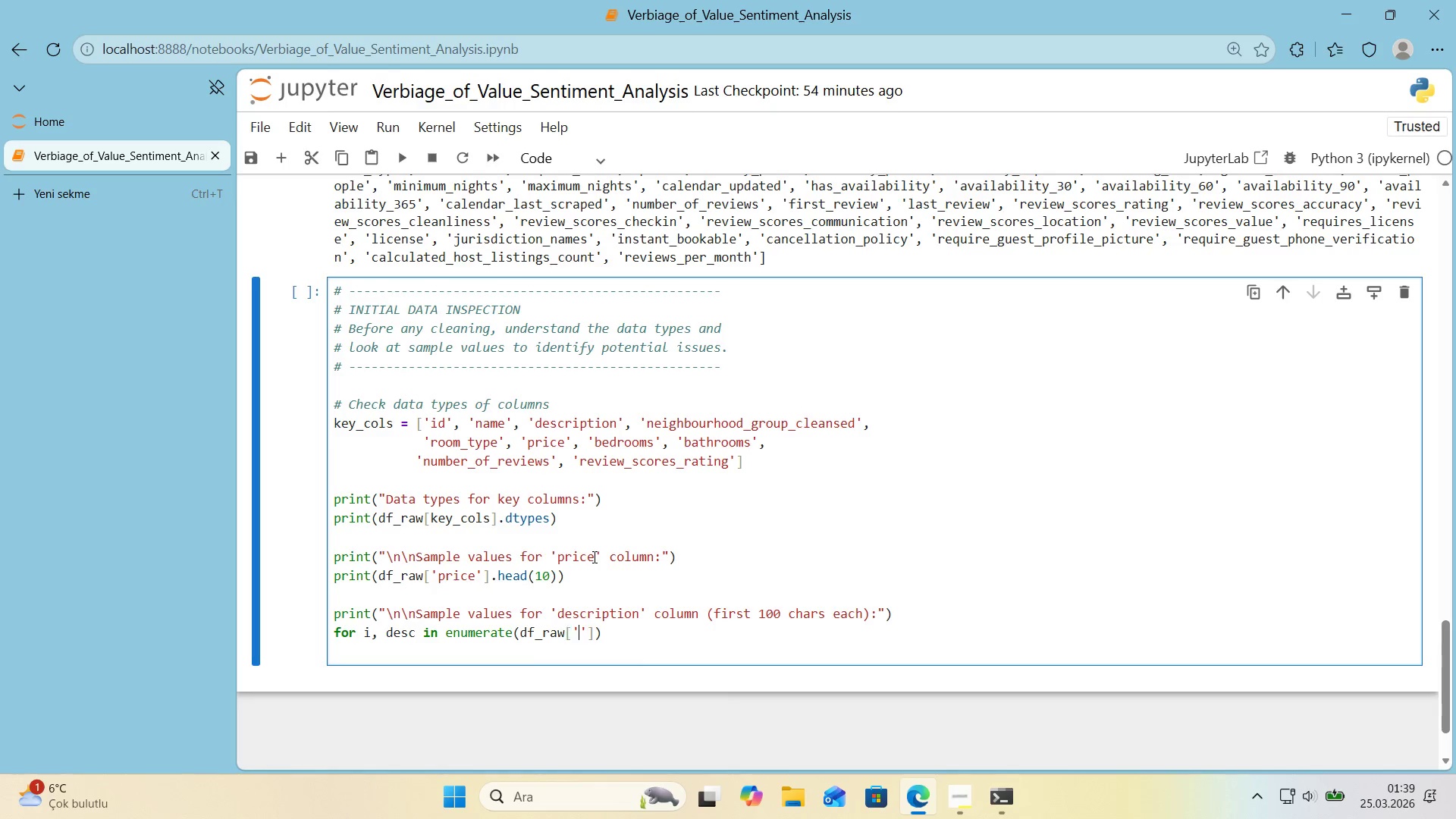 
key(ArrowLeft)
 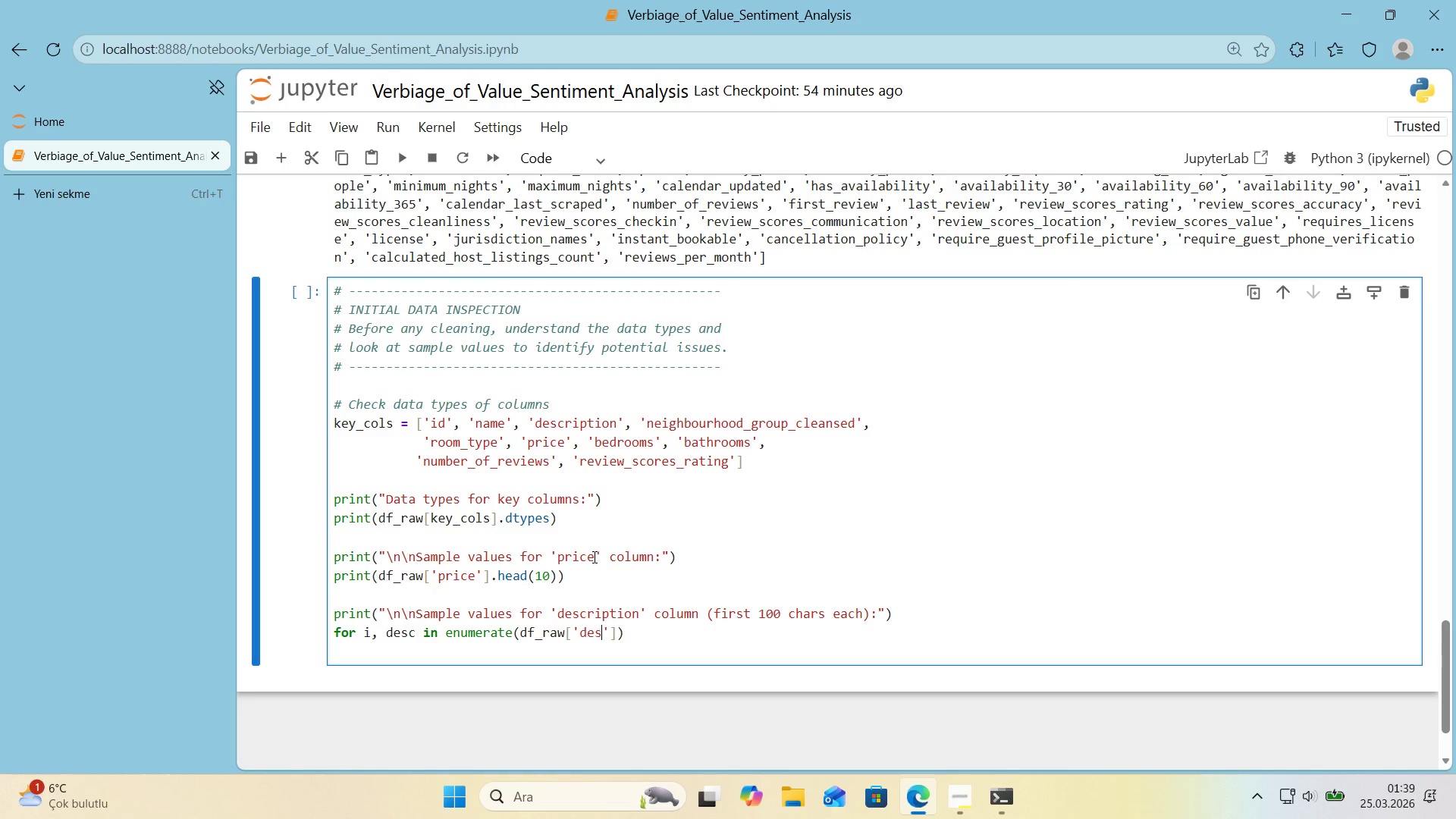 
type(descr'pt'on)
 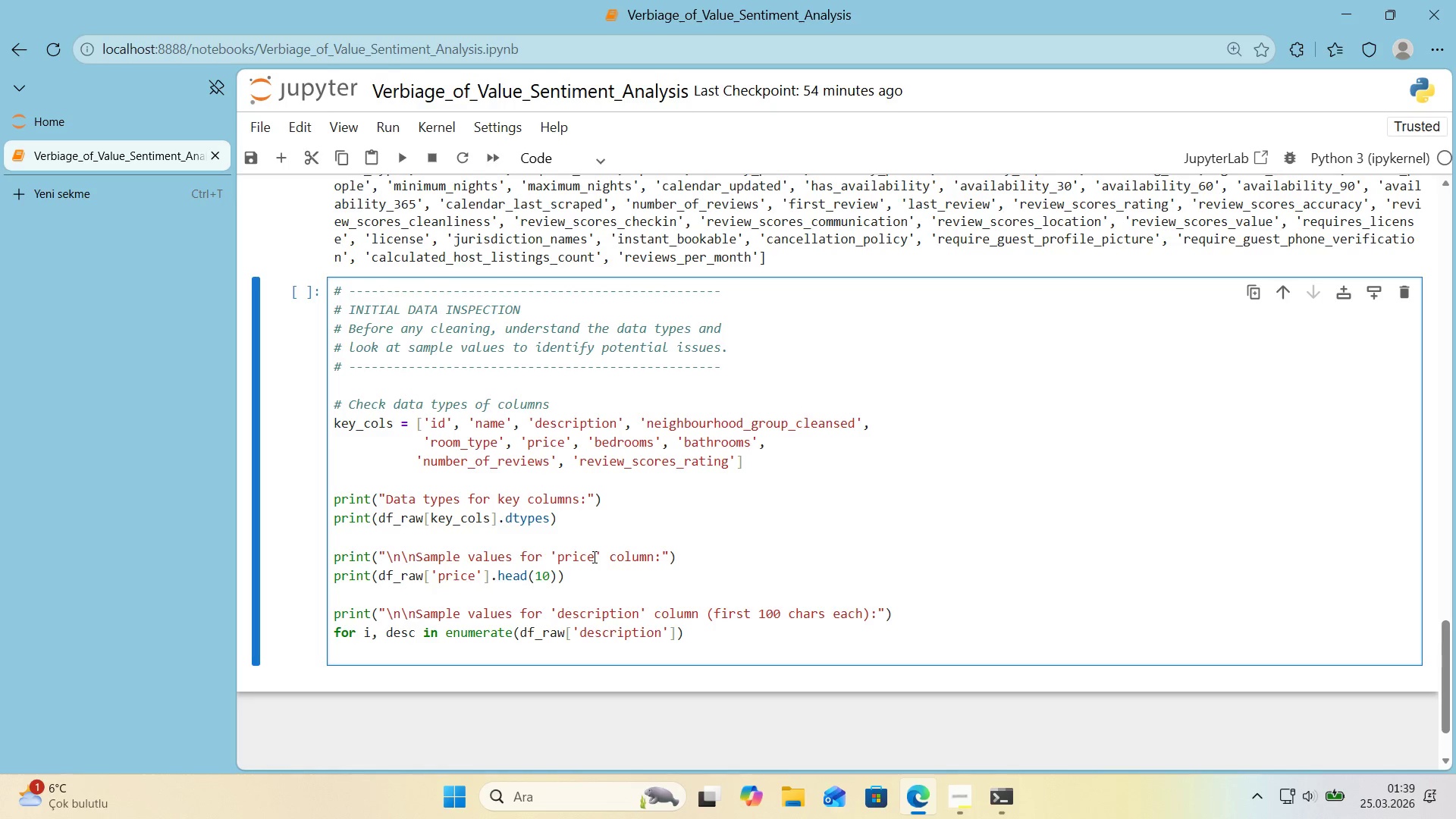 
key(ArrowRight)
 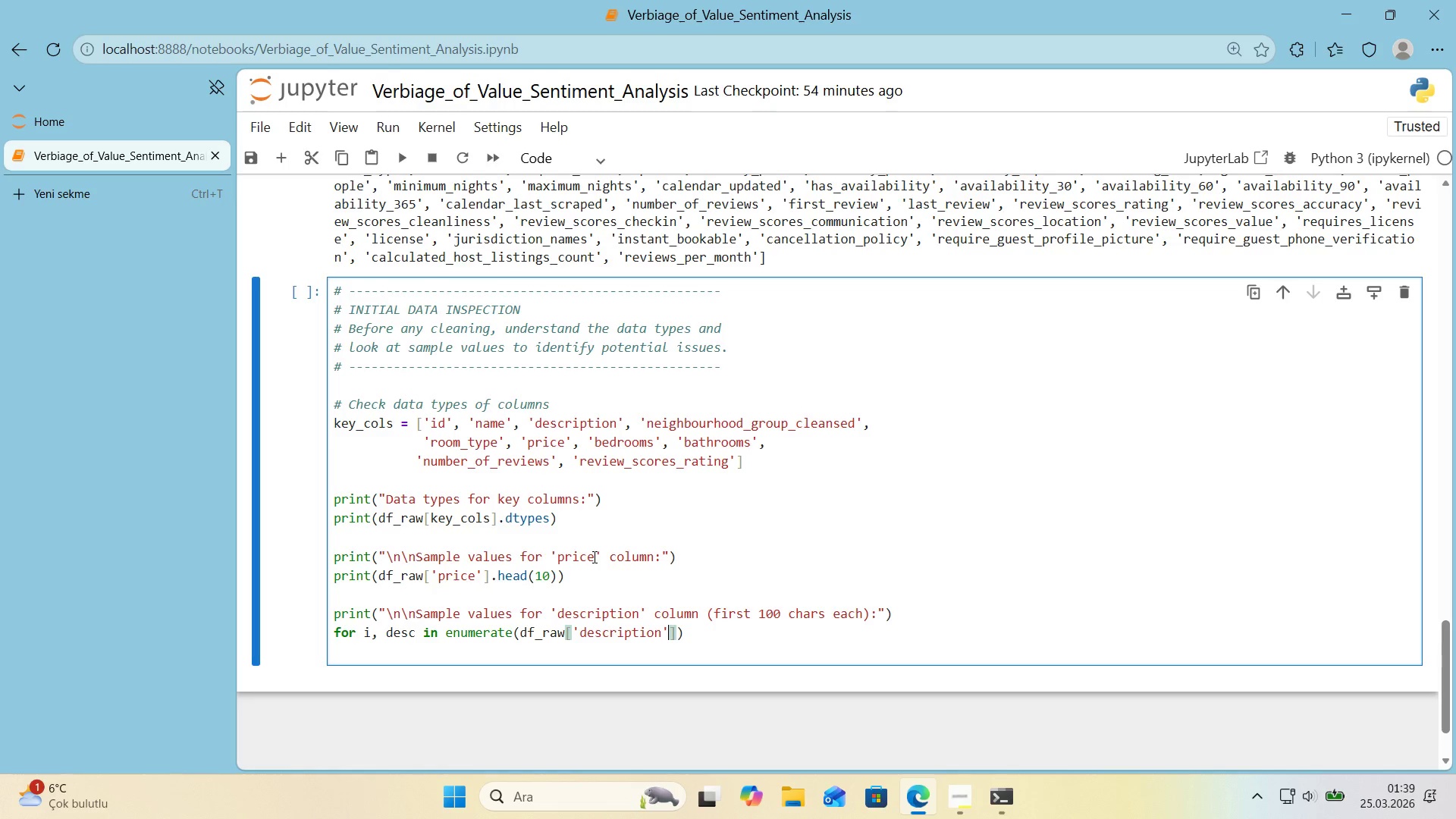 
key(ArrowRight)
 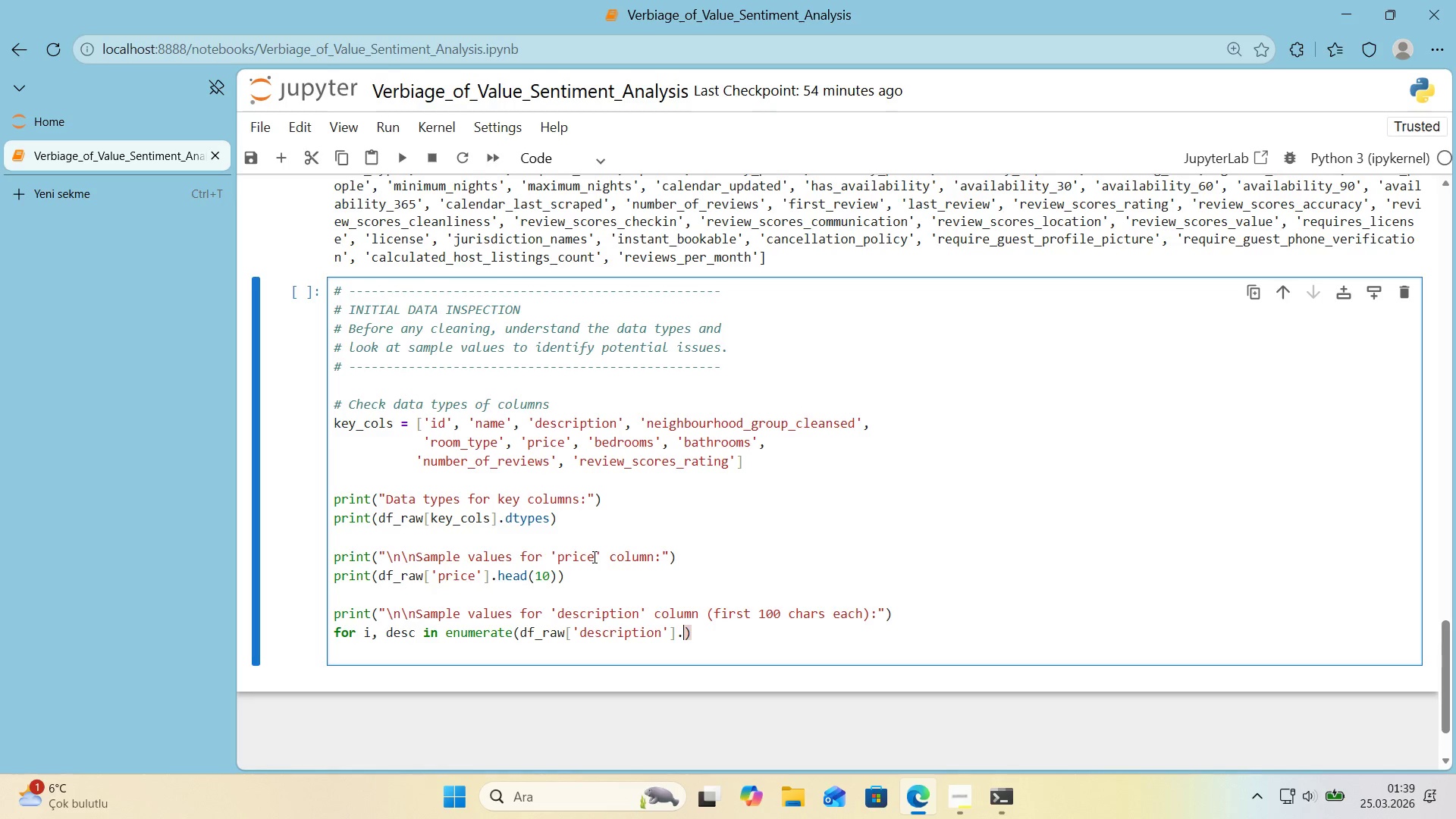 
type(.head*()
 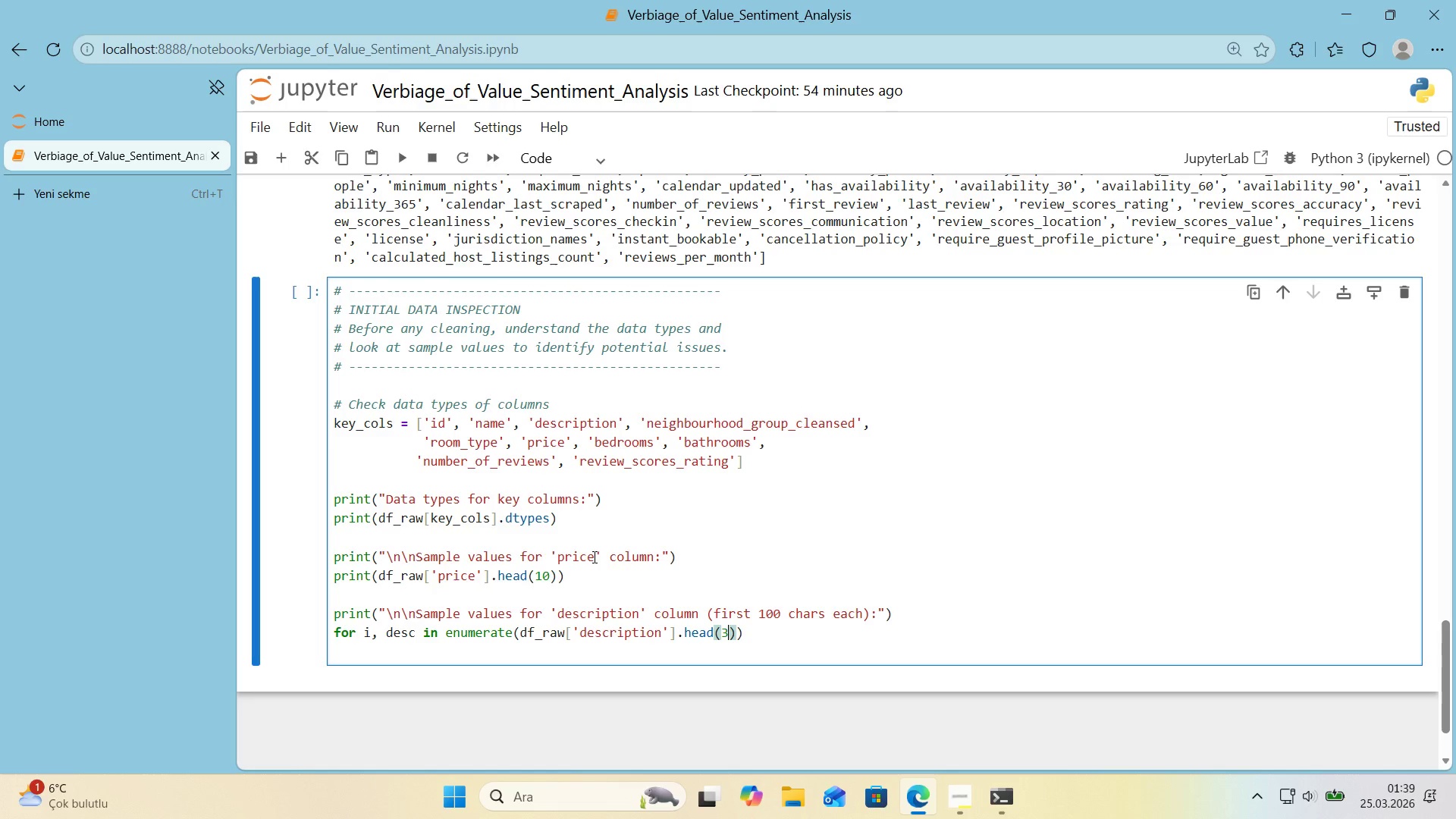 
 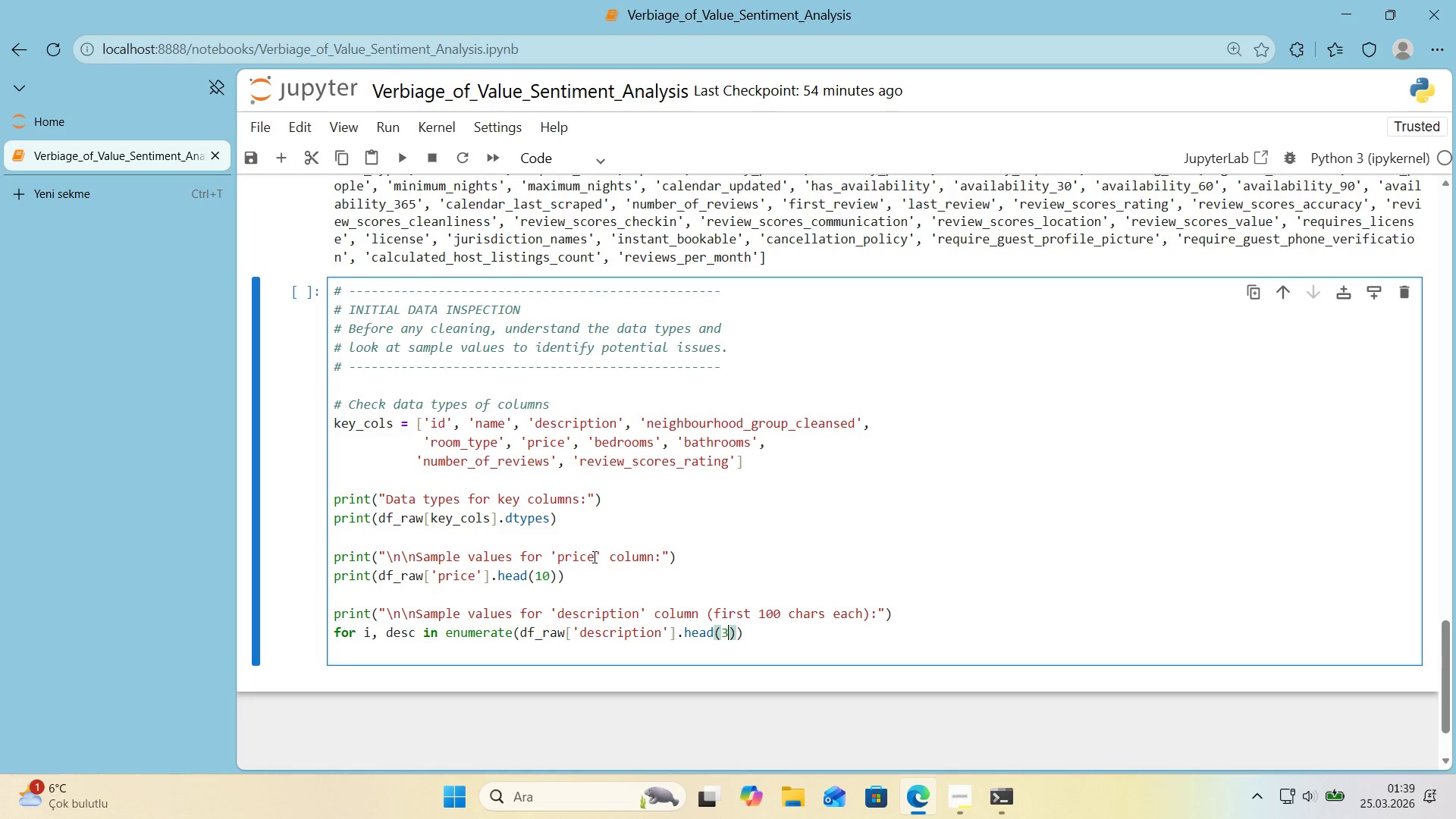 
key(ArrowLeft)
 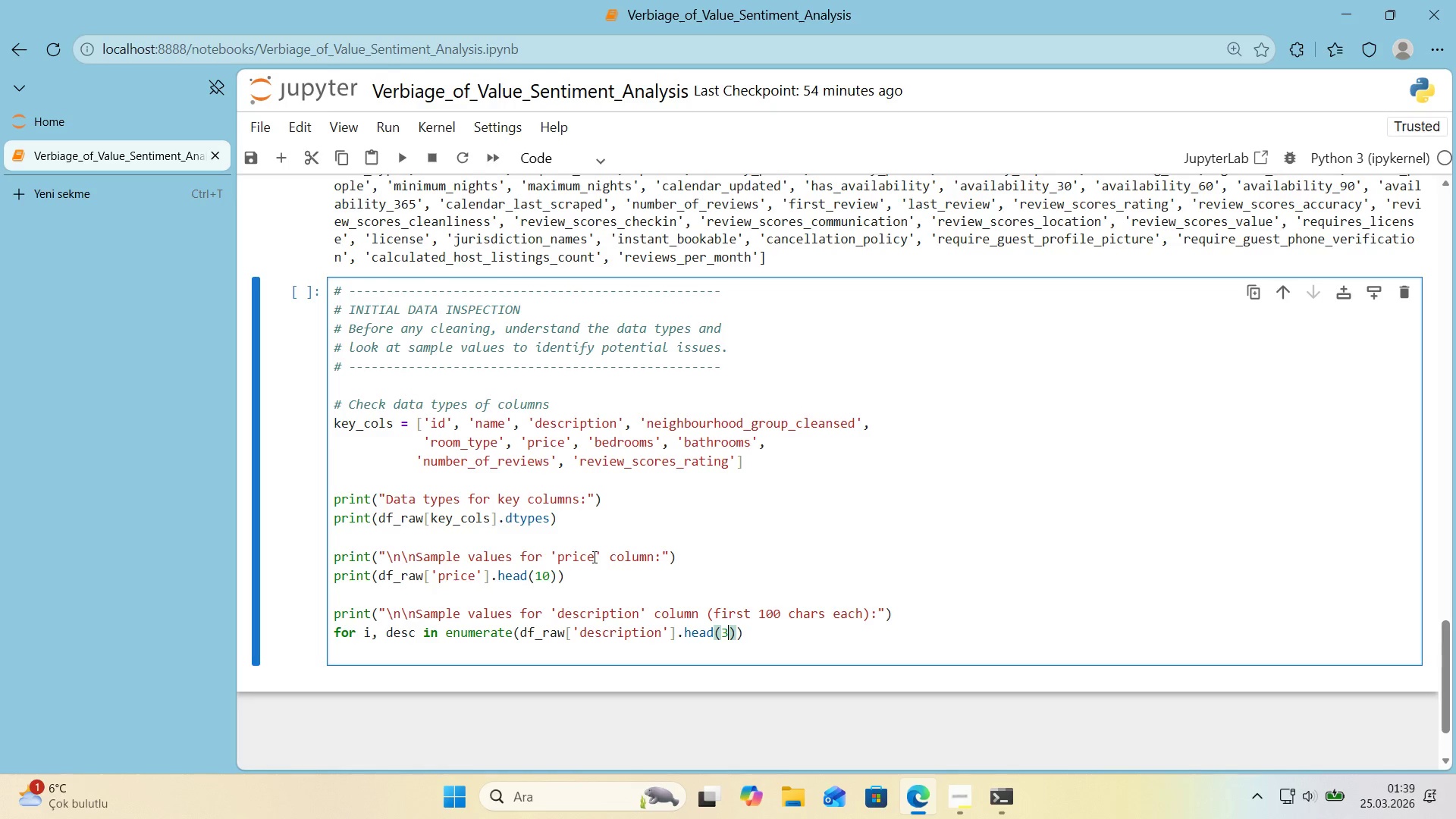 
key(3)
 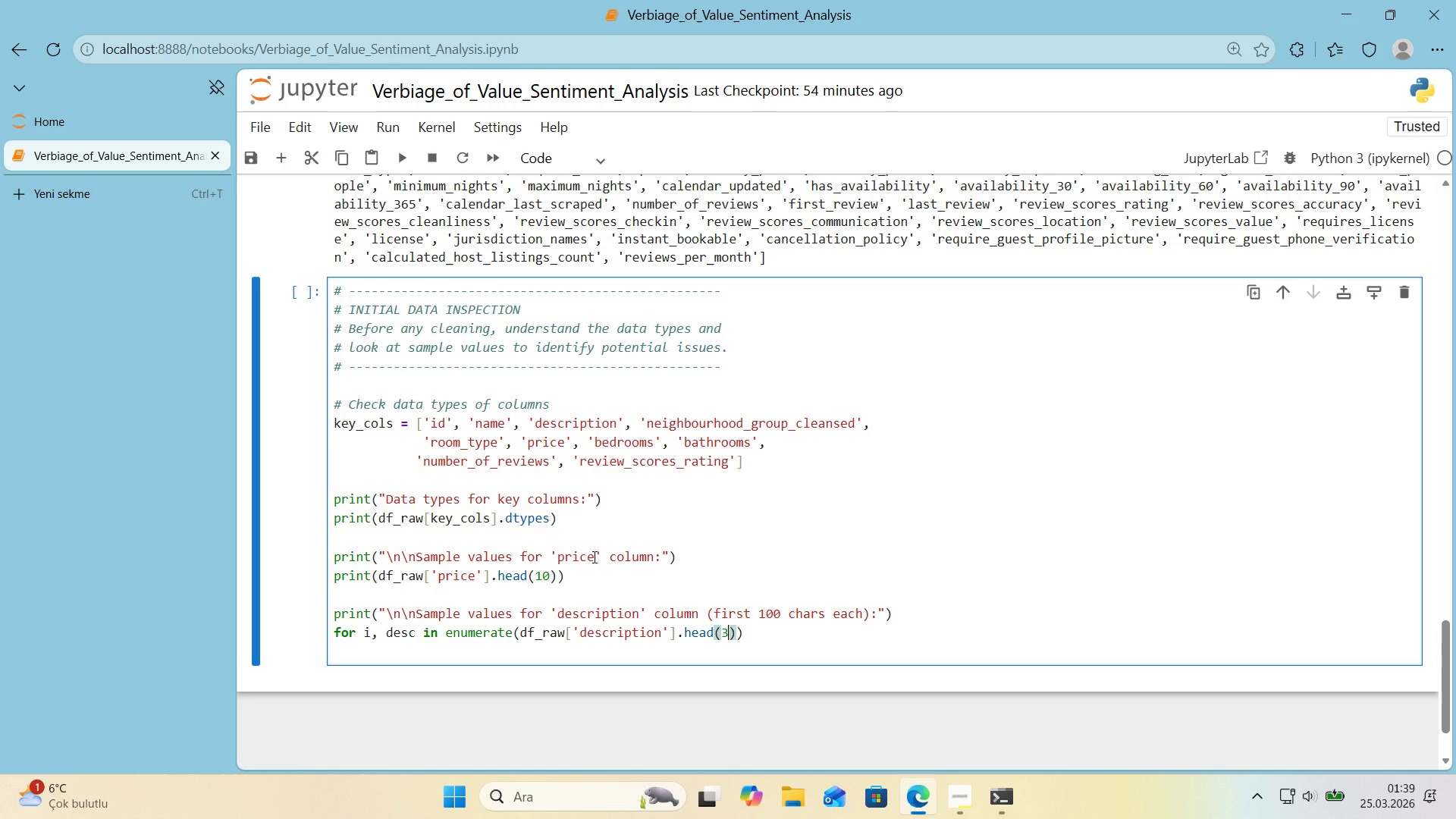 
key(ArrowRight)
 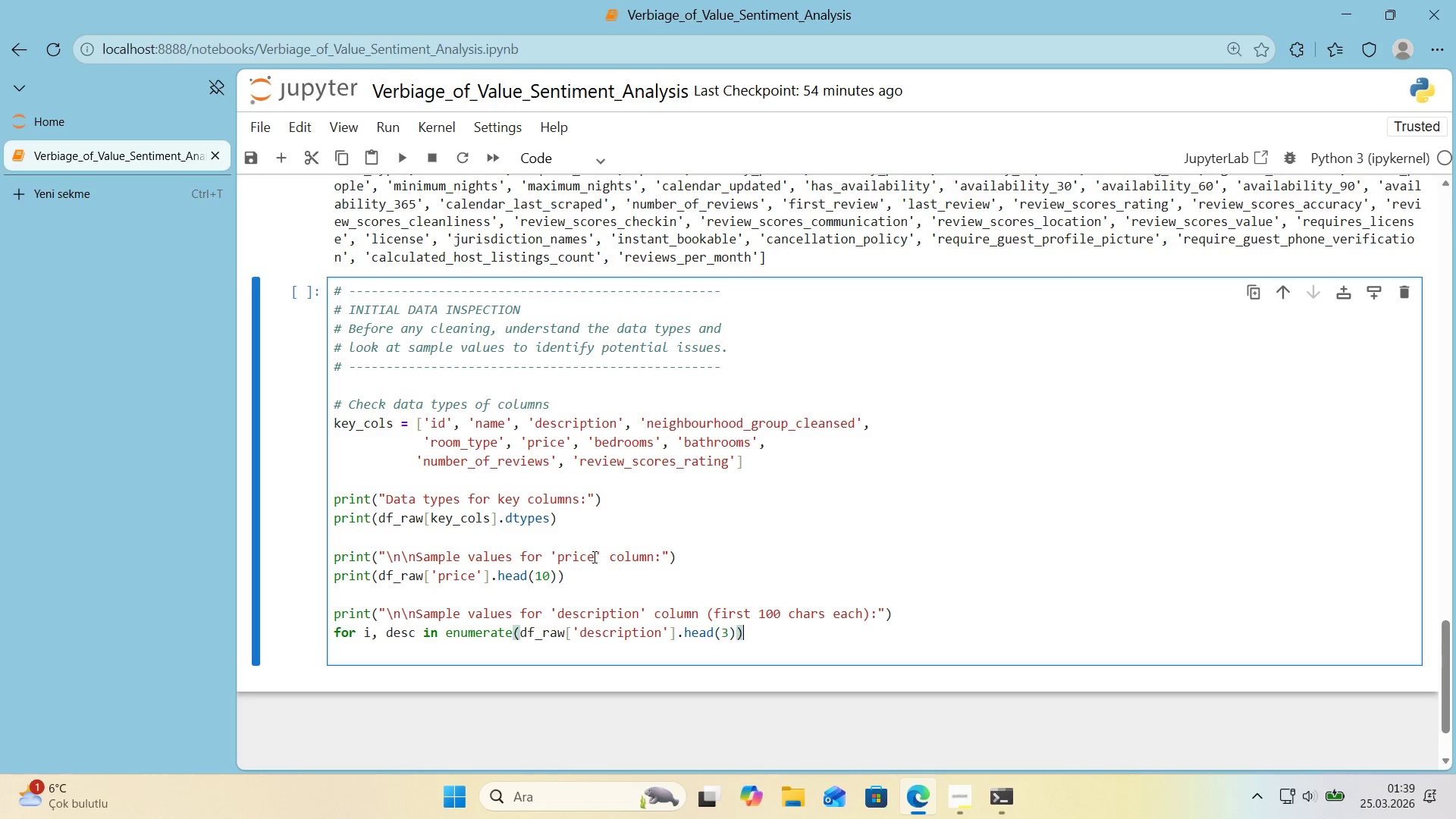 
key(ArrowRight)
 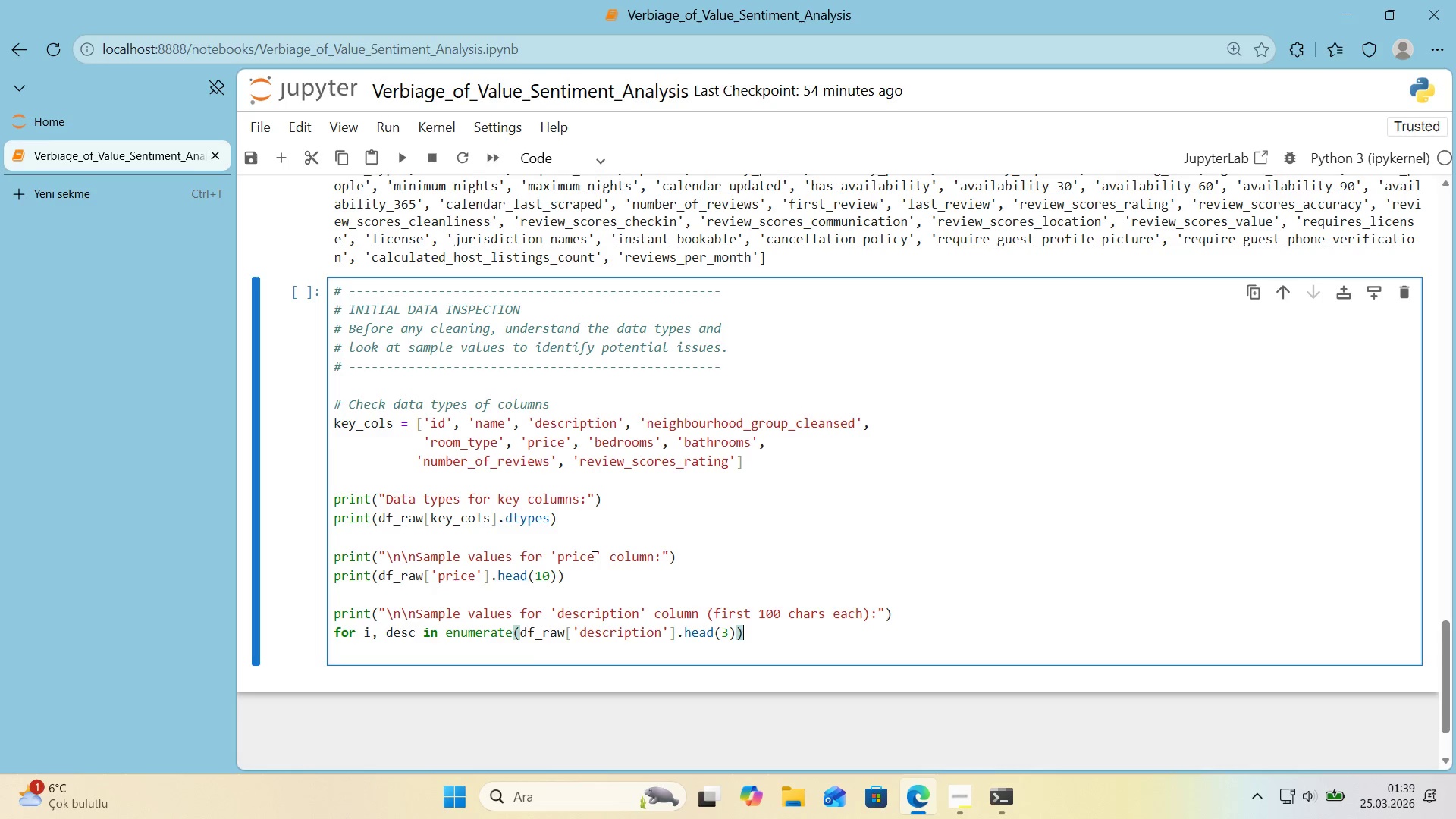 
key(Shift+Period)
 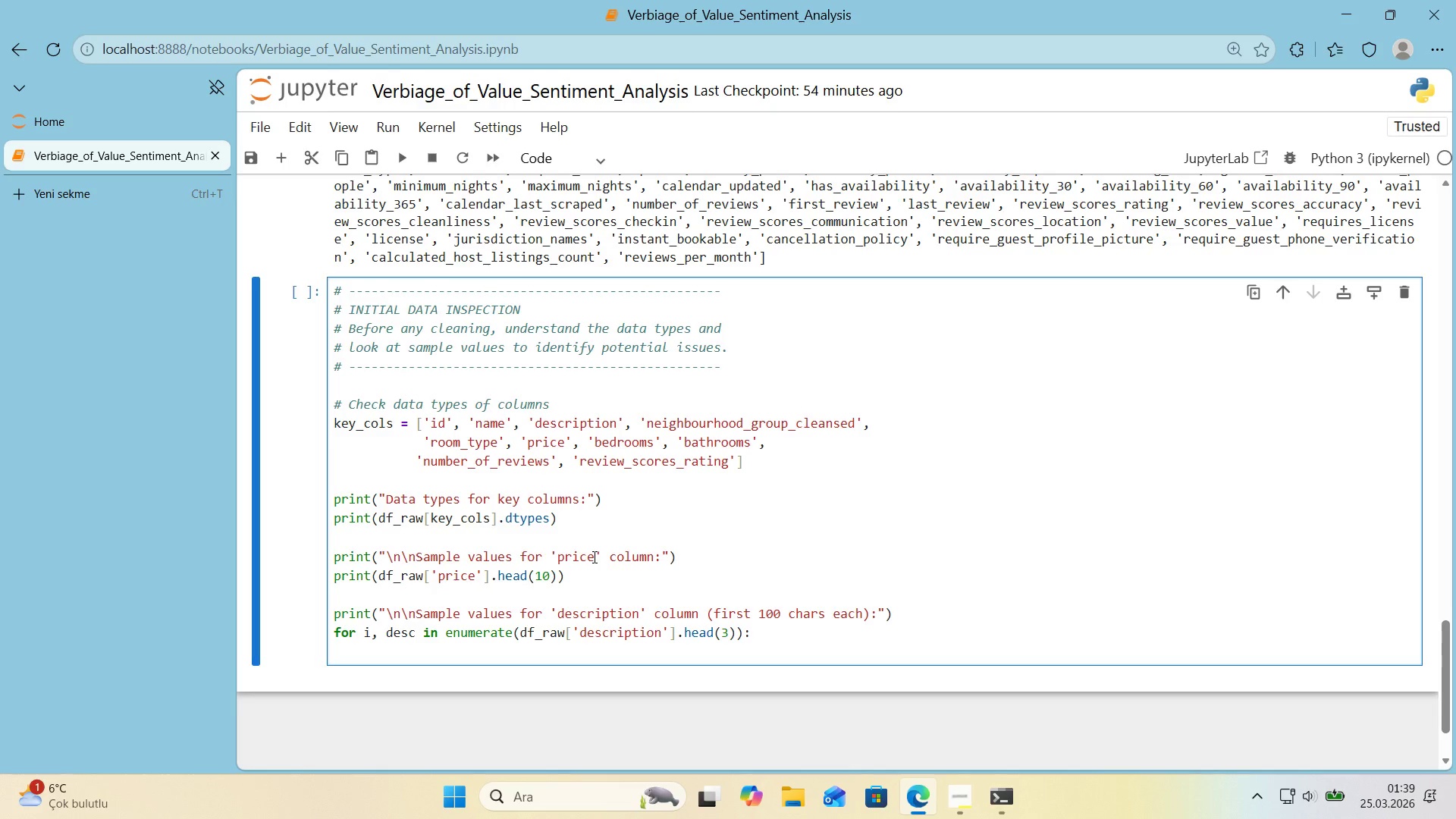 
key(Enter)
 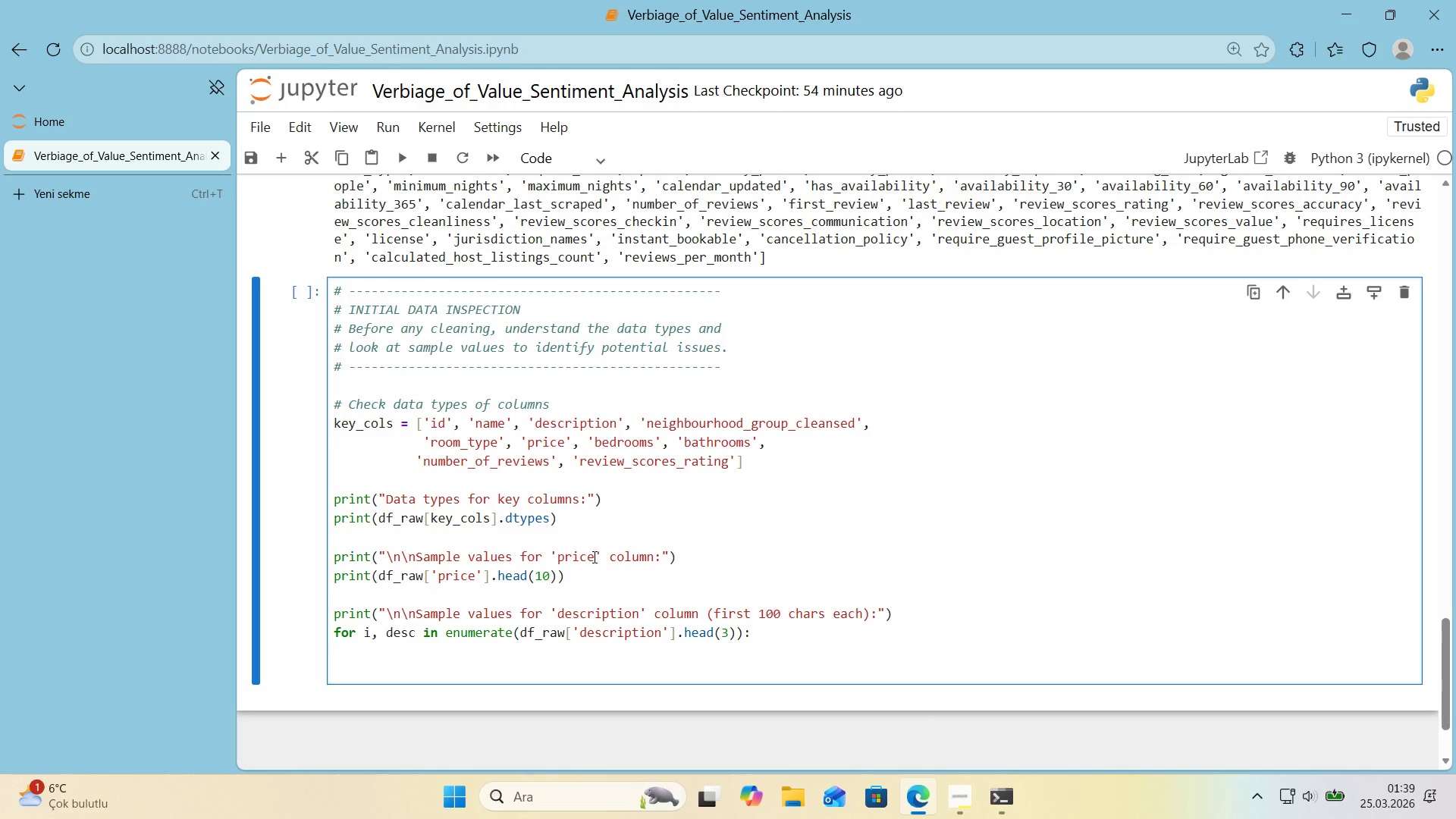 
type(pr'nt*()
 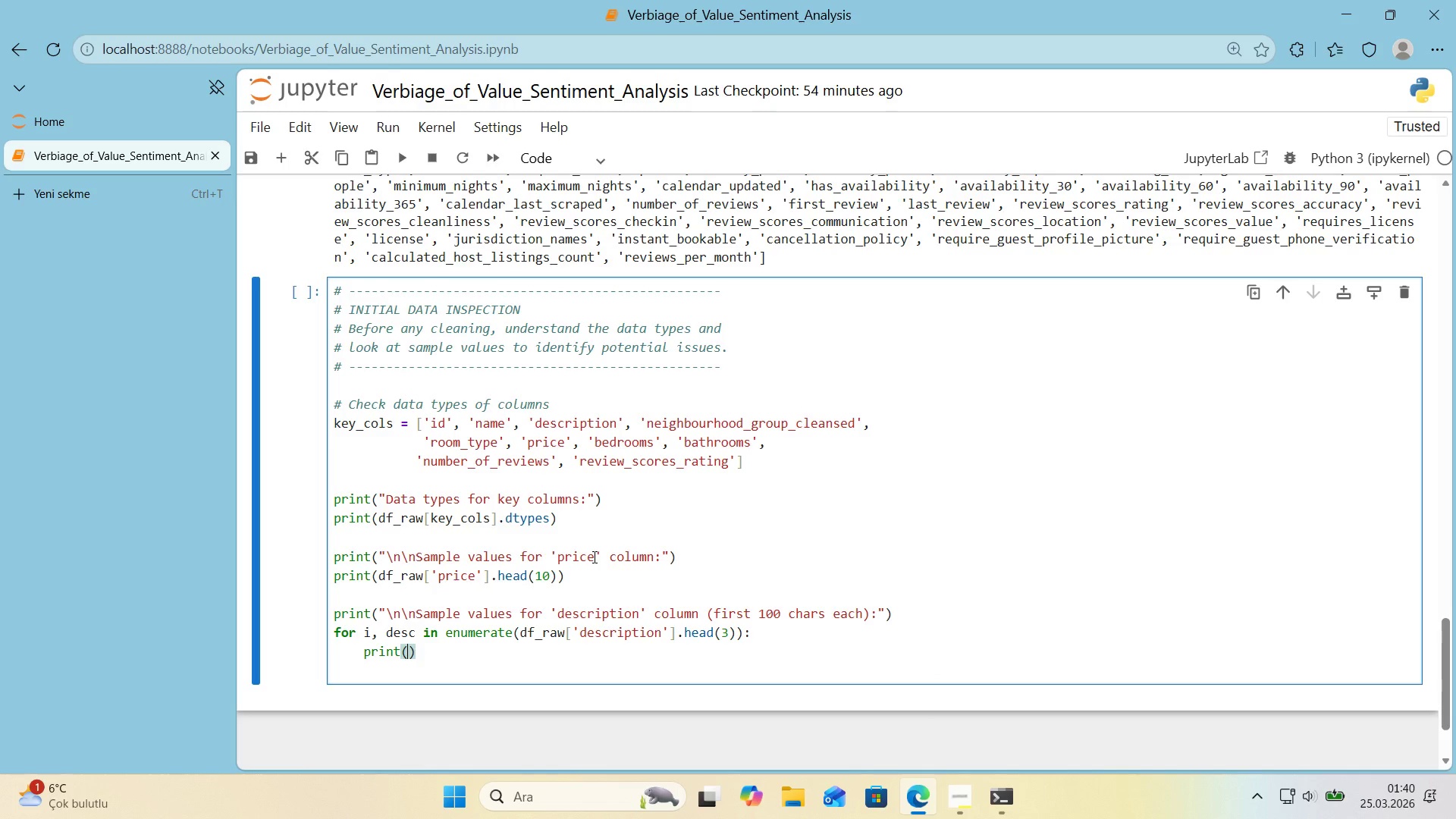 
 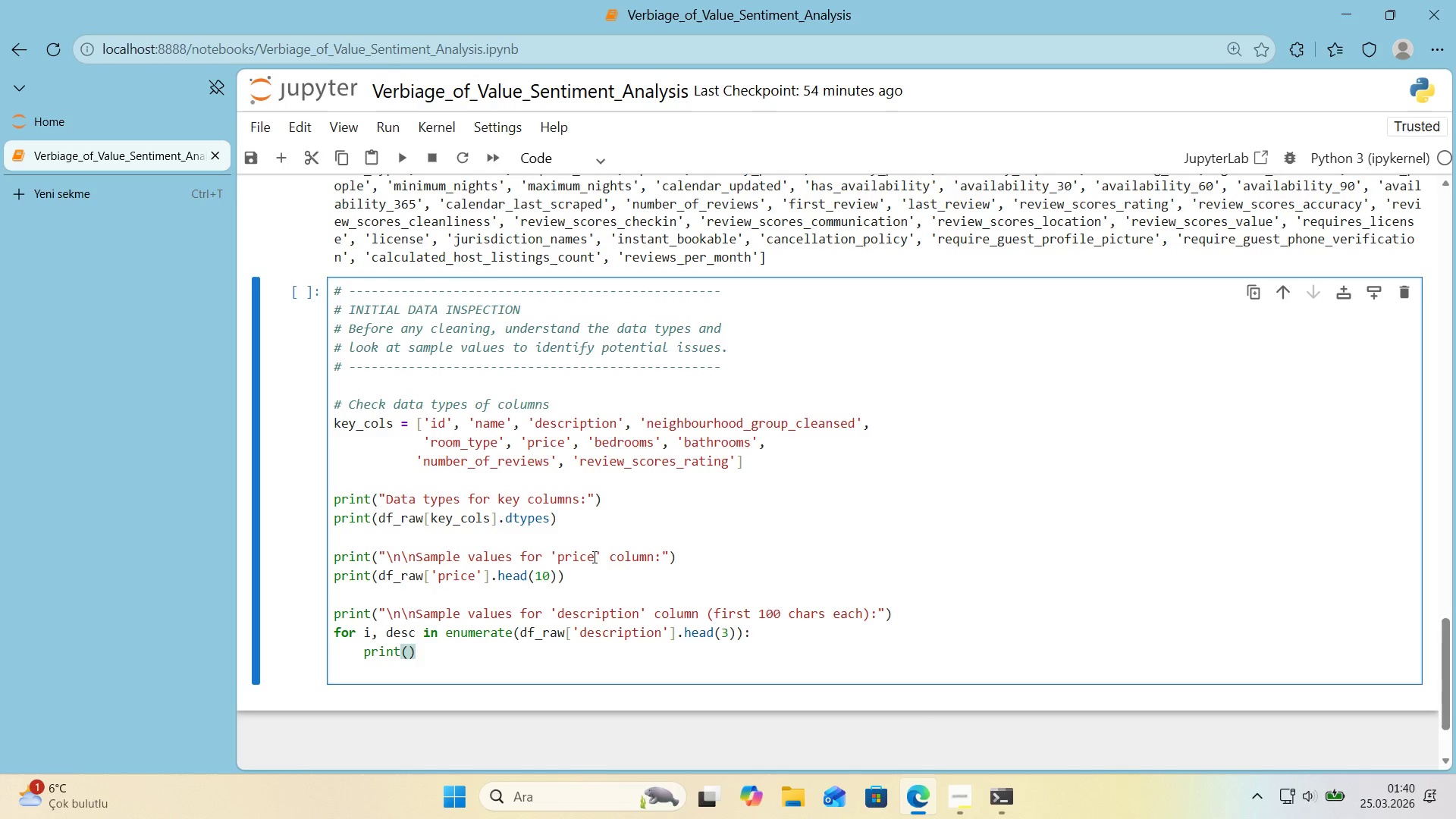 
key(ArrowLeft)
 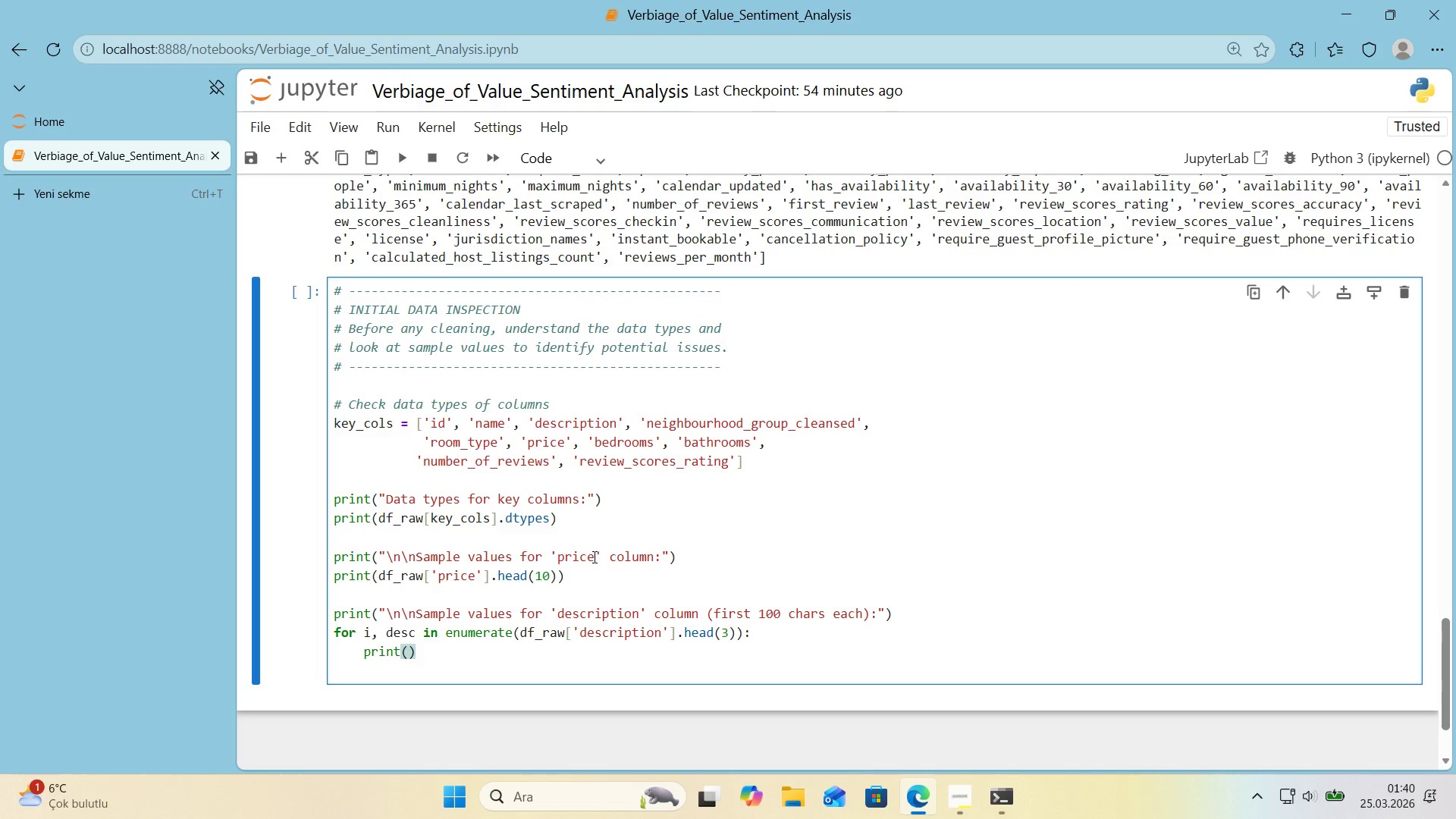 
wait(18.03)
 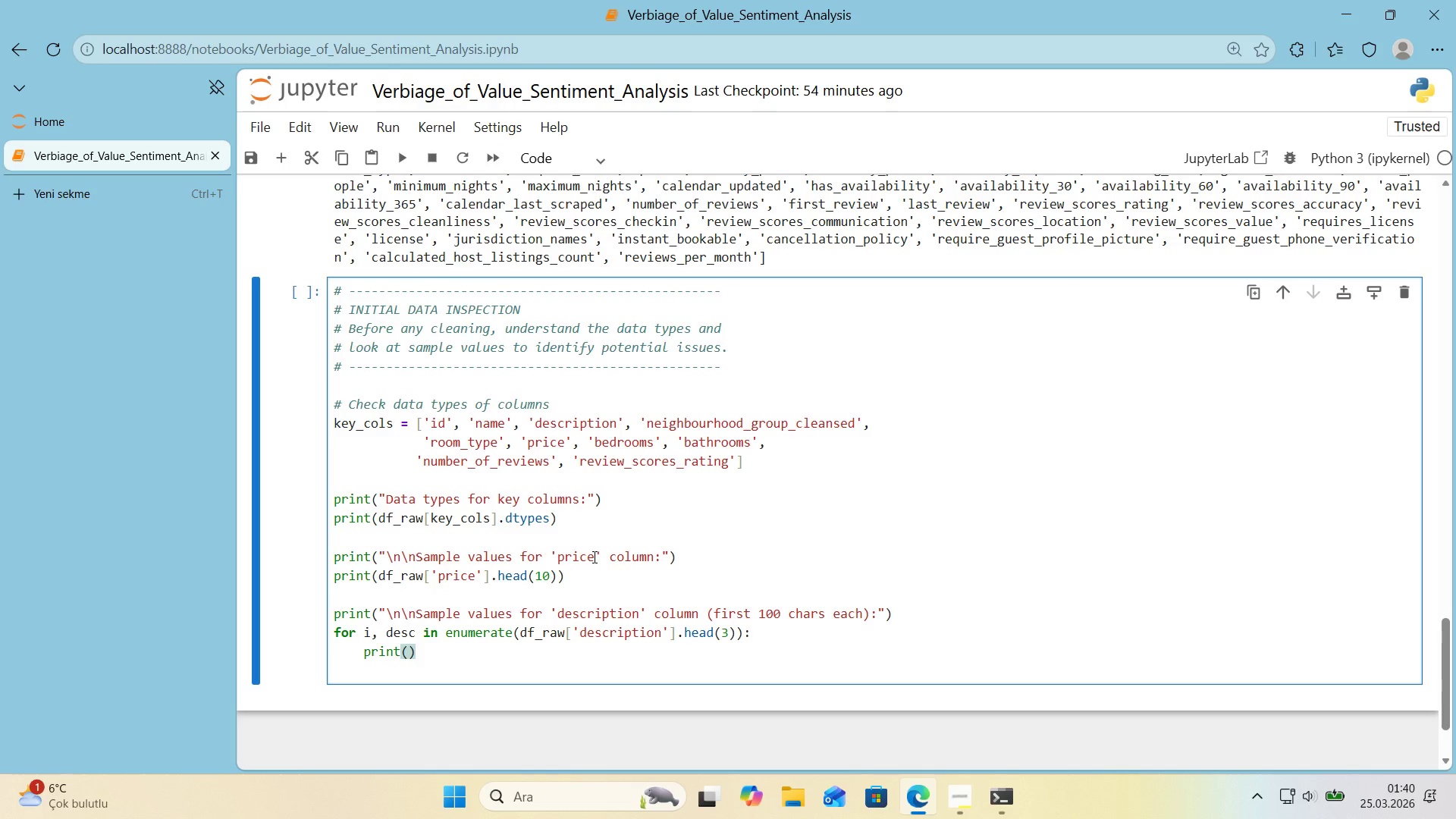 
key(F)
 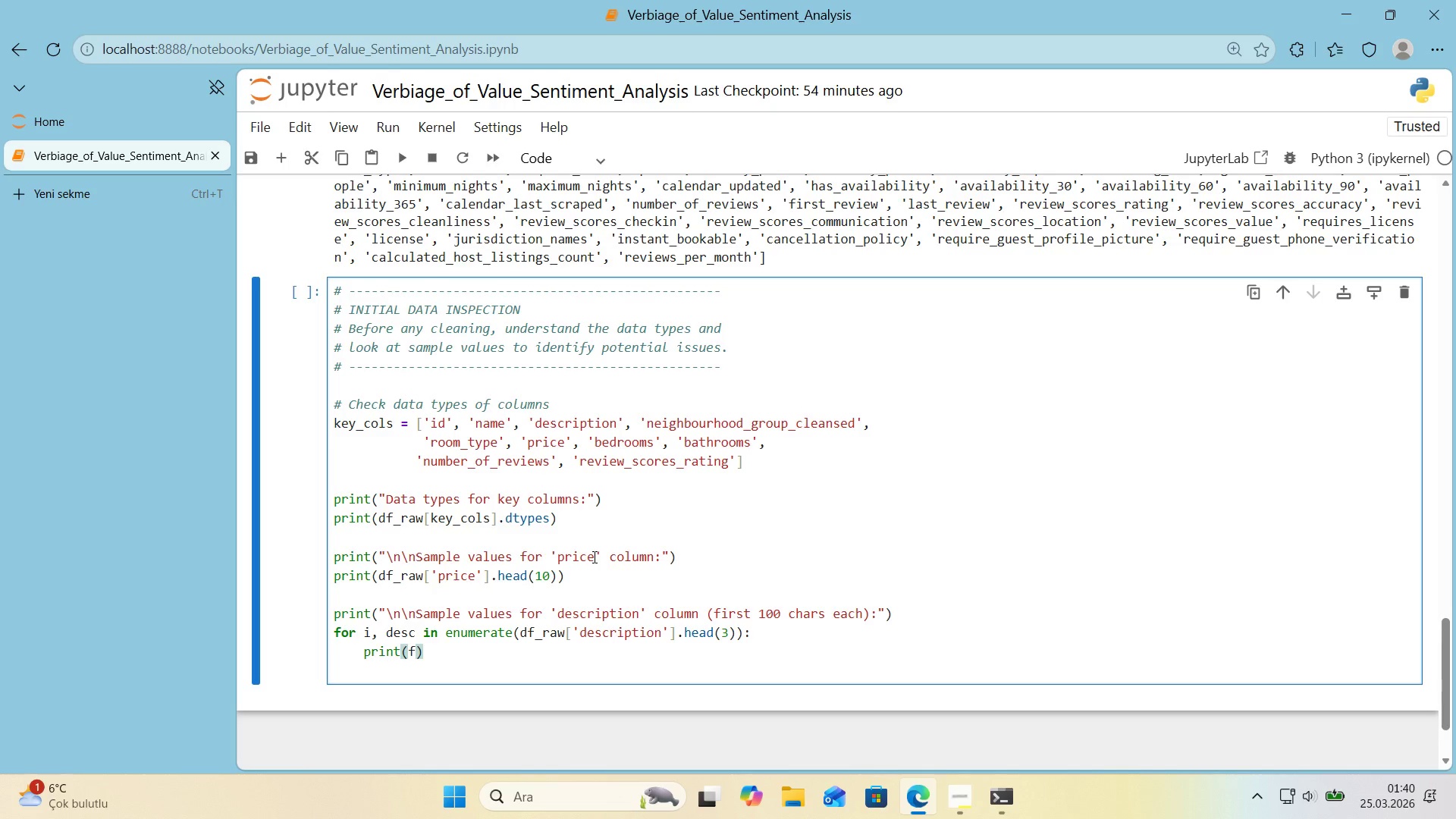 
key(Backquote)
 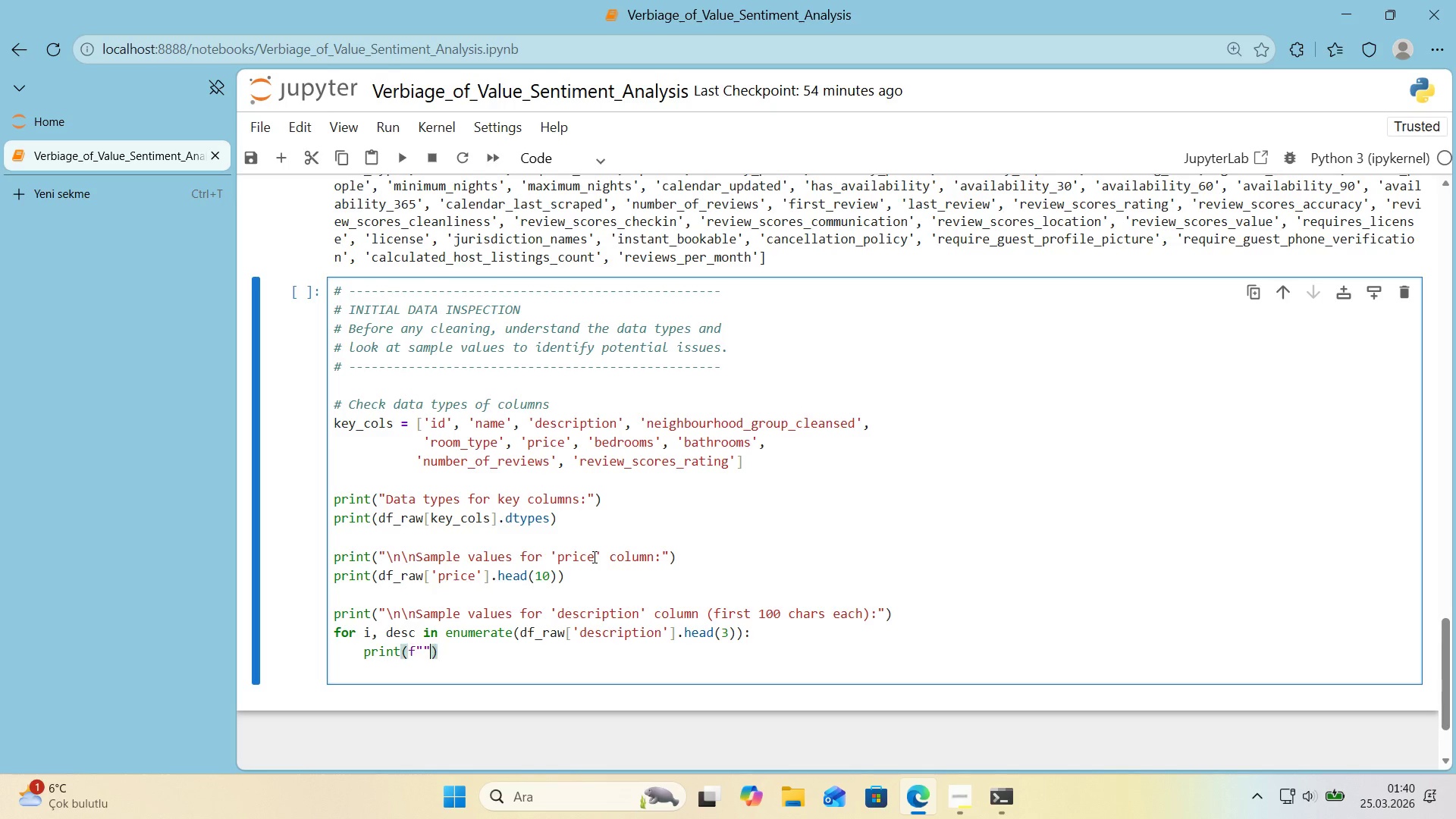 
key(Backquote)
 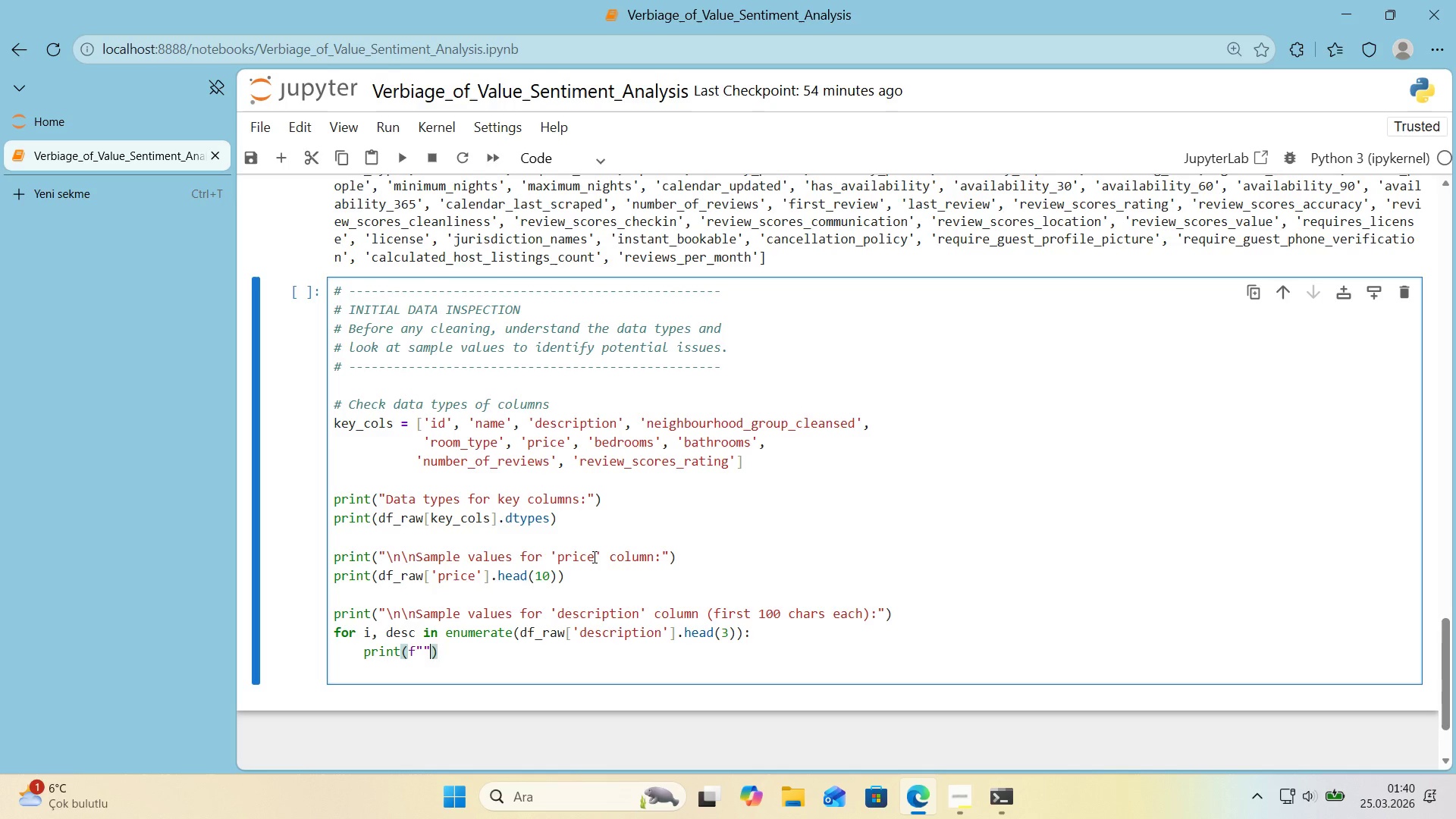 
key(ArrowLeft)
 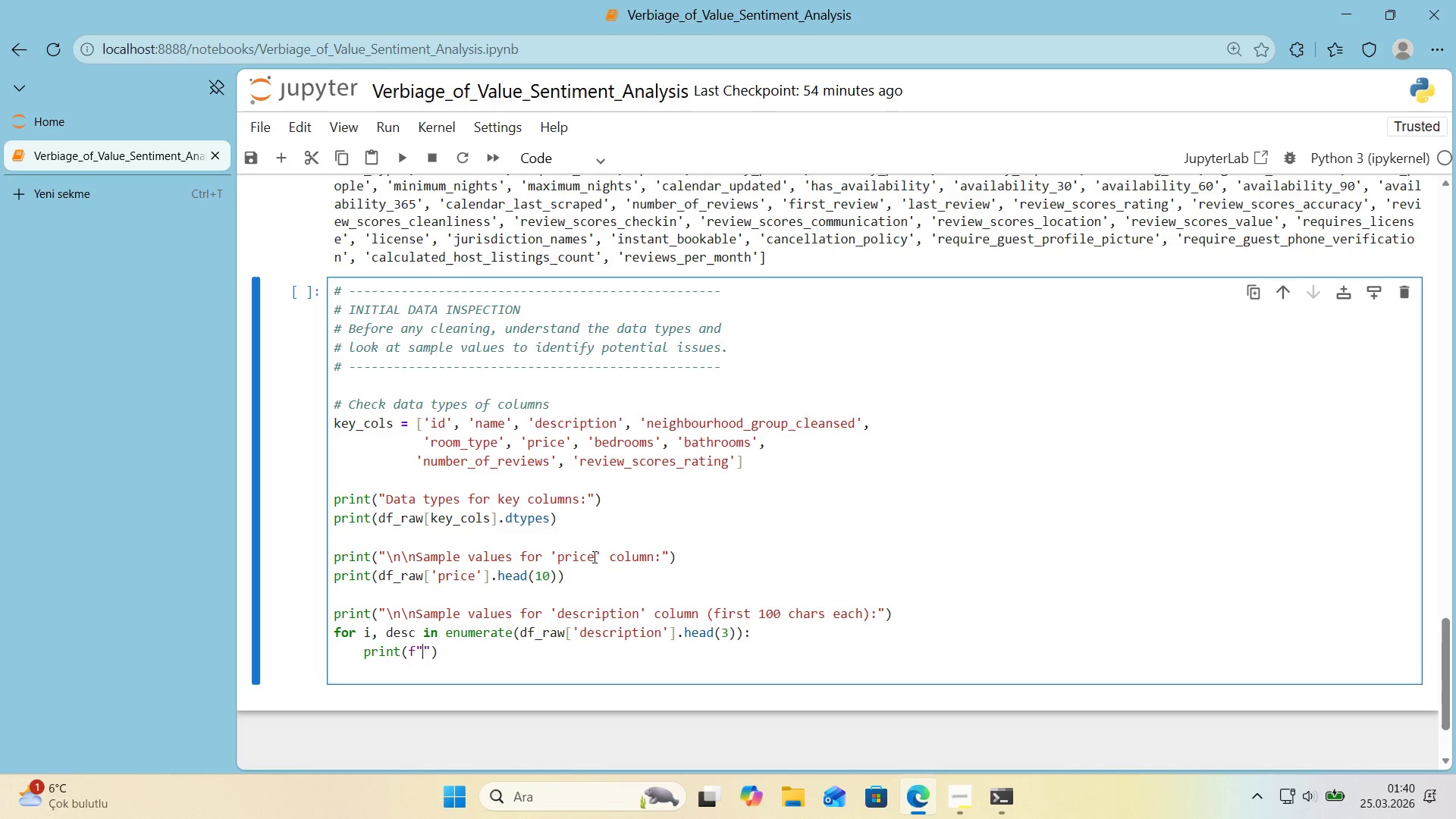 
key(Space)
 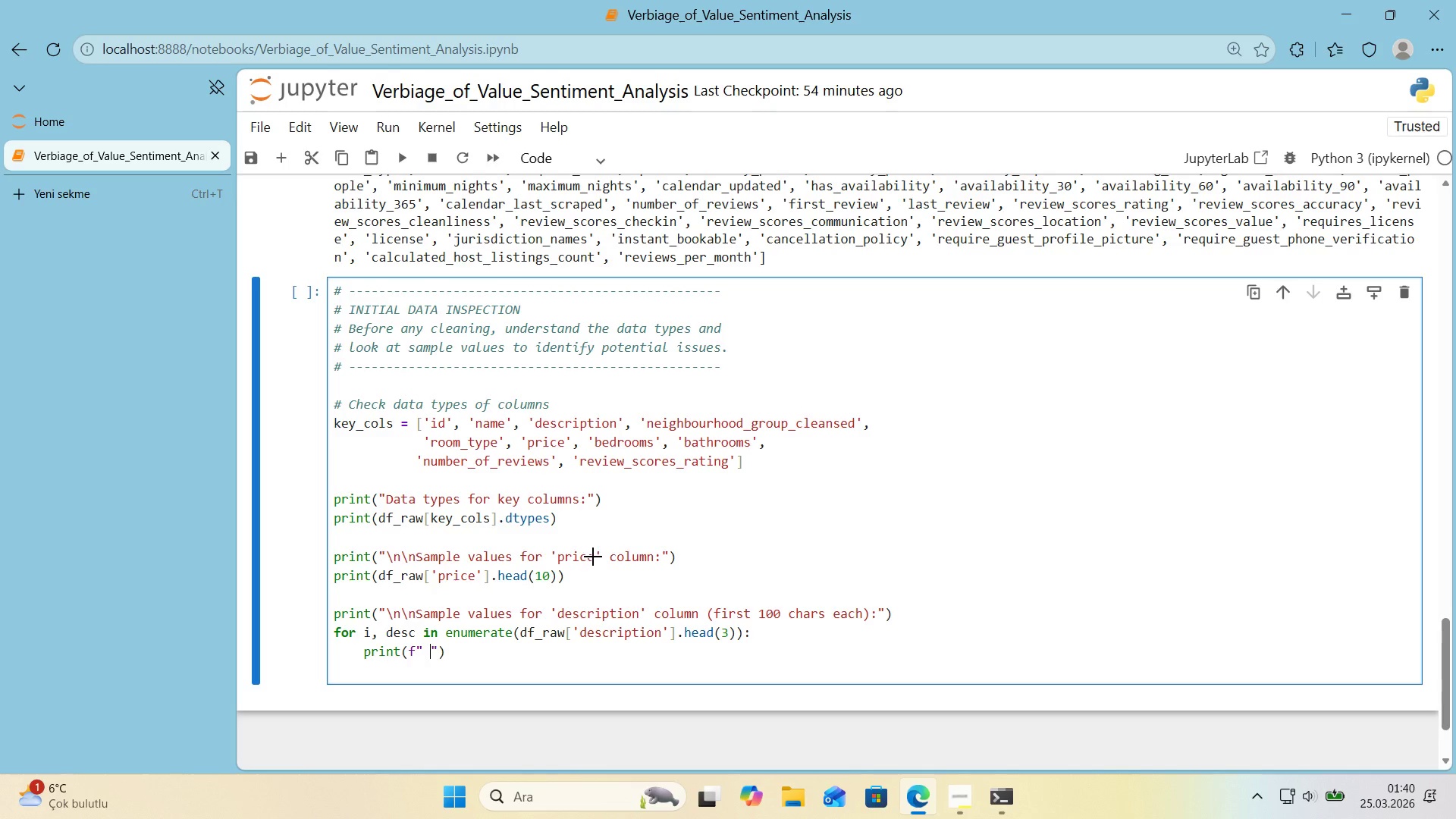 
key(Alt+Control+8)
 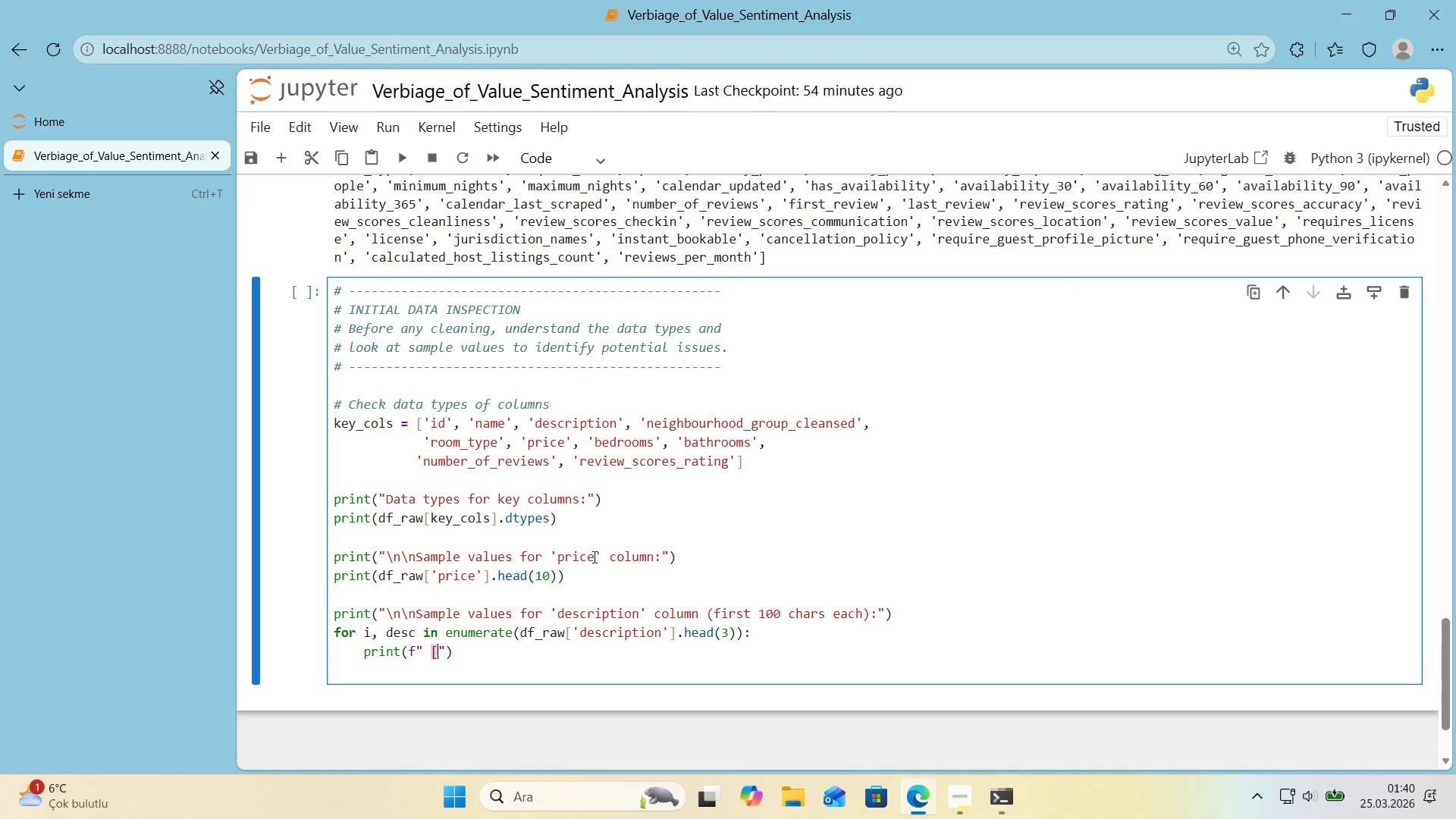 
key(Alt+Control+9)
 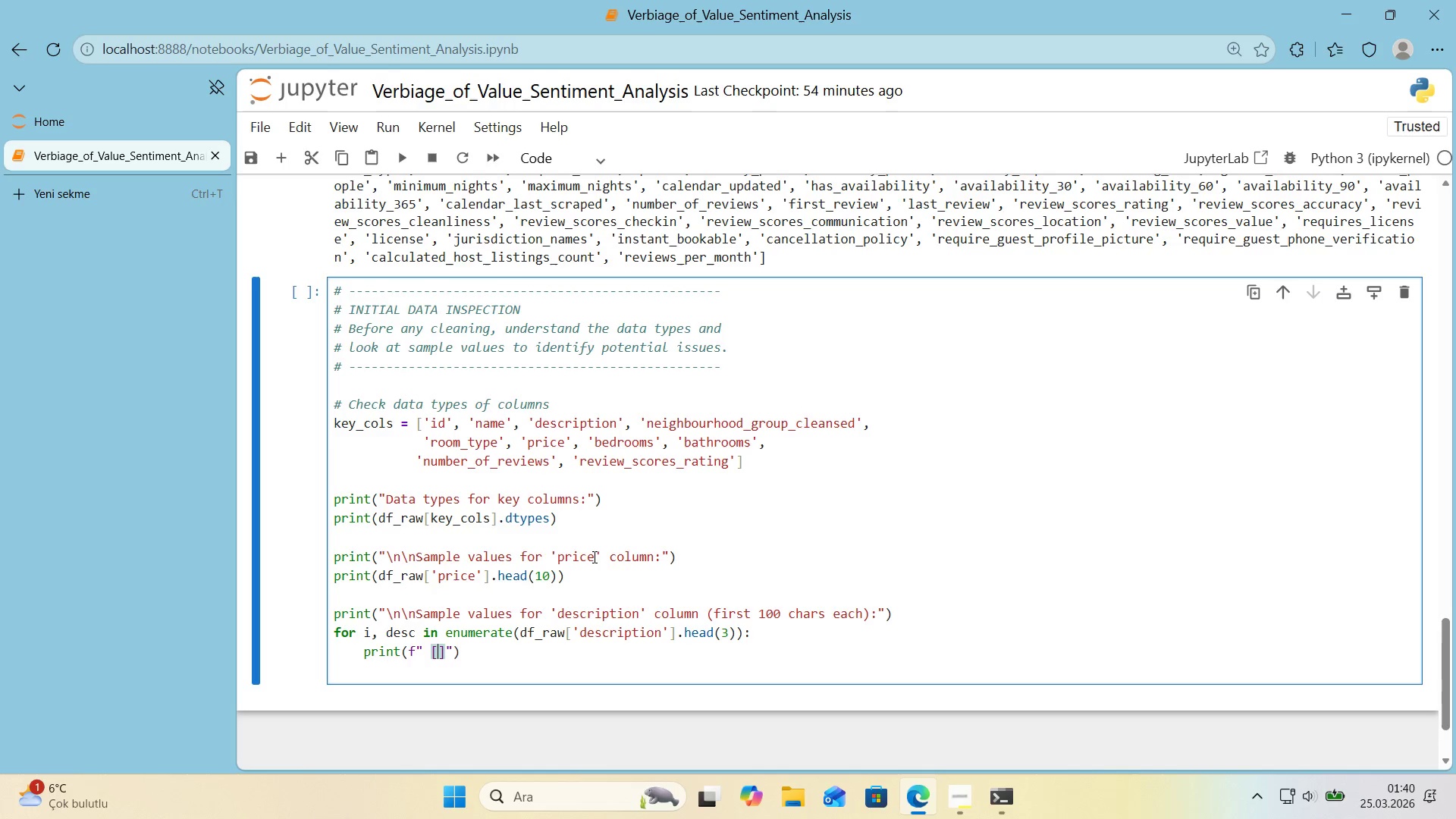 
key(ArrowLeft)
 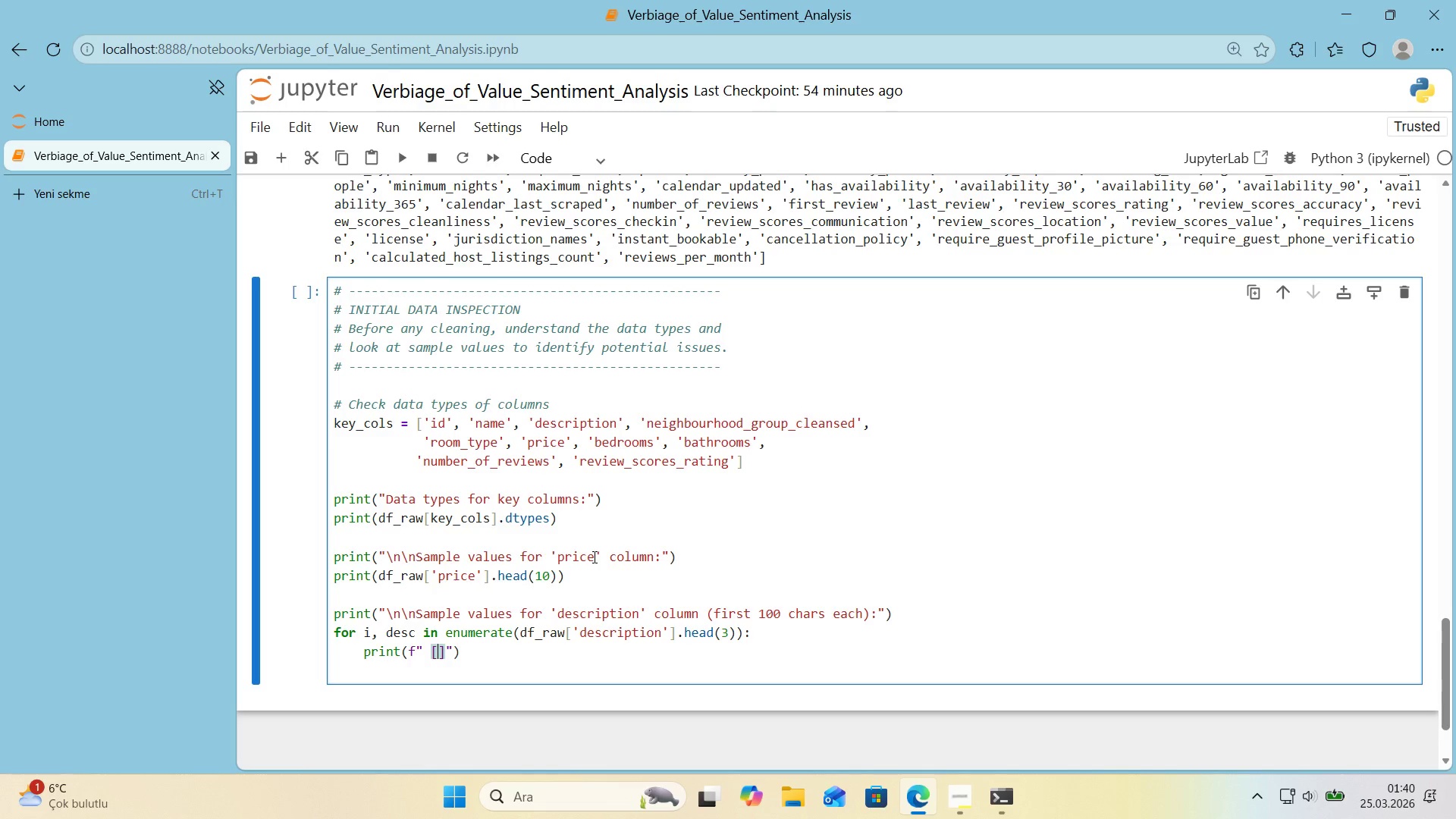 
key(Alt+Control+7)
 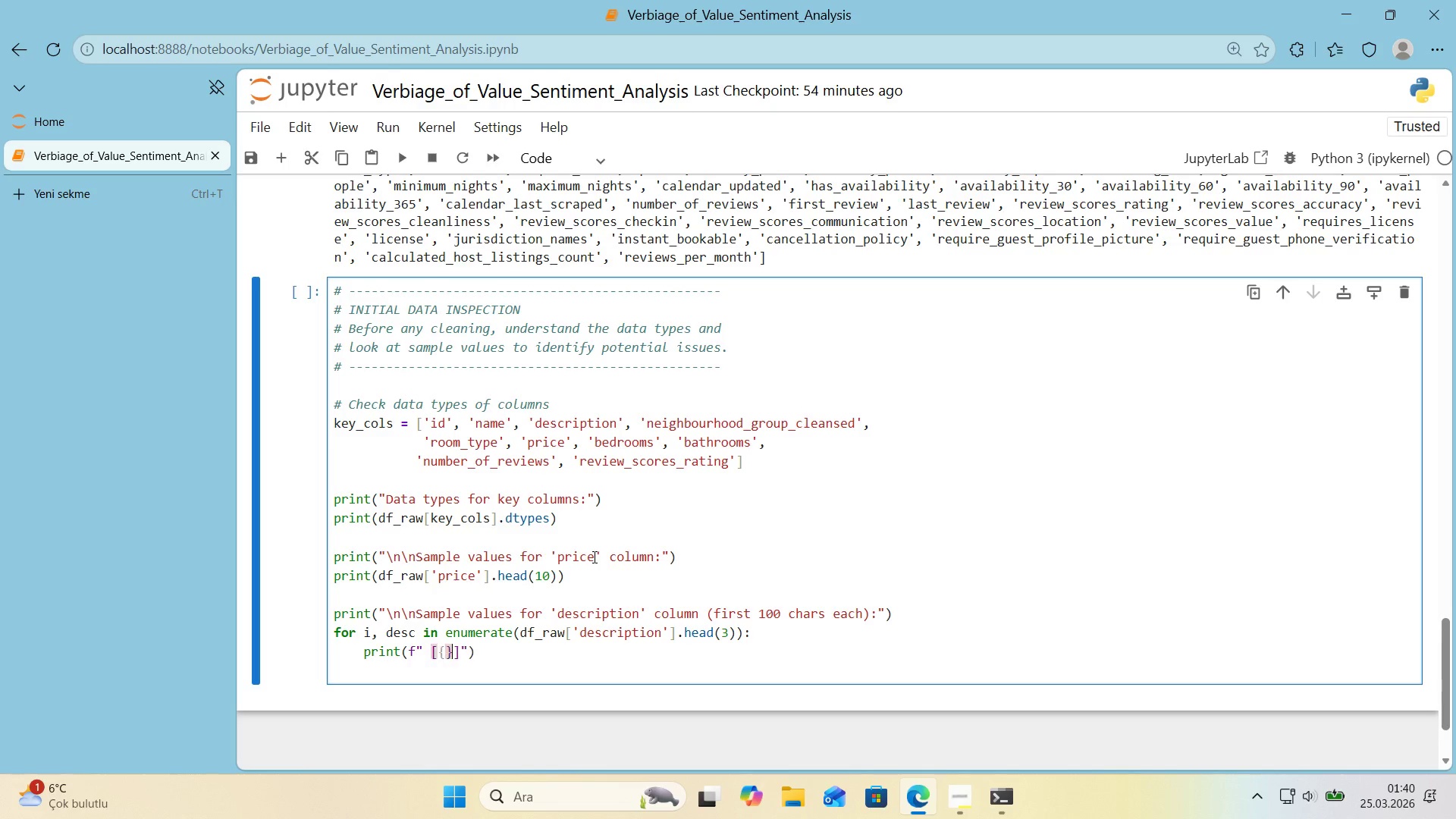 
key(Alt+Control+0)
 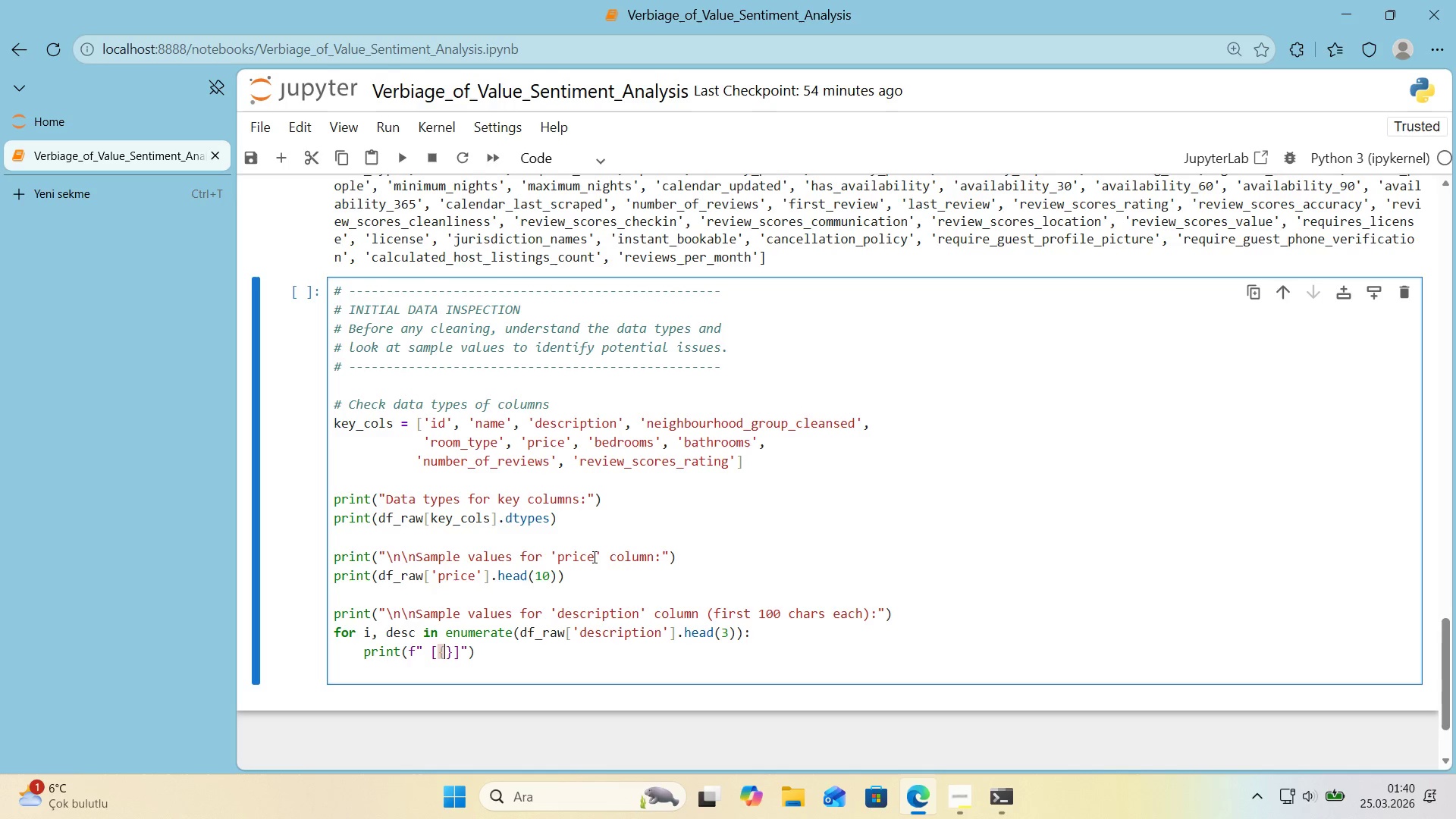 
key(ArrowLeft)
 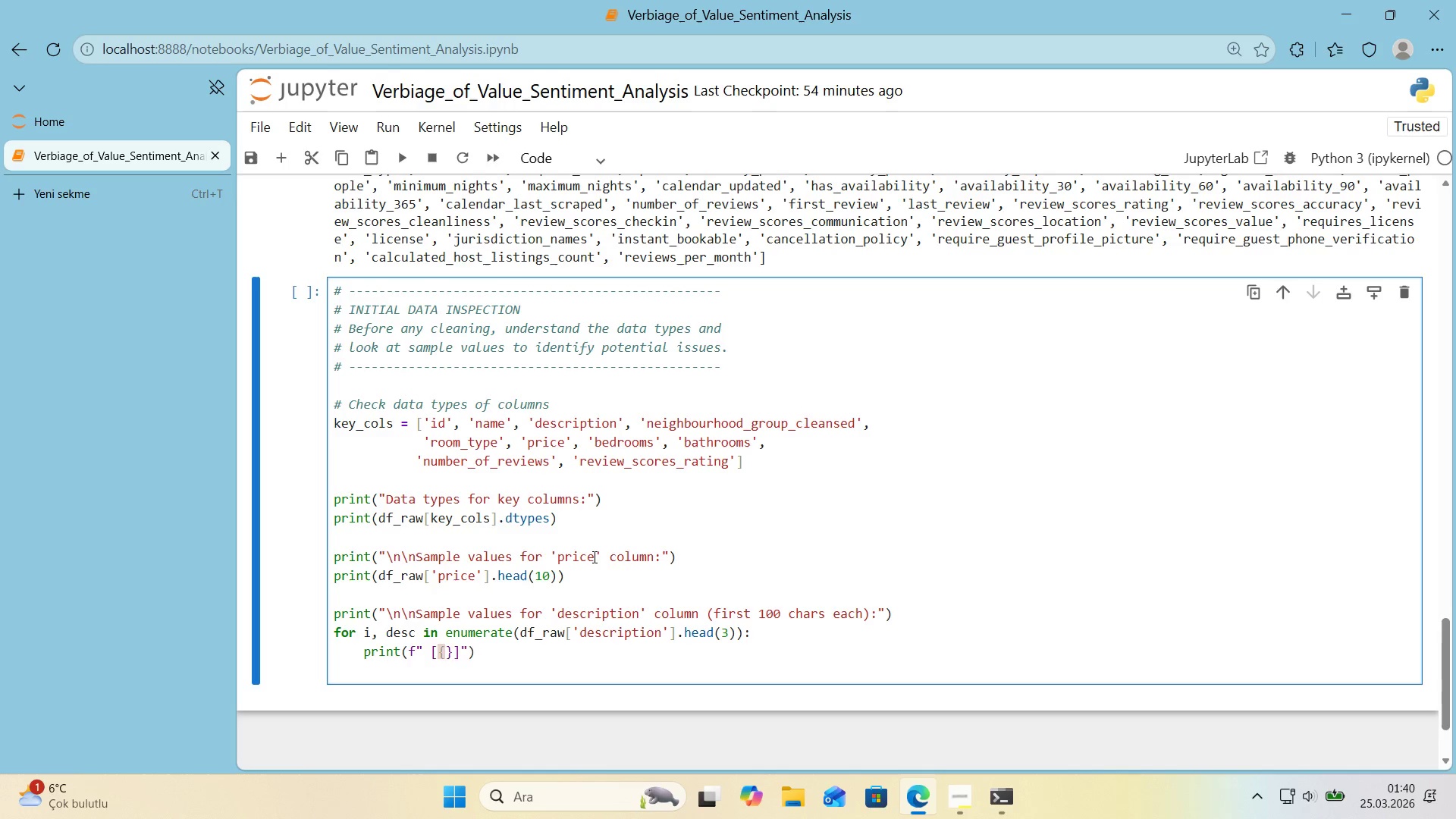 
key(Quote)
 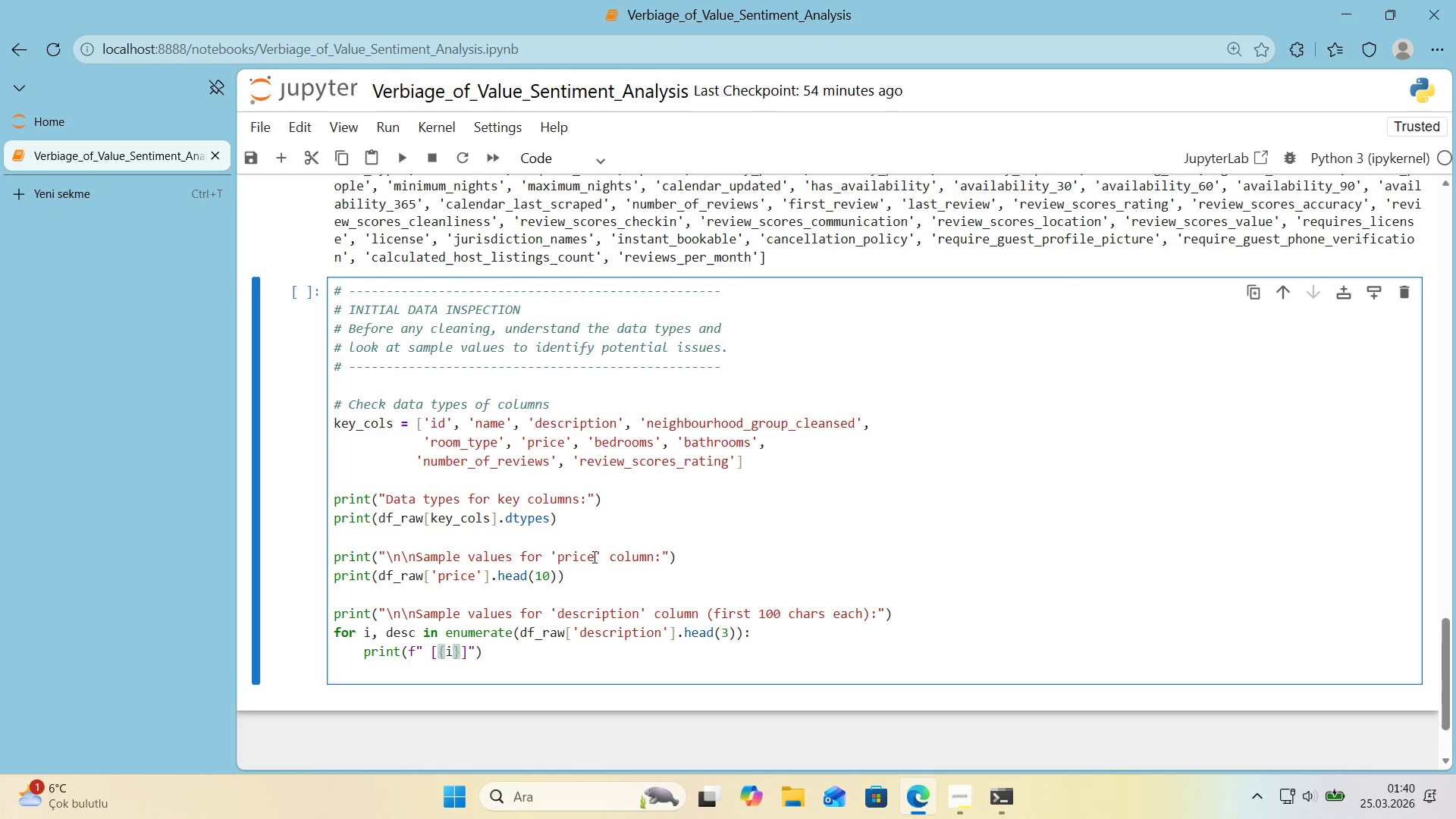 
key(ArrowRight)
 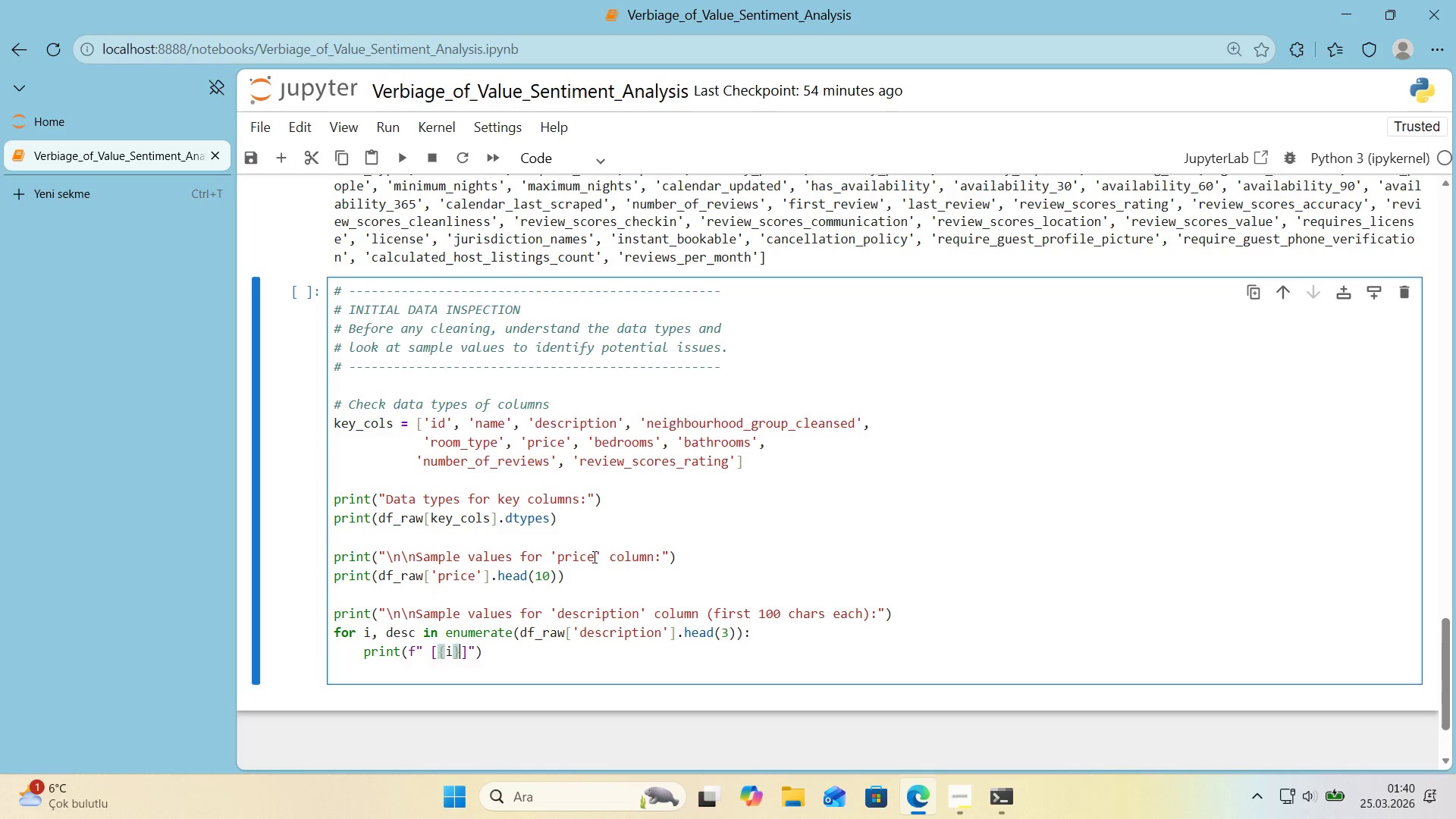 
key(Shift+Period)
 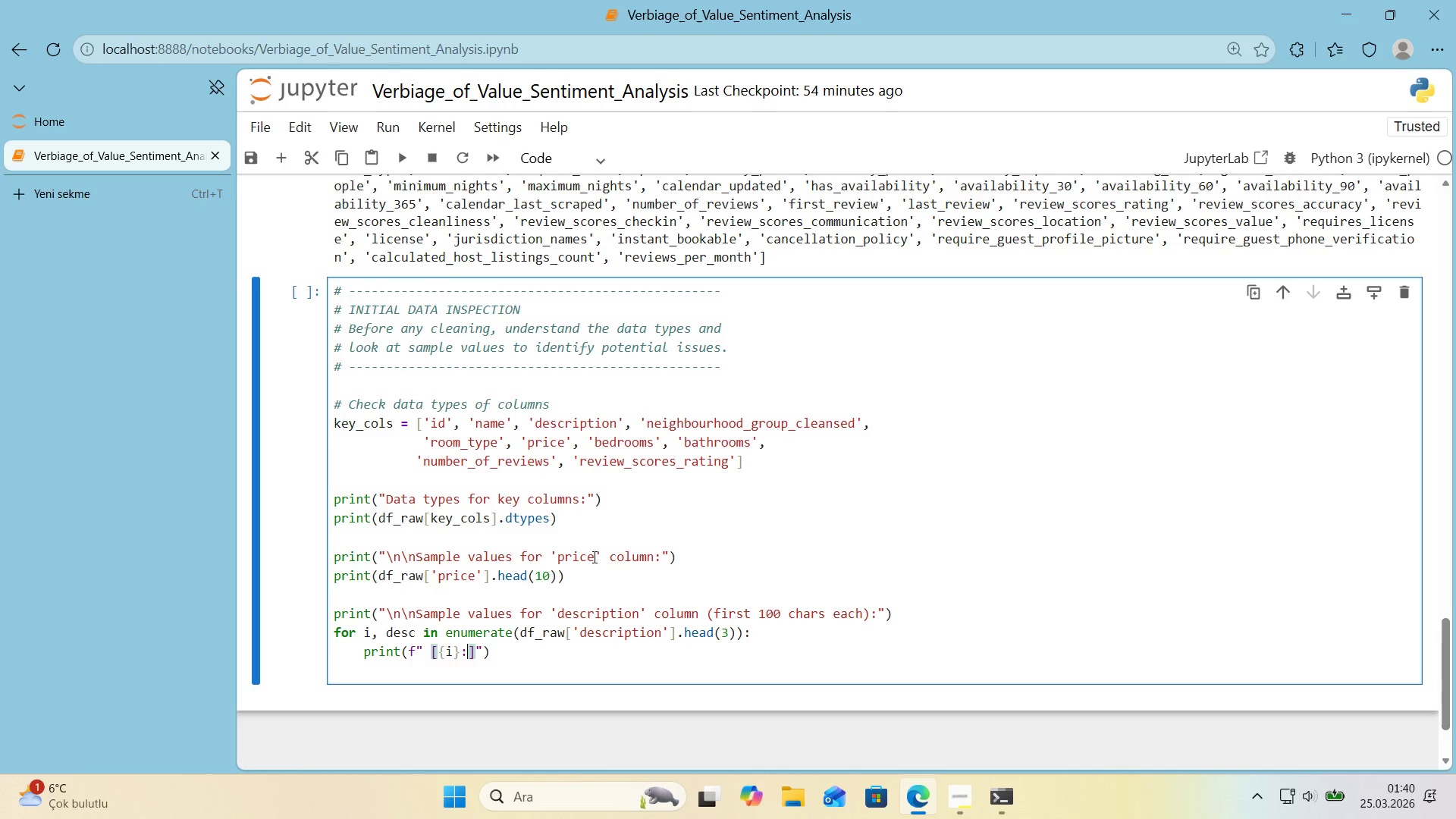 
key(Space)
 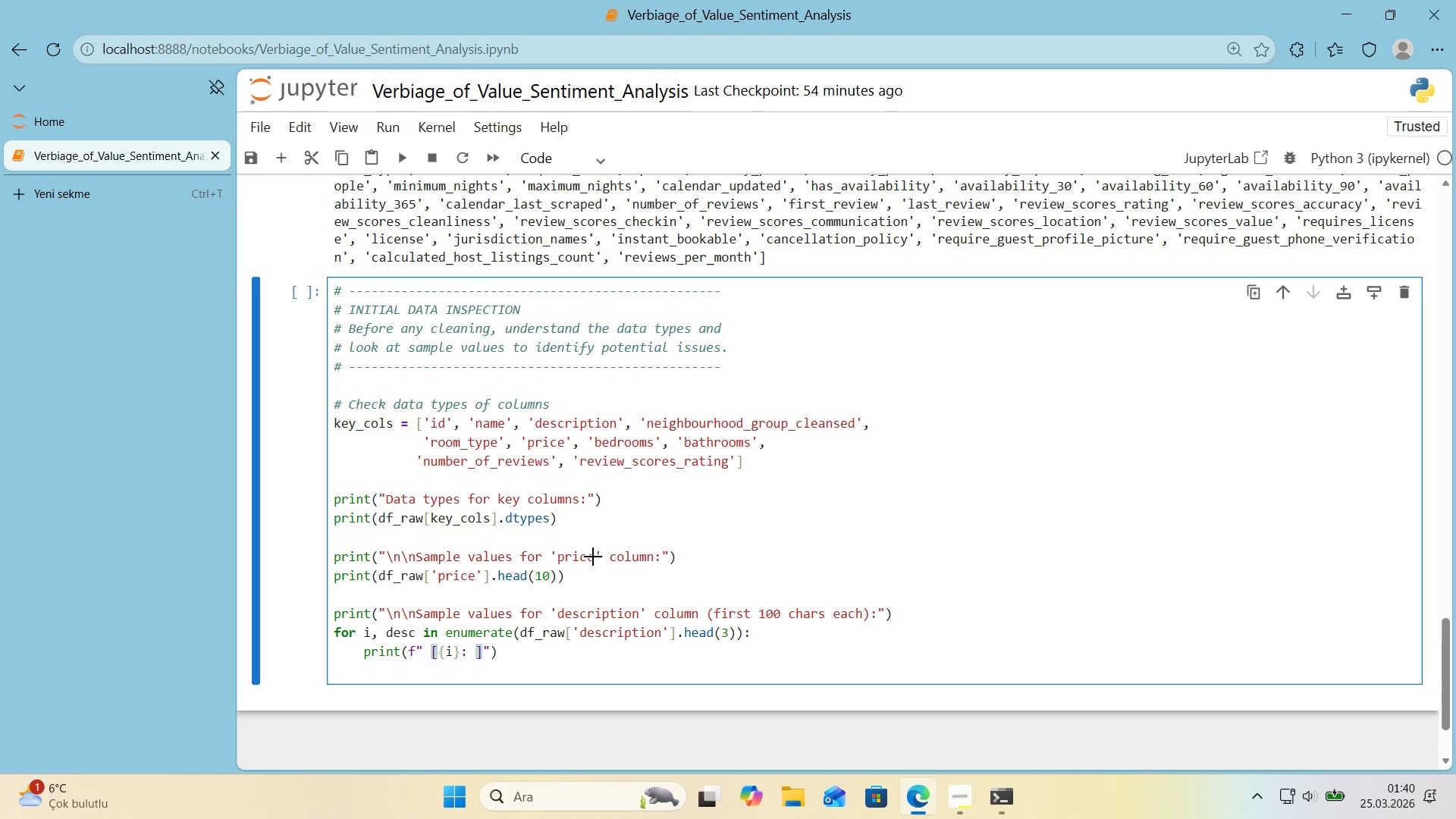 
key(Alt+Control+7)
 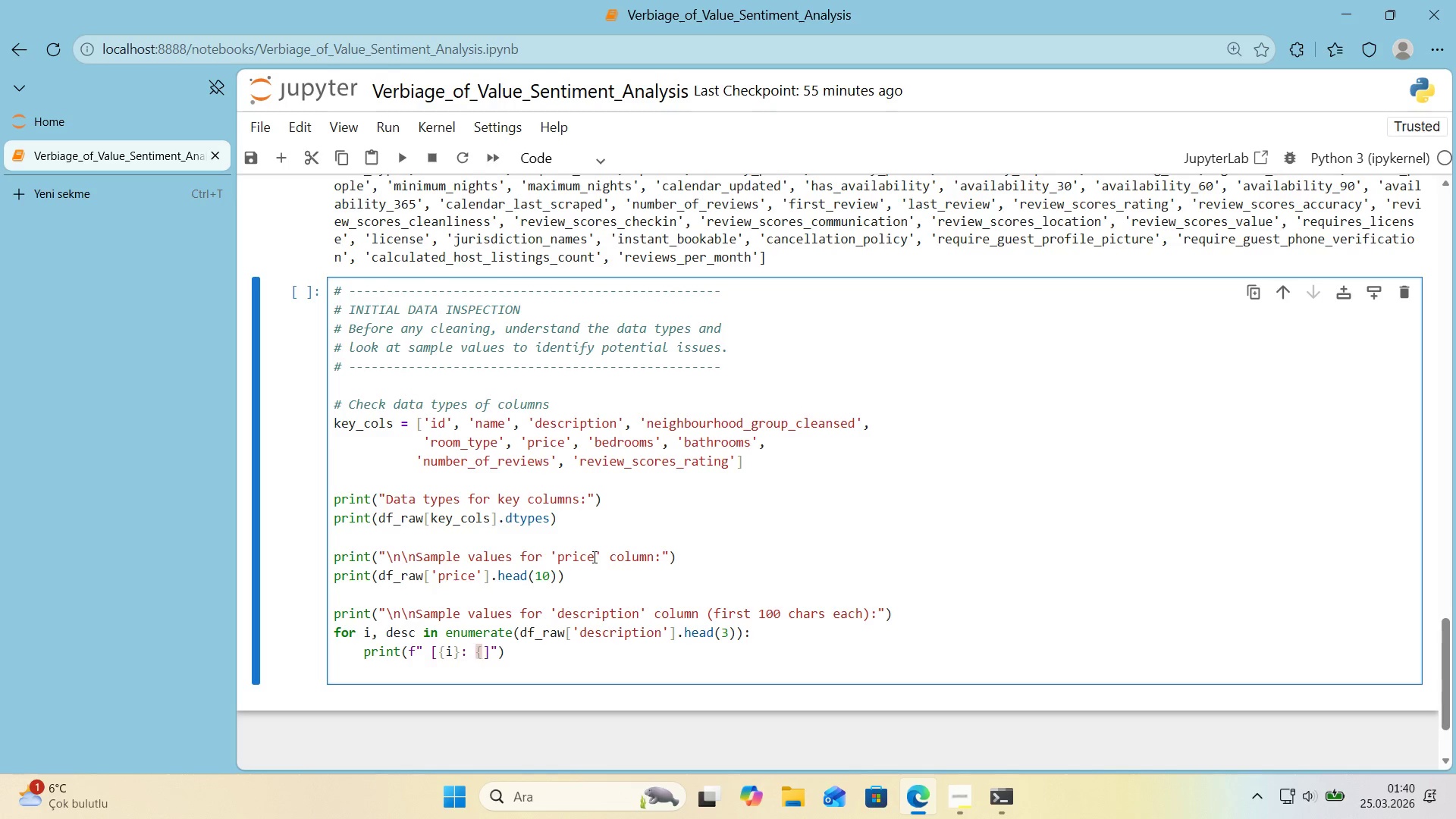 
key(Alt+Control+0)
 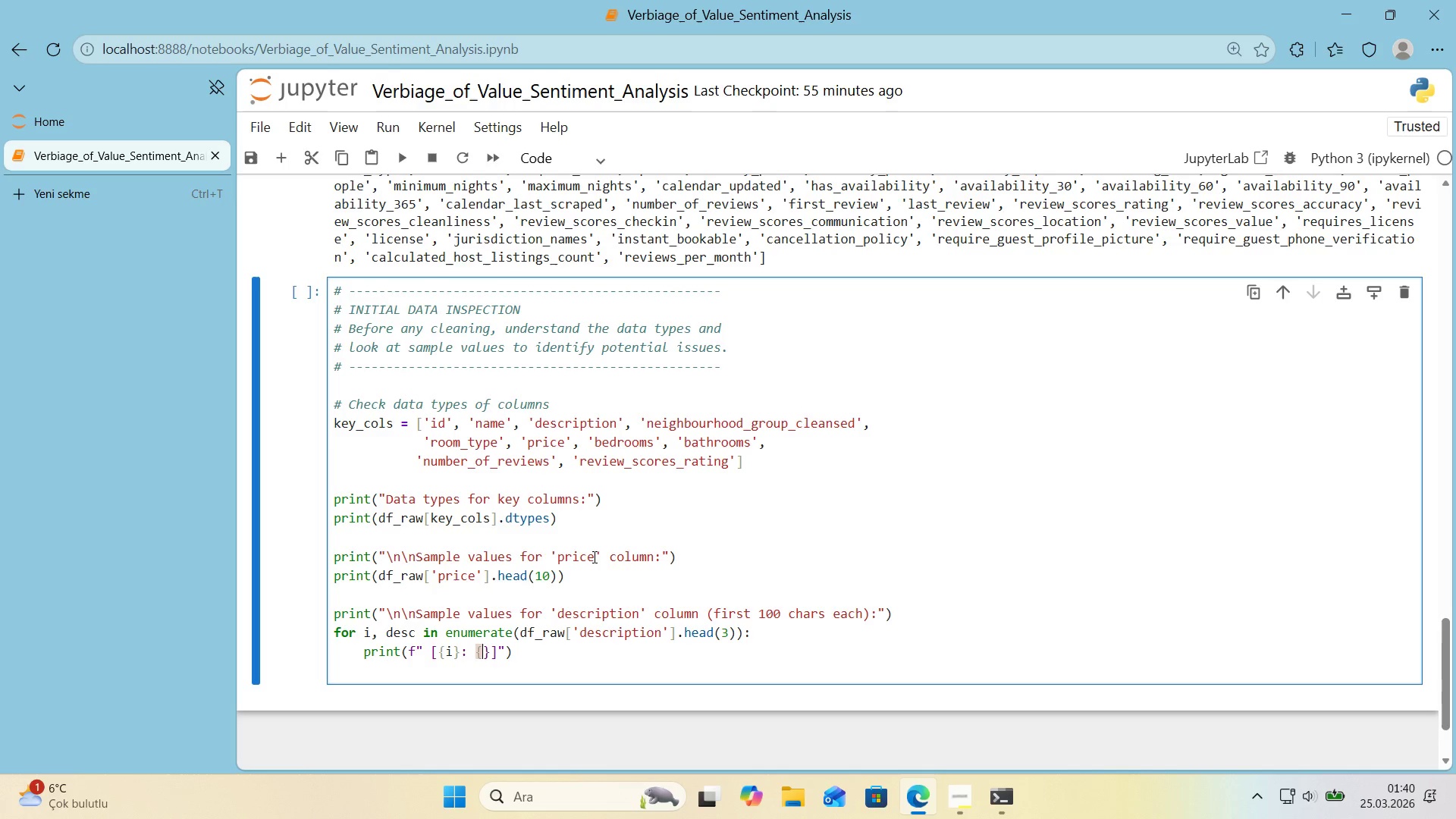 
key(ArrowLeft)
 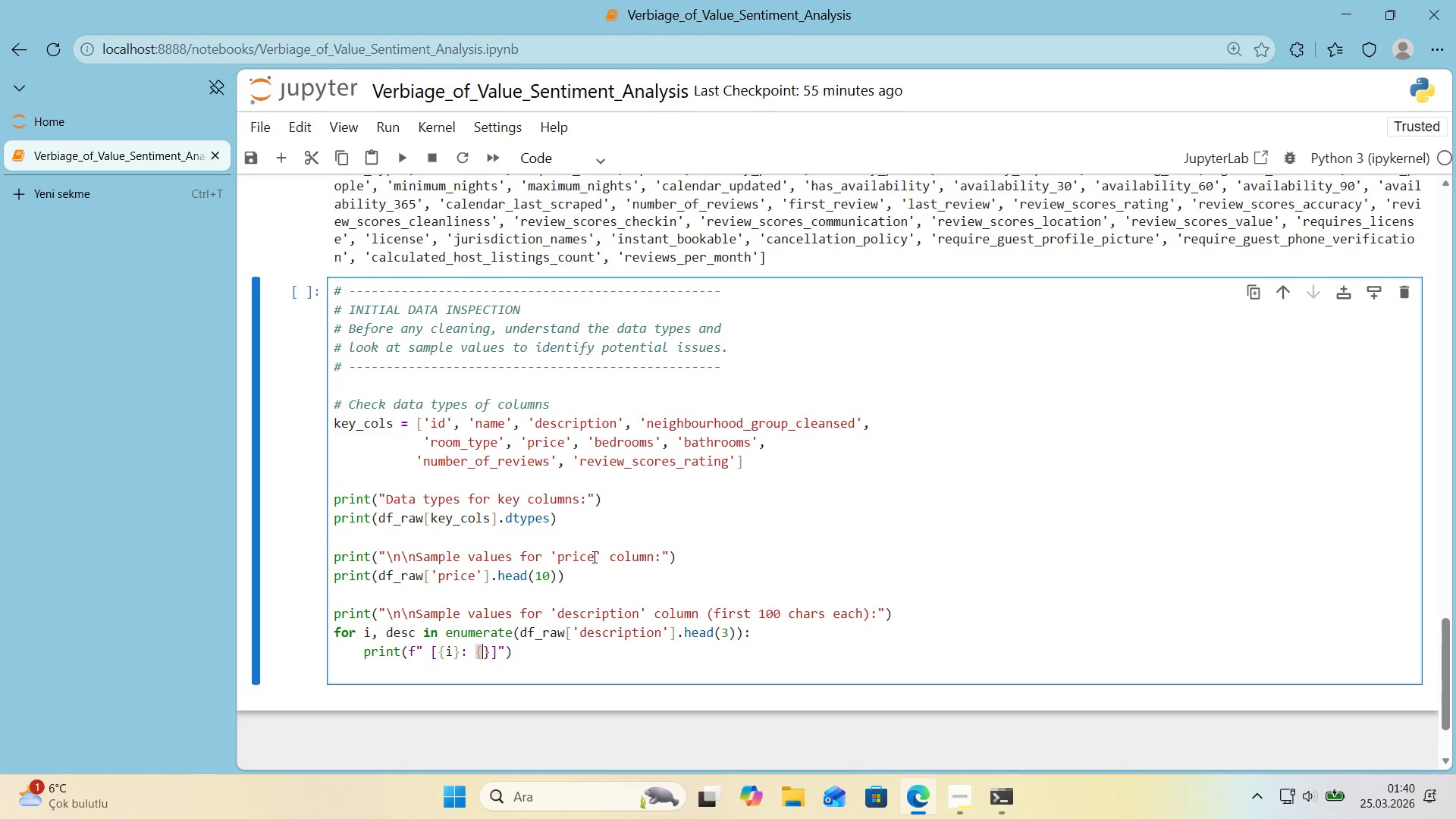 
type(str*()
 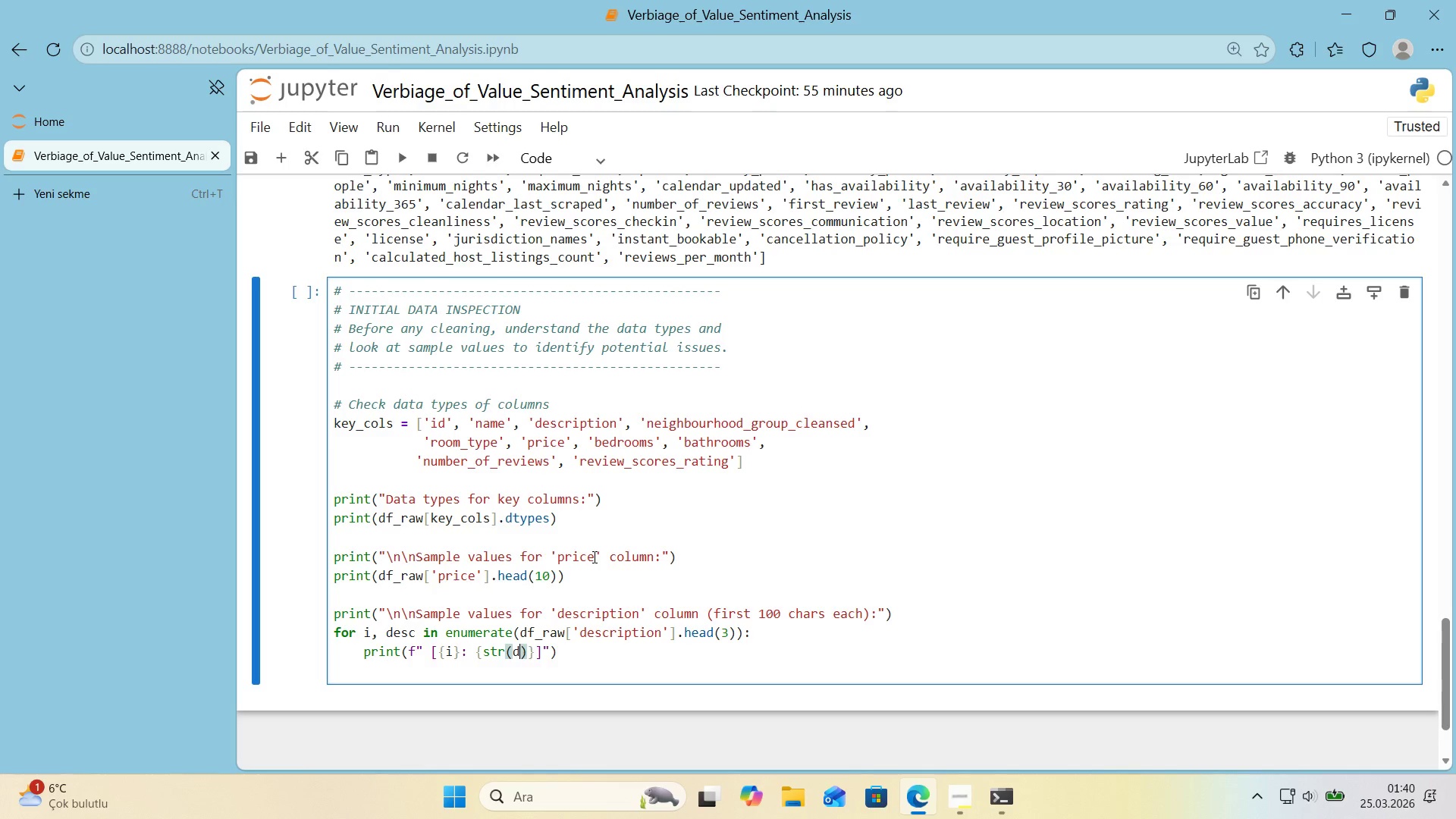 
 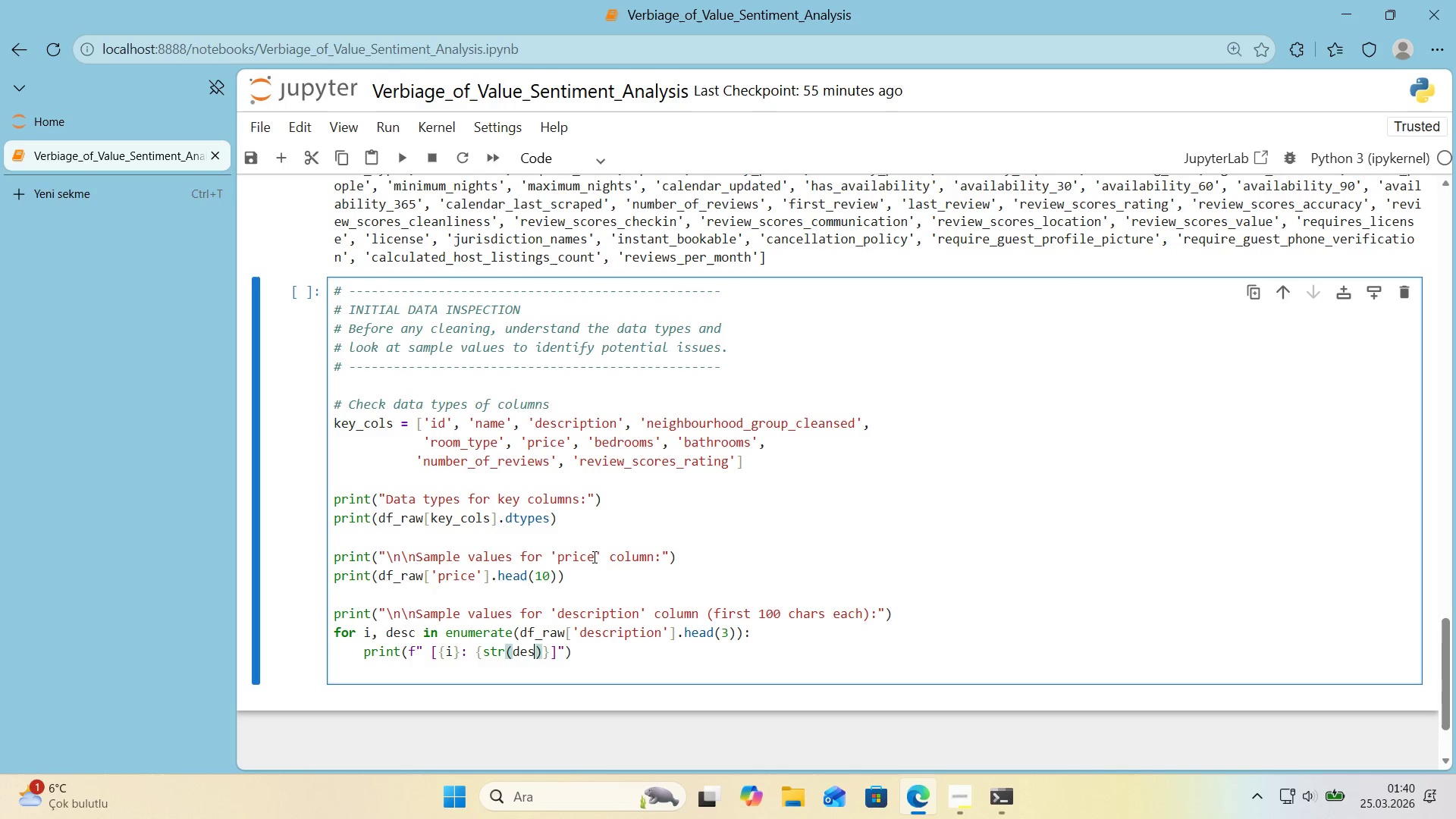 
key(ArrowLeft)
 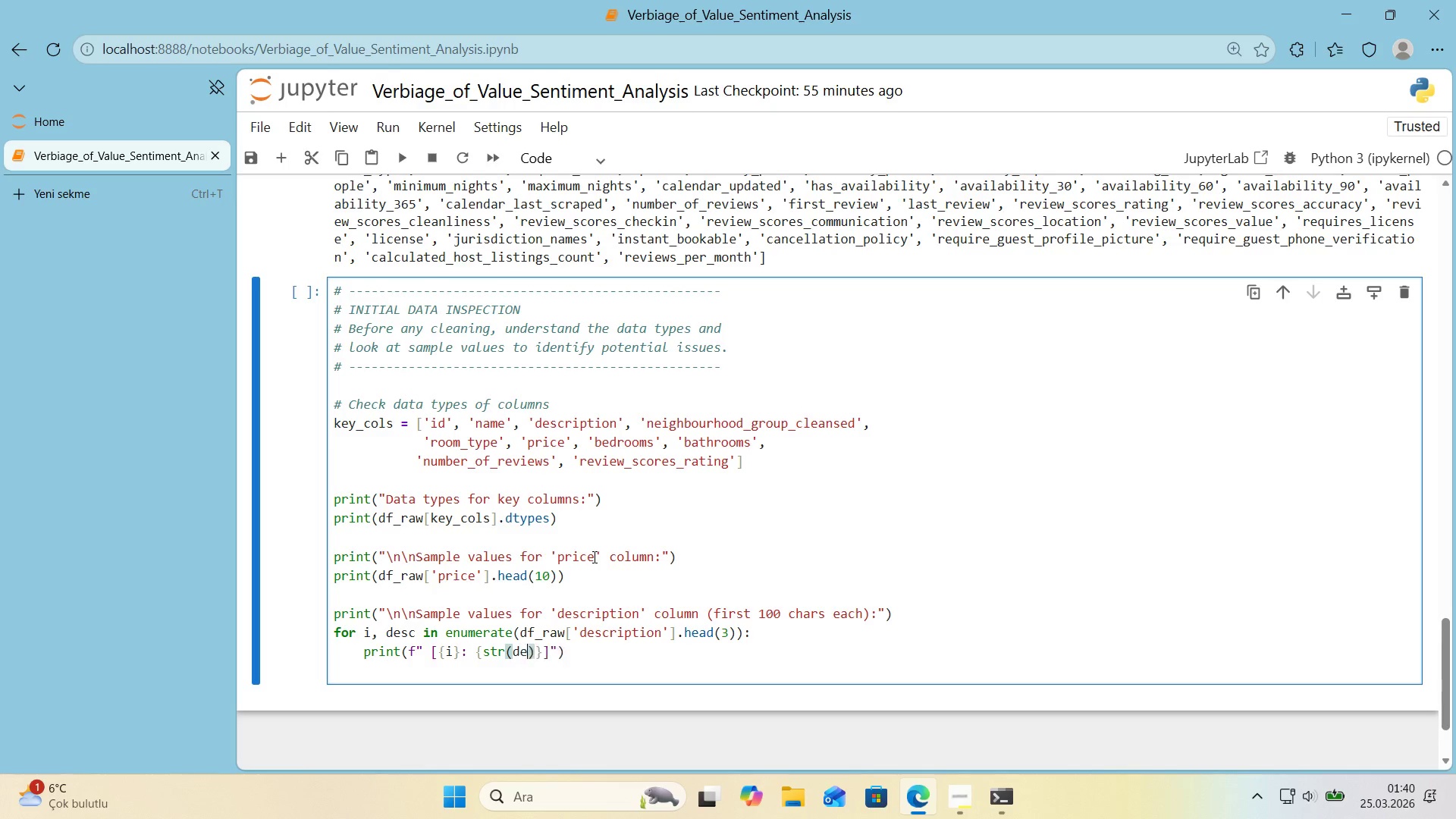 
type(desc)
 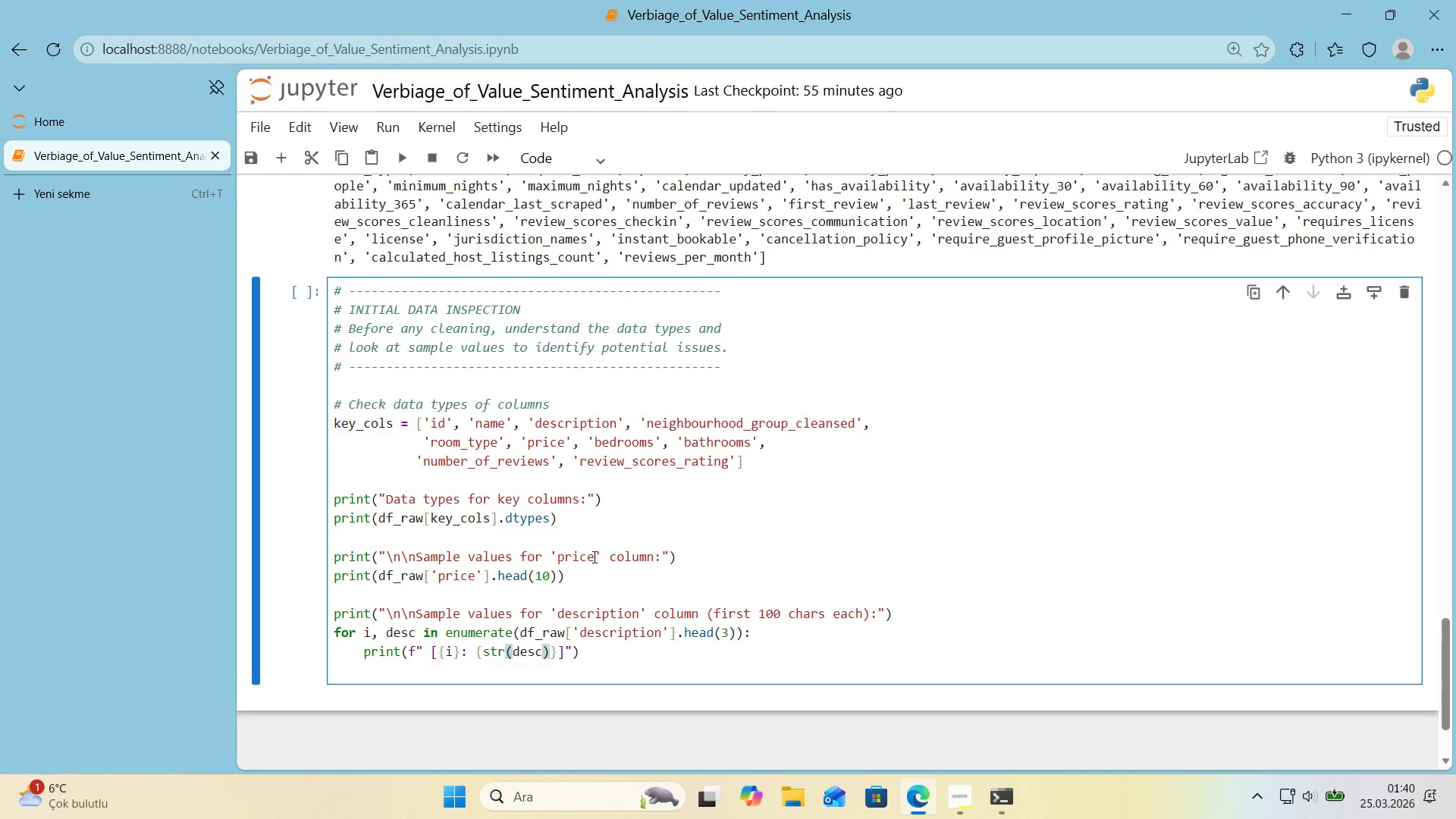 
key(ArrowRight)
 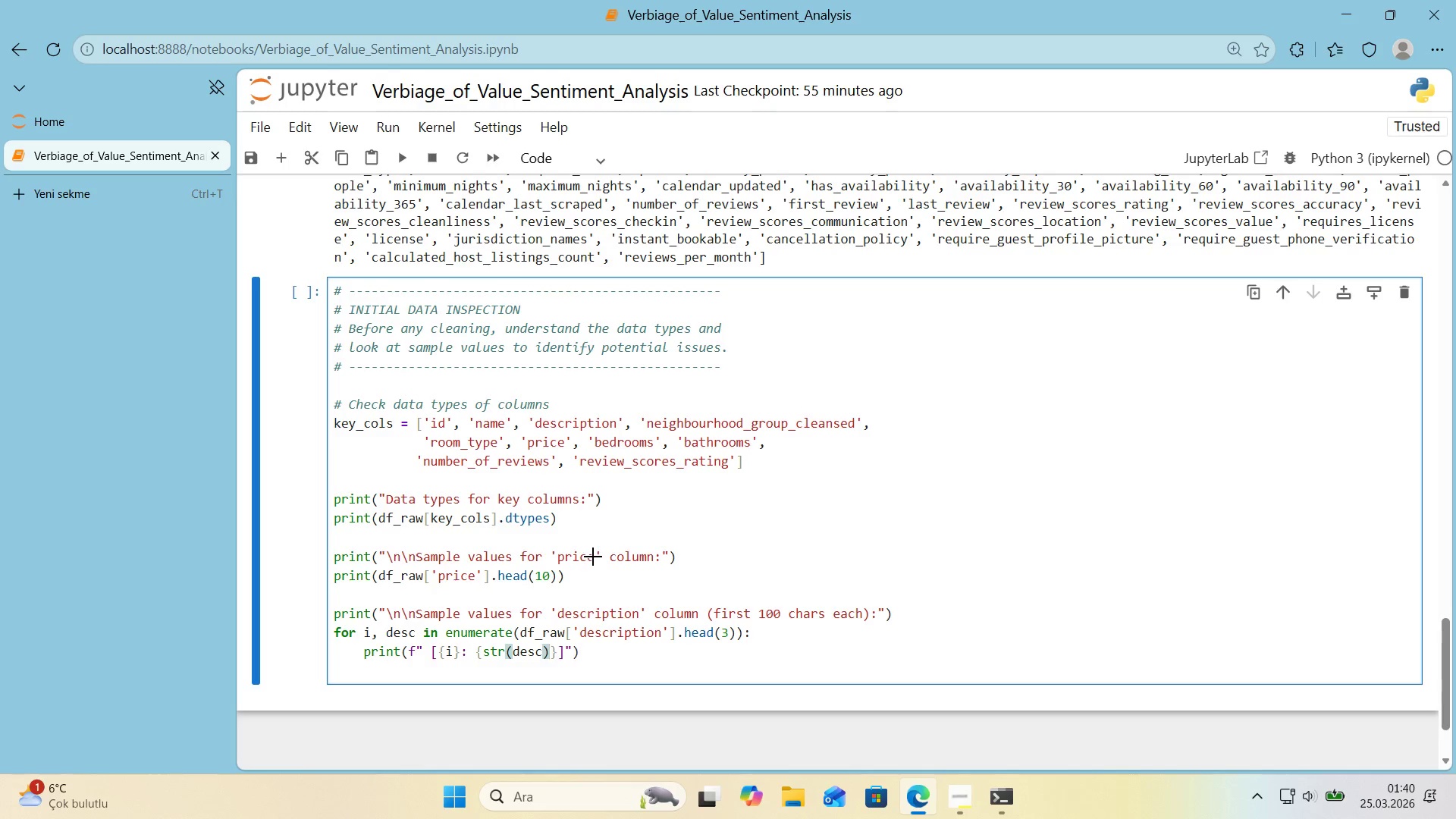 
key(Alt+Control+8)
 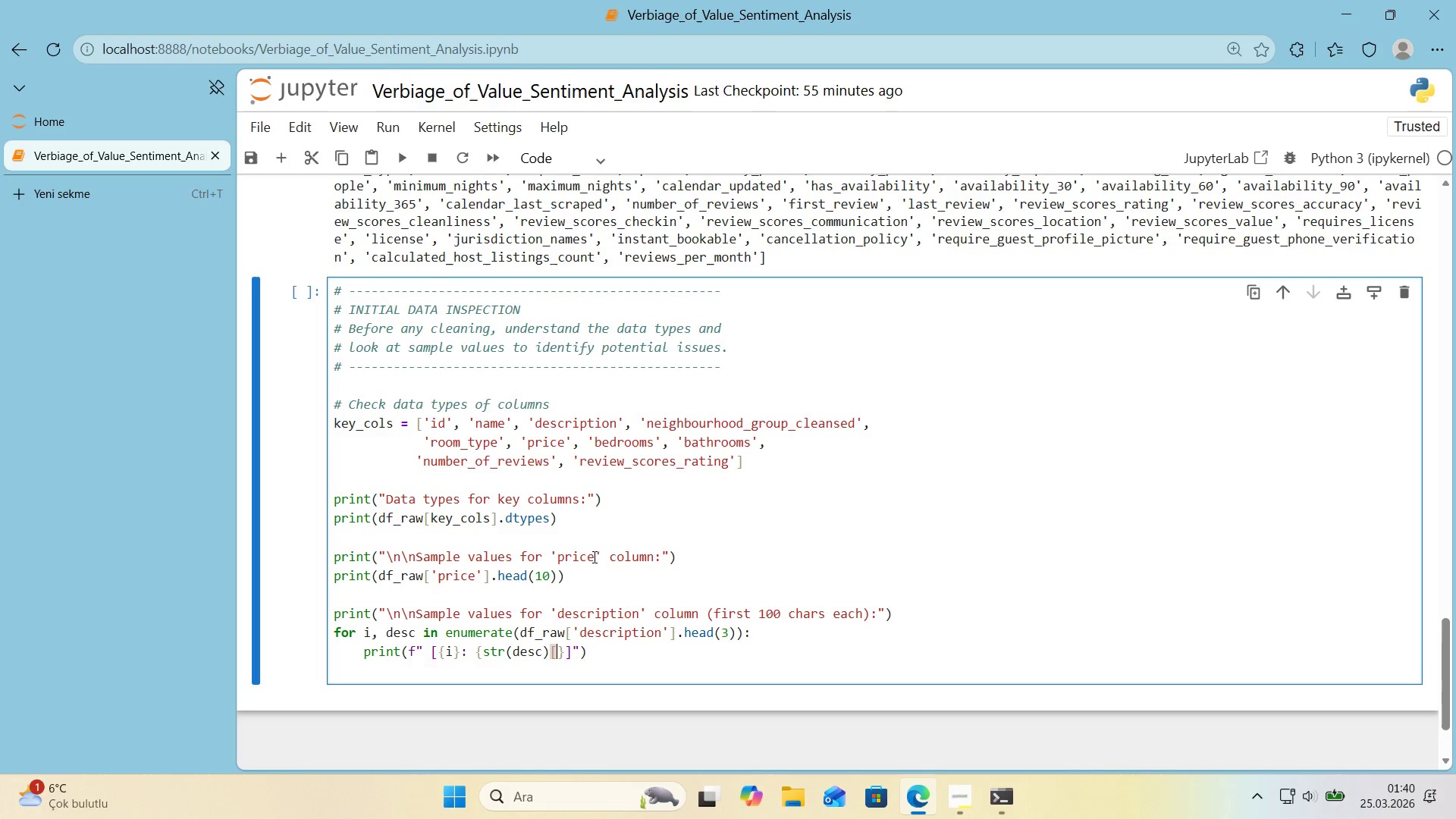 
key(Alt+Control+9)
 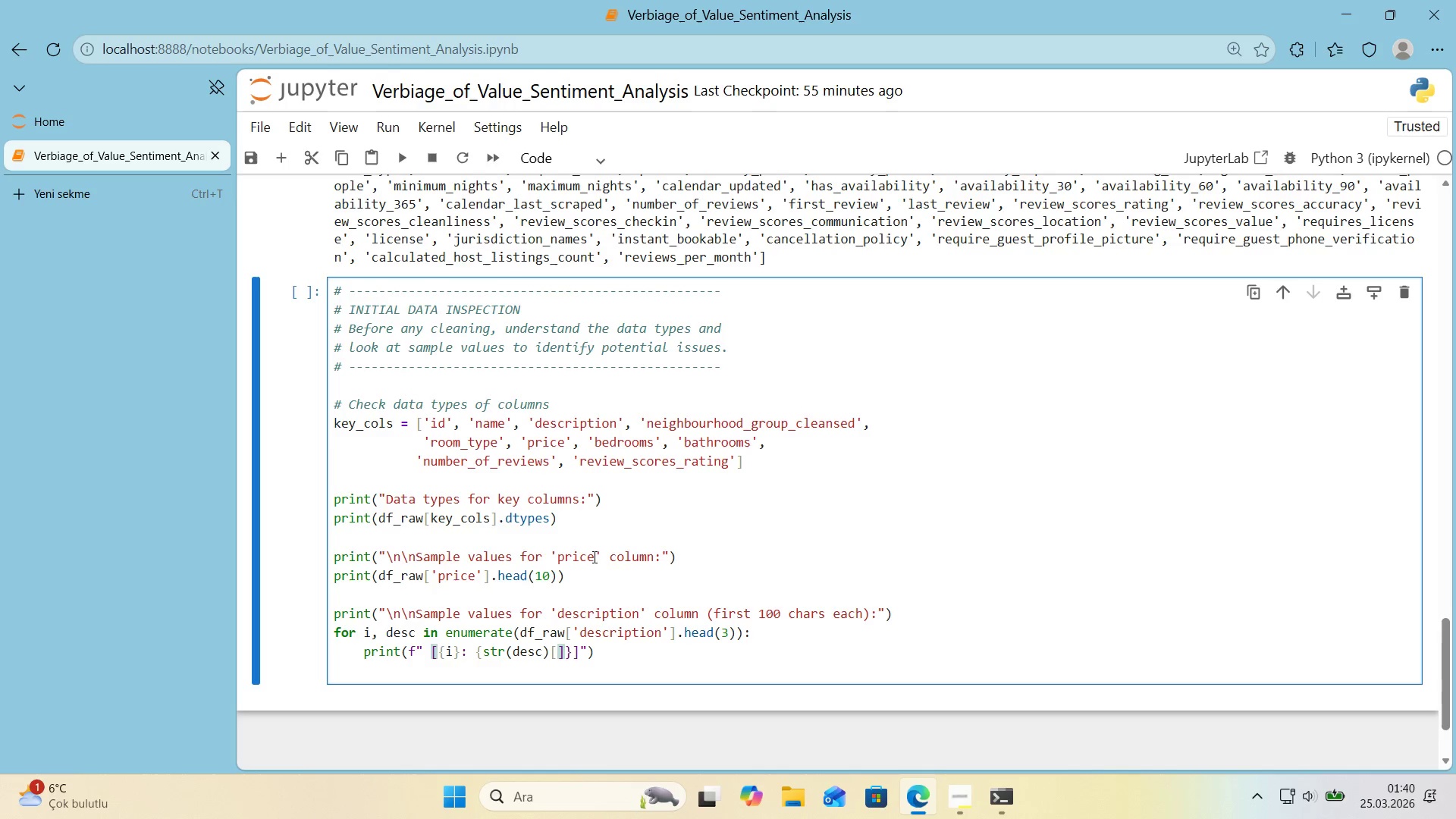 
key(ArrowLeft)
 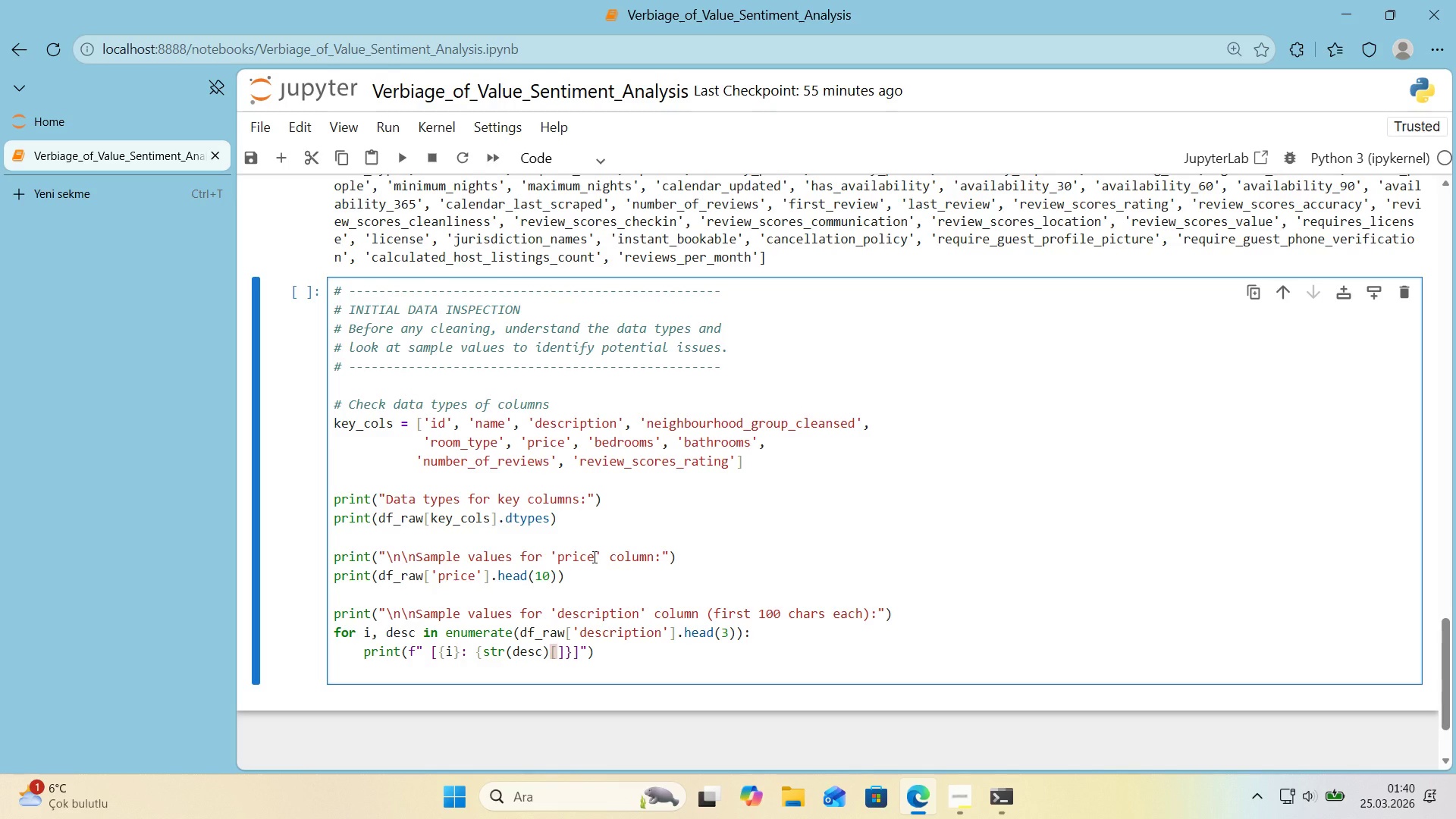 
key(Shift+ShiftRight)
 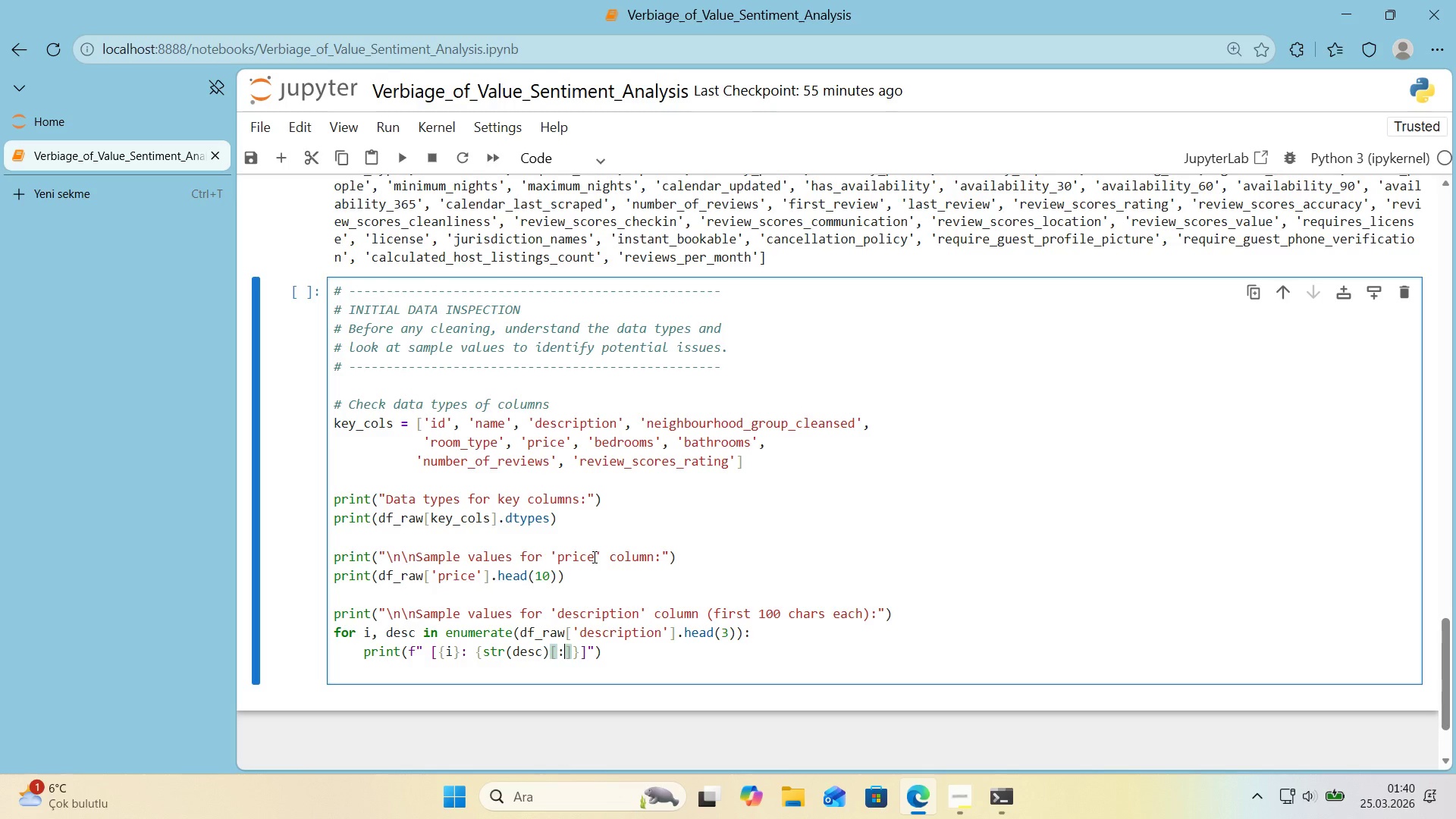 
key(Shift+Period)
 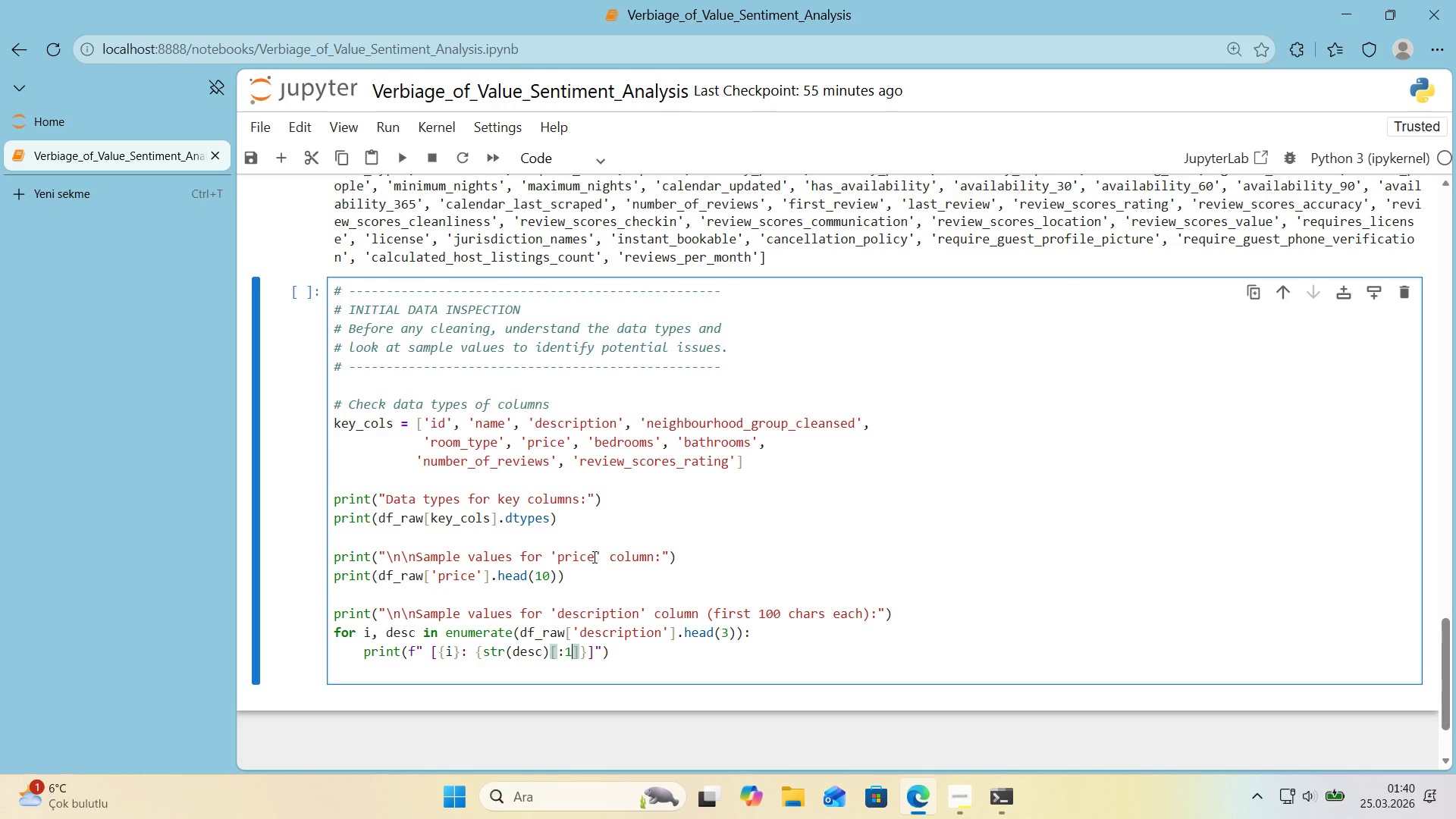 
key(Numpad1)
 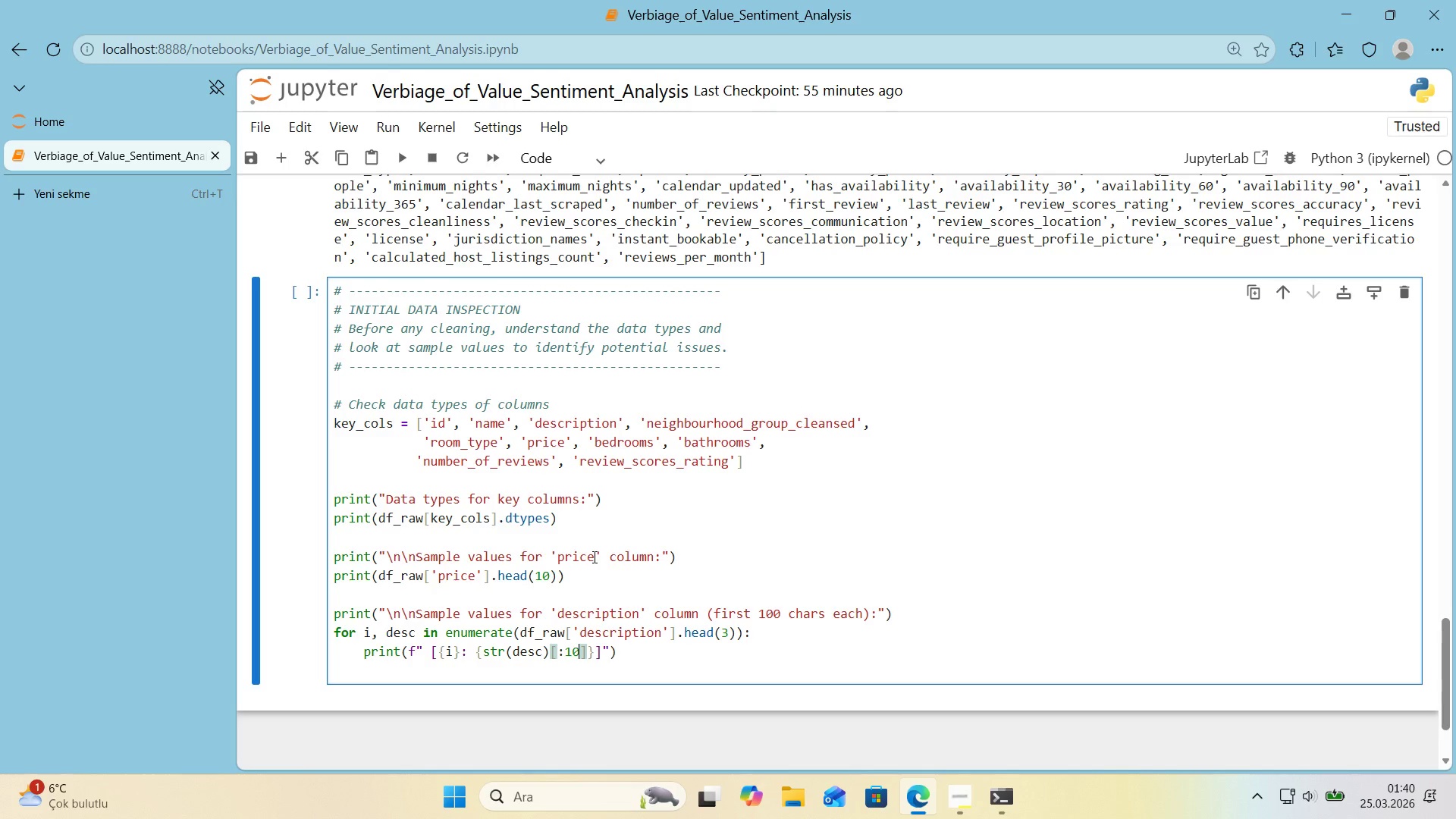 
key(Numpad0)
 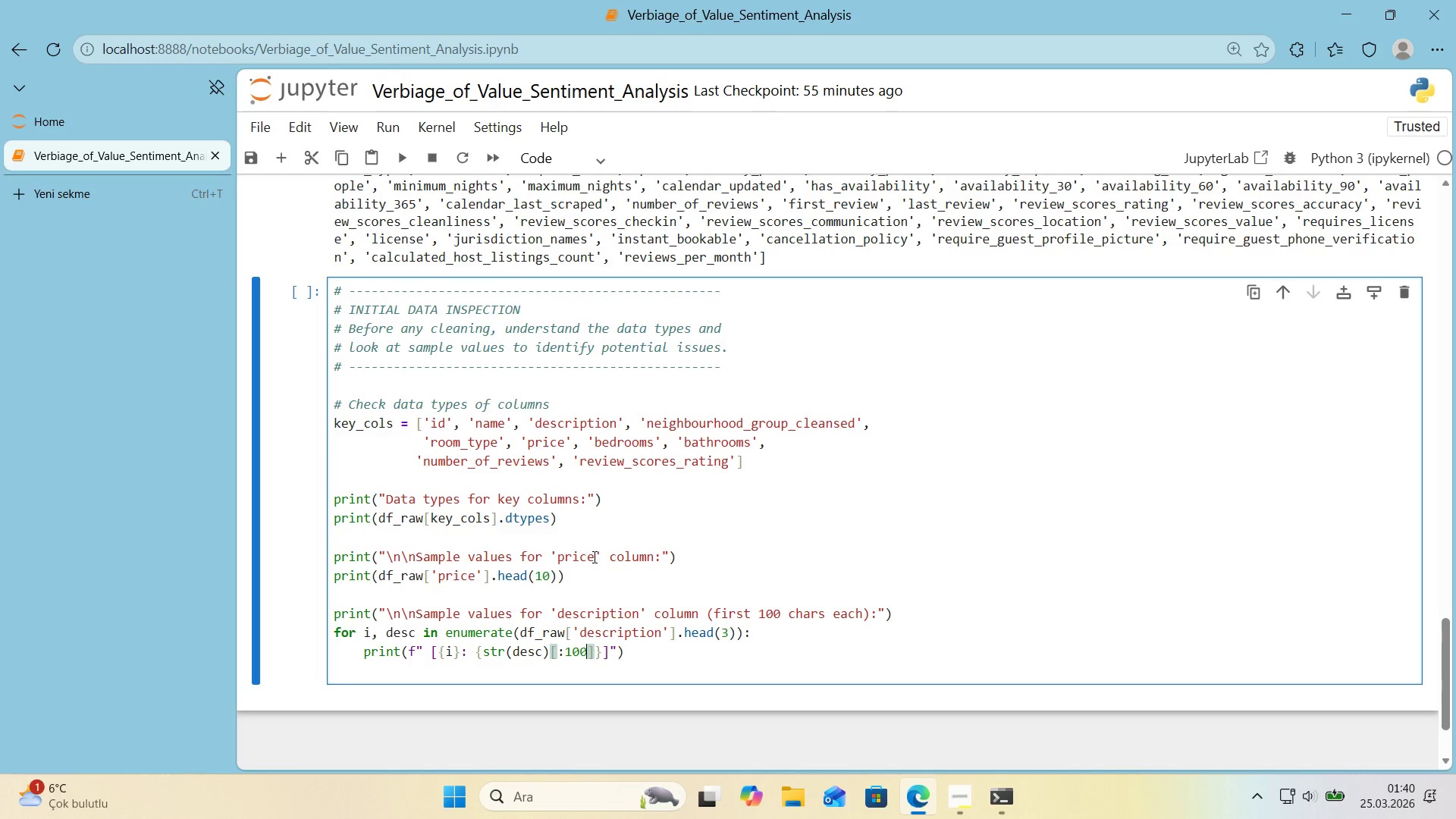 
key(Numpad0)
 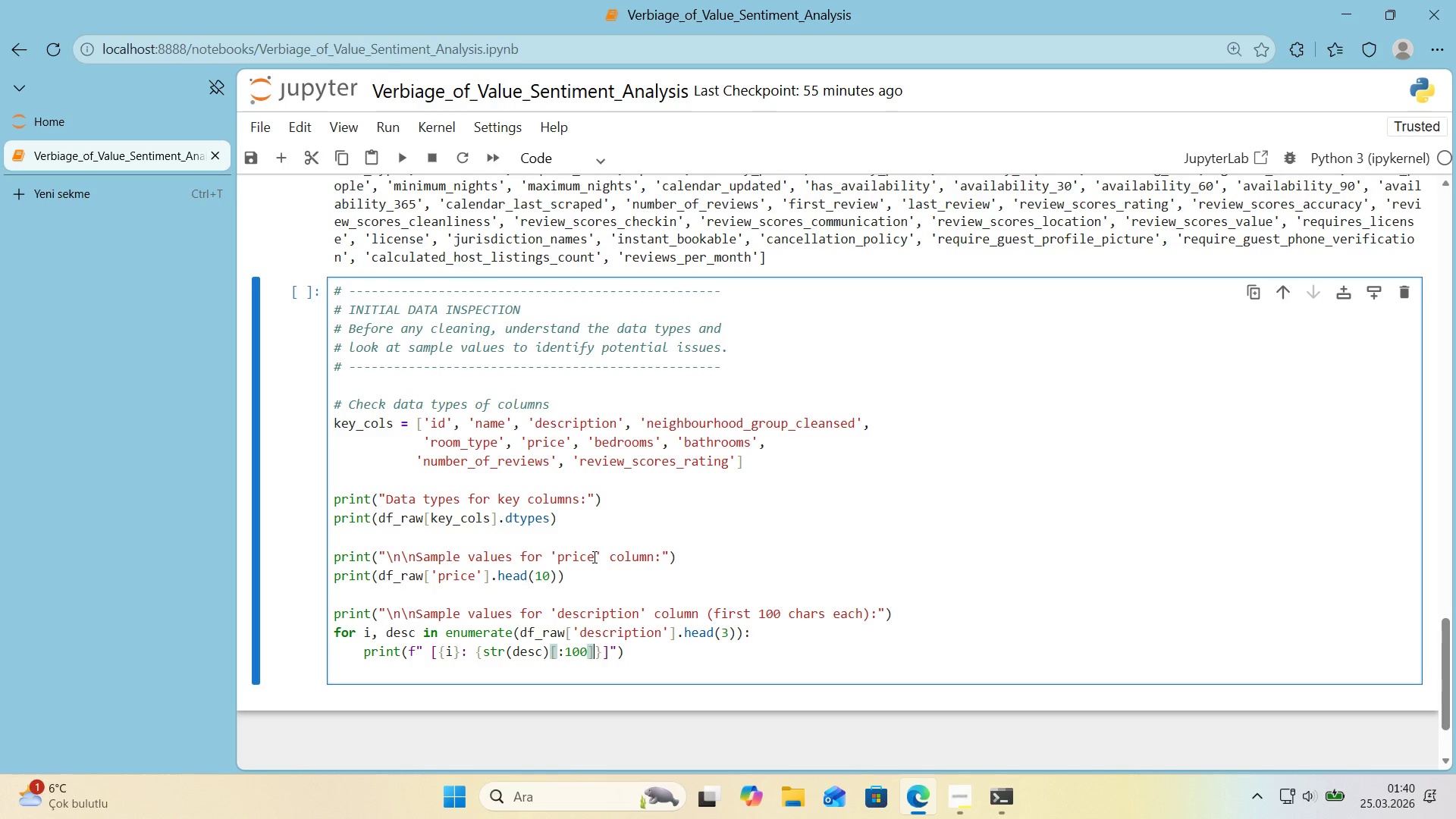 
key(ArrowRight)
 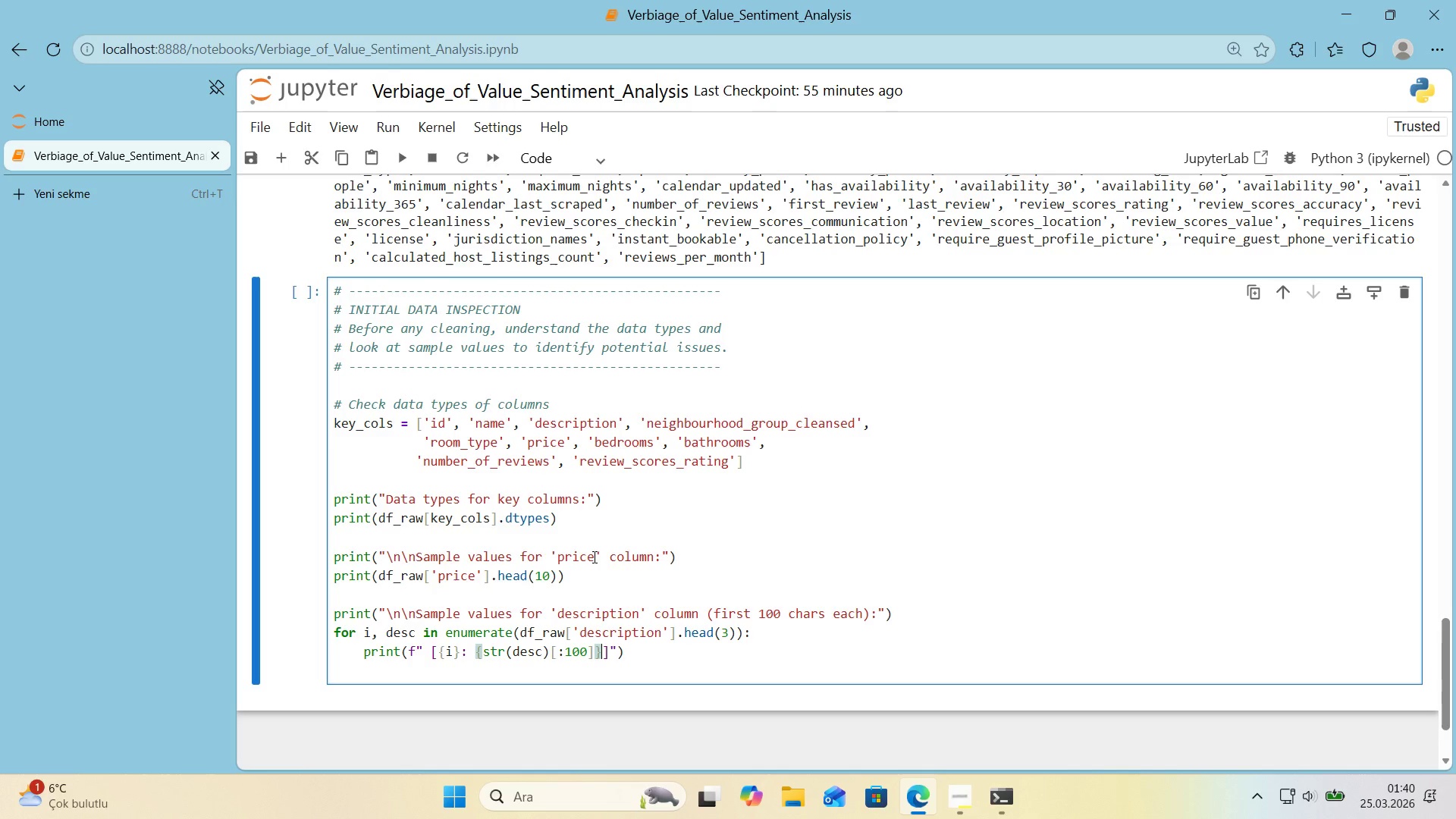 
key(ArrowRight)
 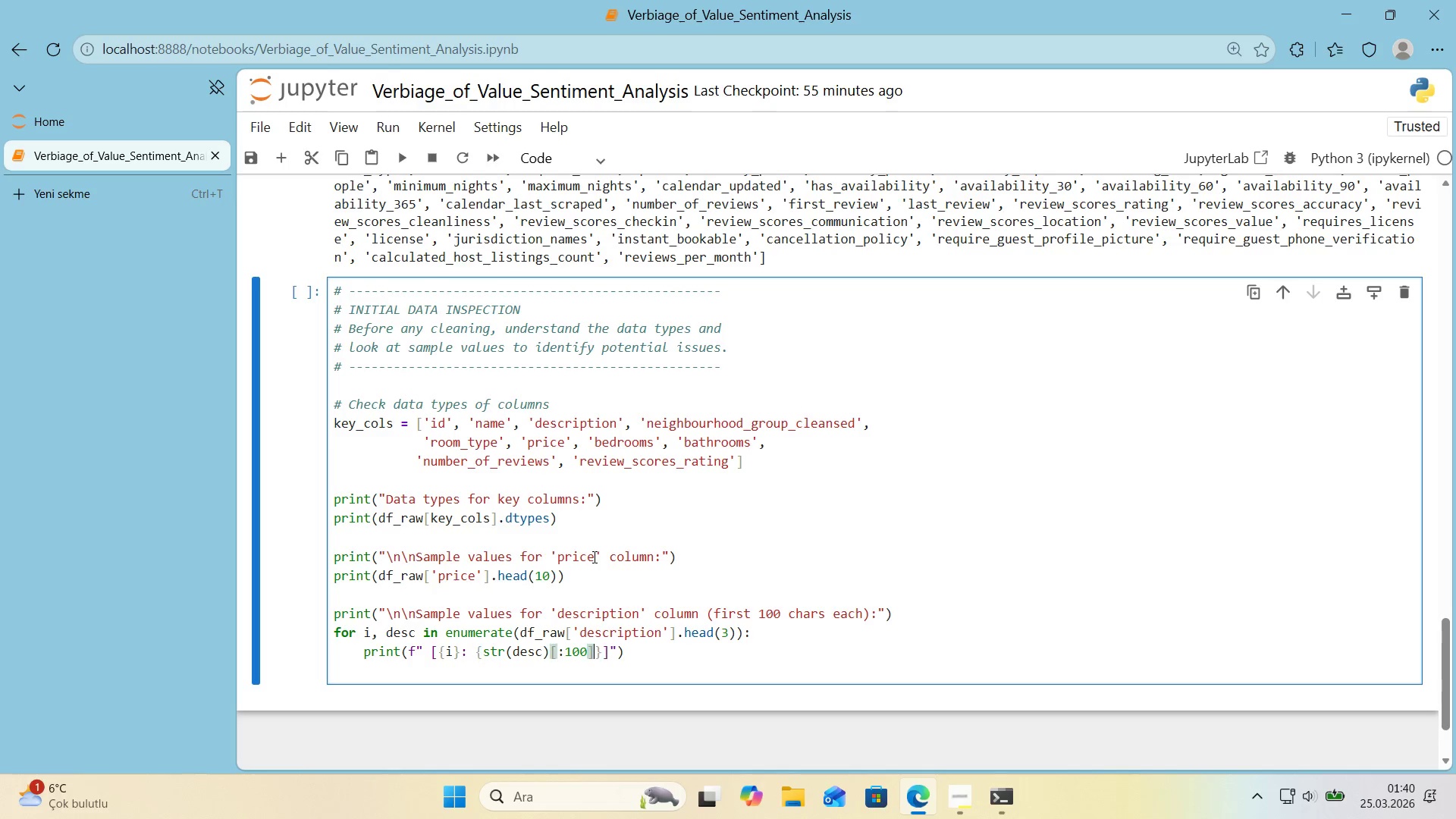 
key(ArrowLeft)
 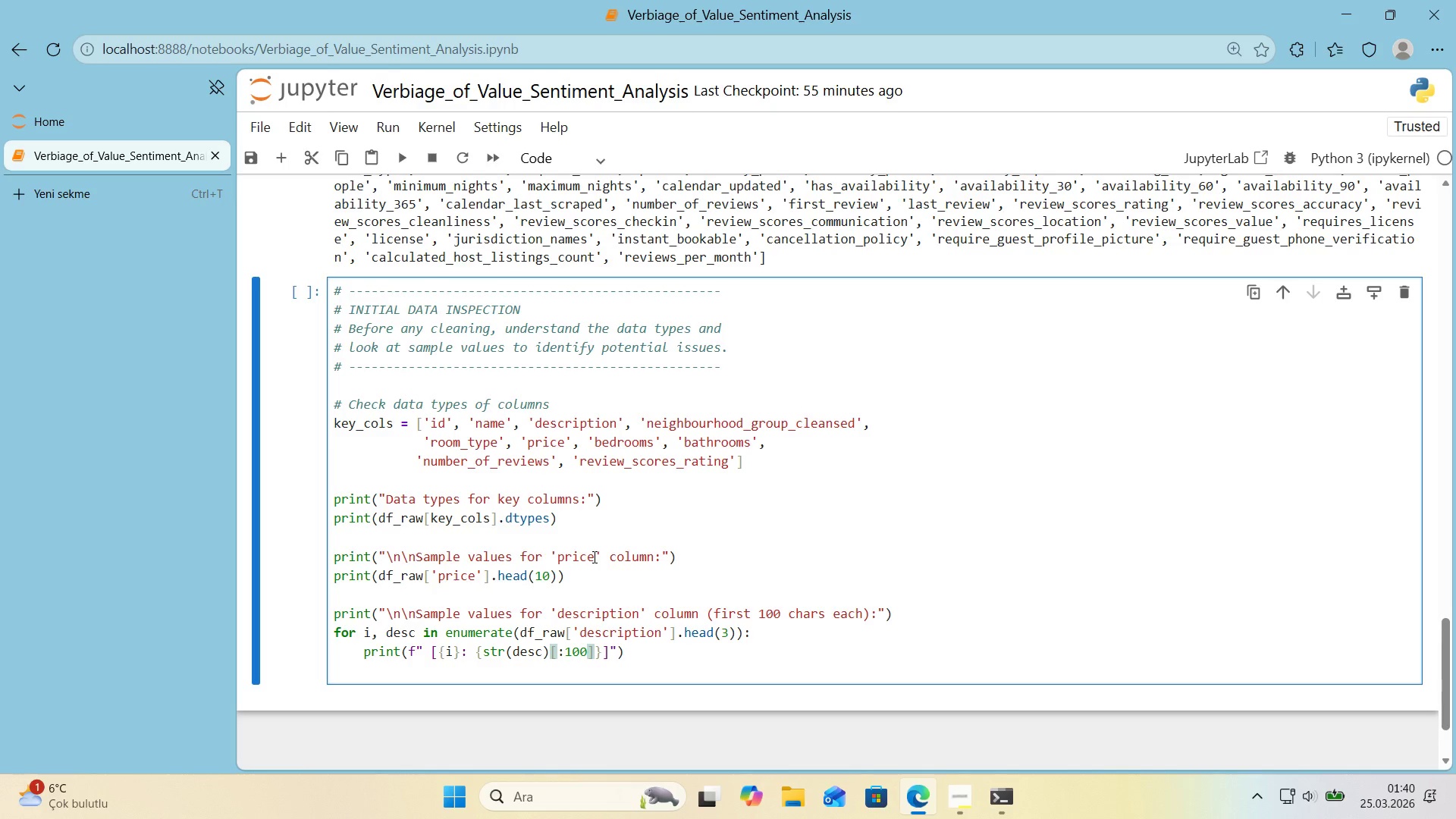 
key(ArrowRight)
 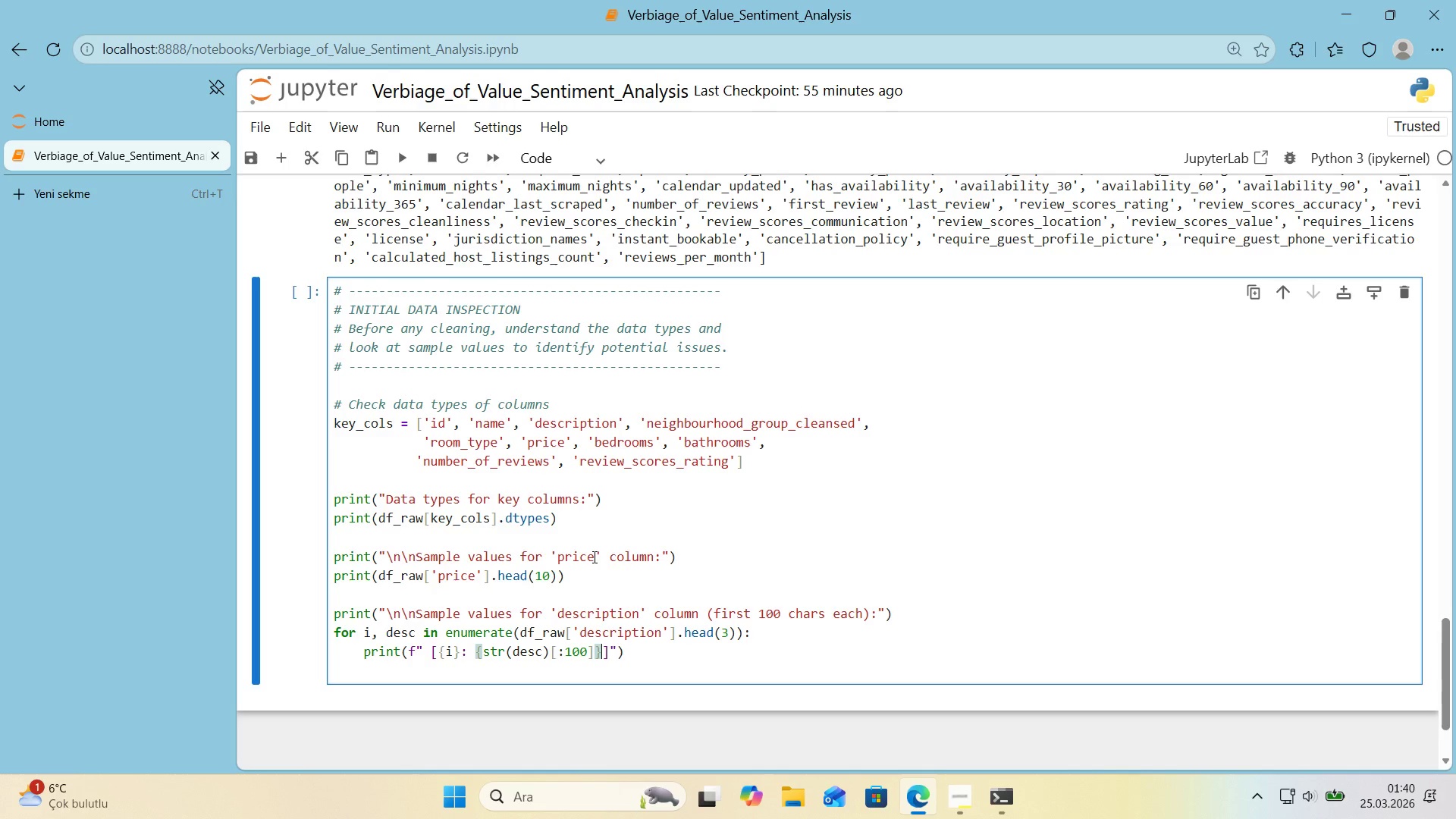 
key(Period)
 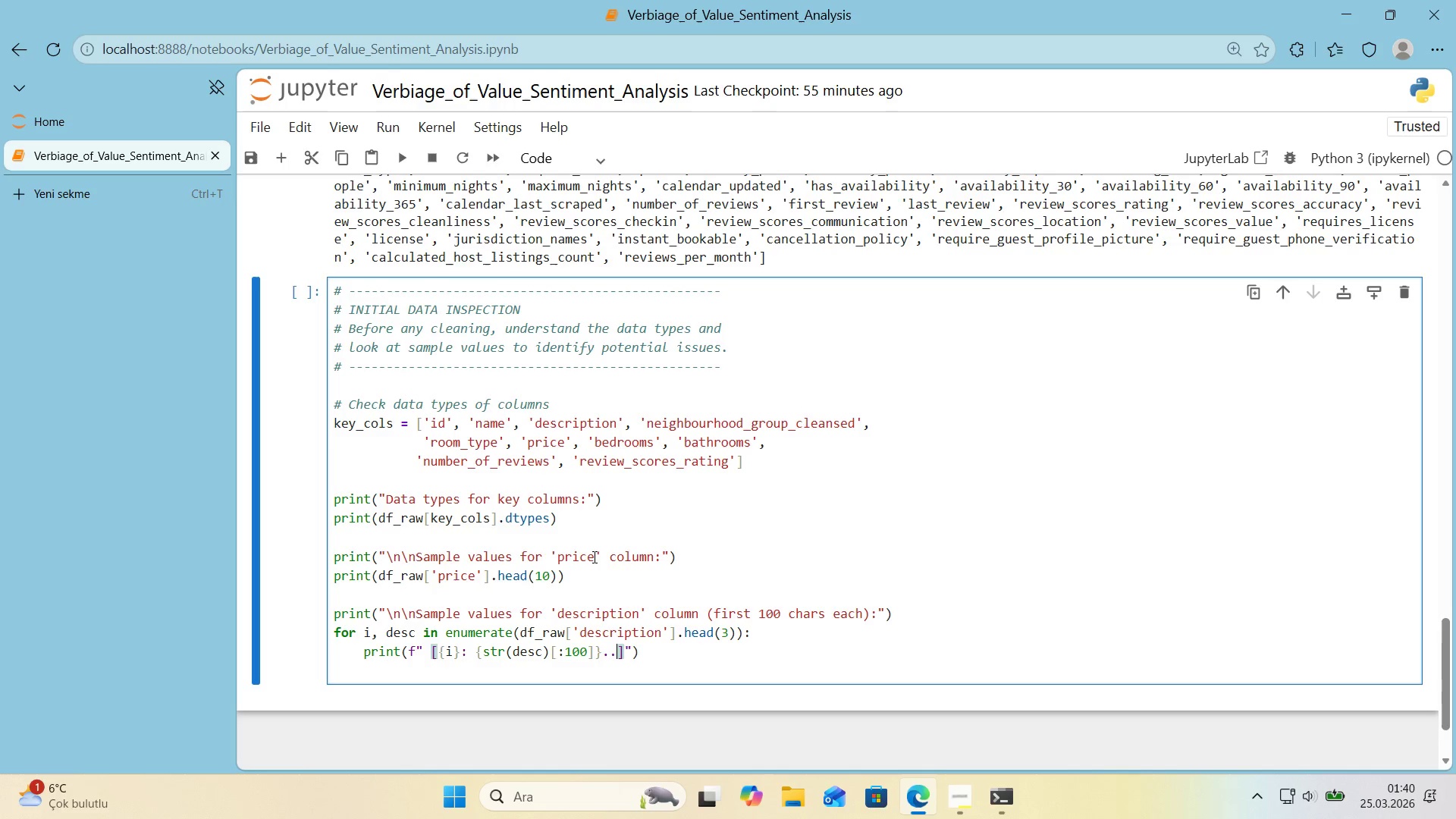 
key(Period)
 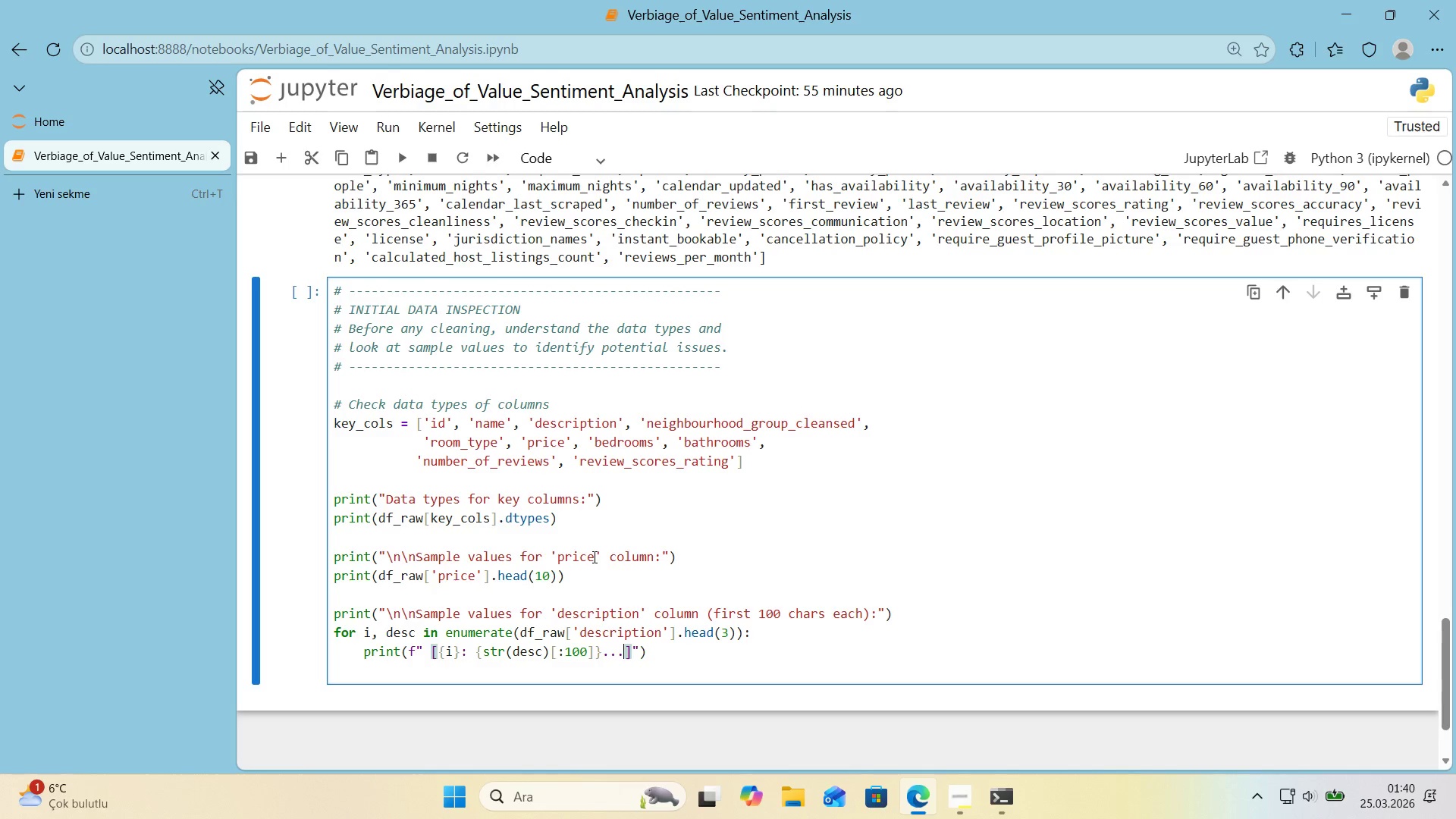 
key(Period)
 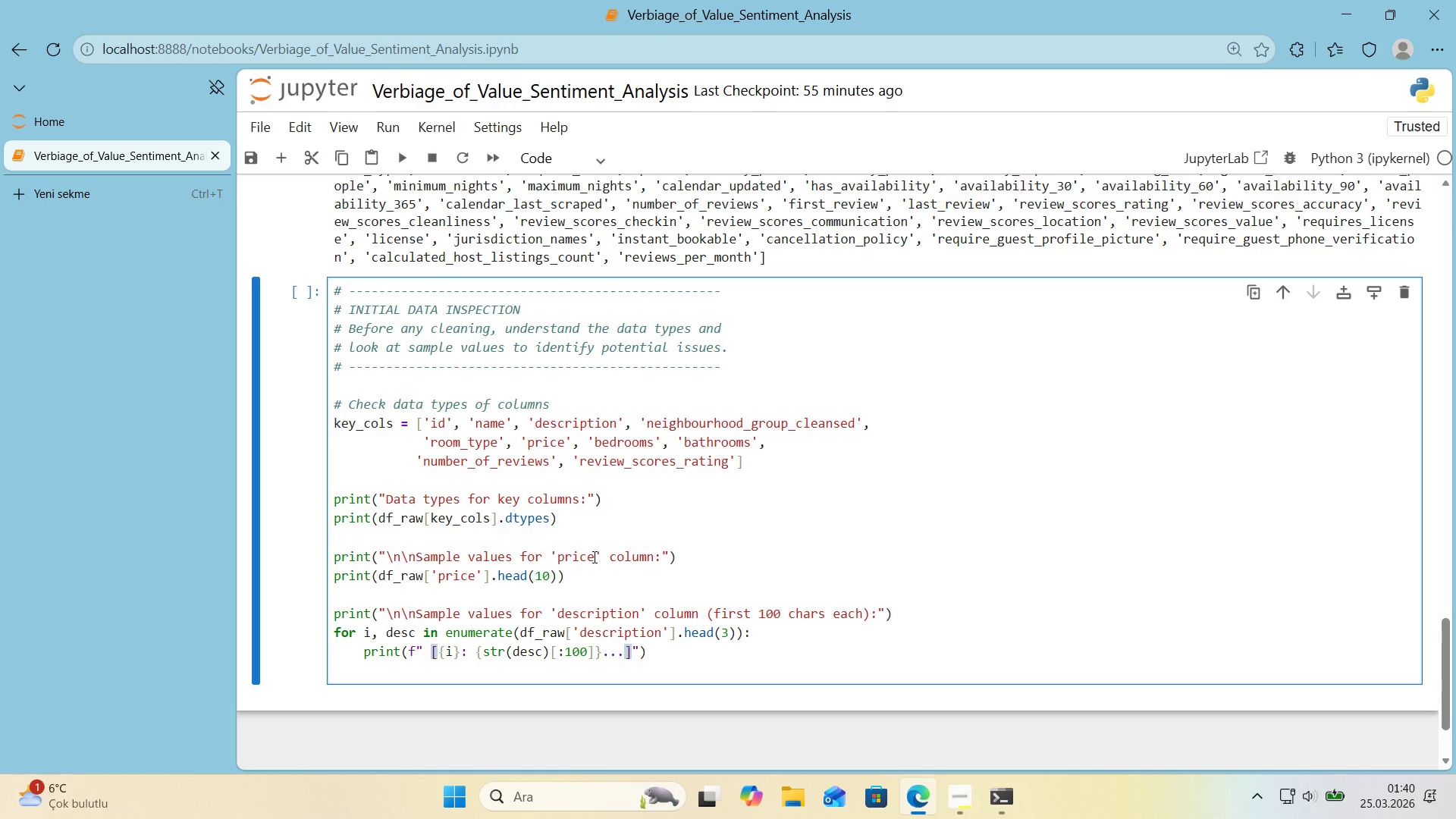 
wait(5.98)
 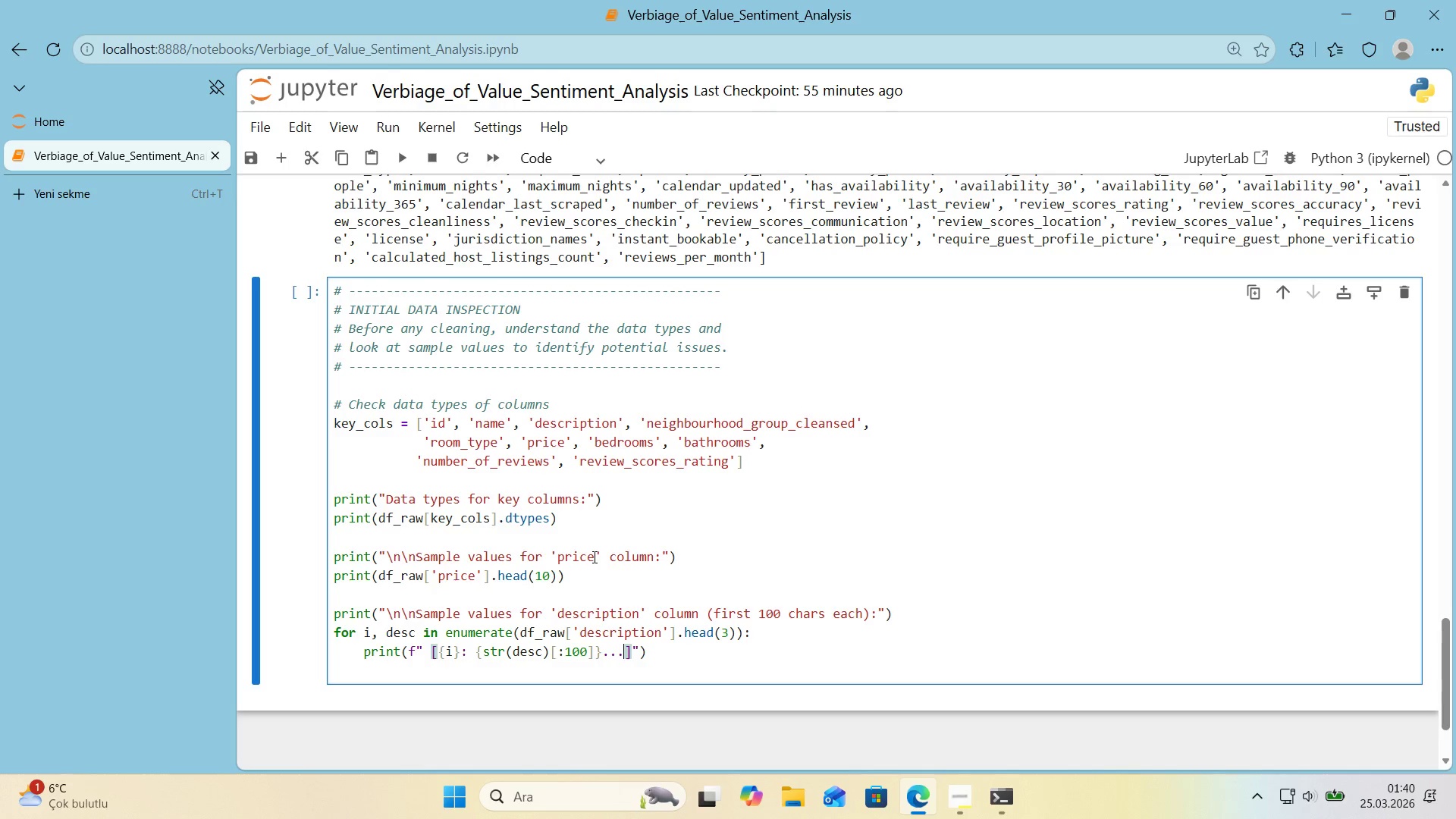 
key(ArrowRight)
 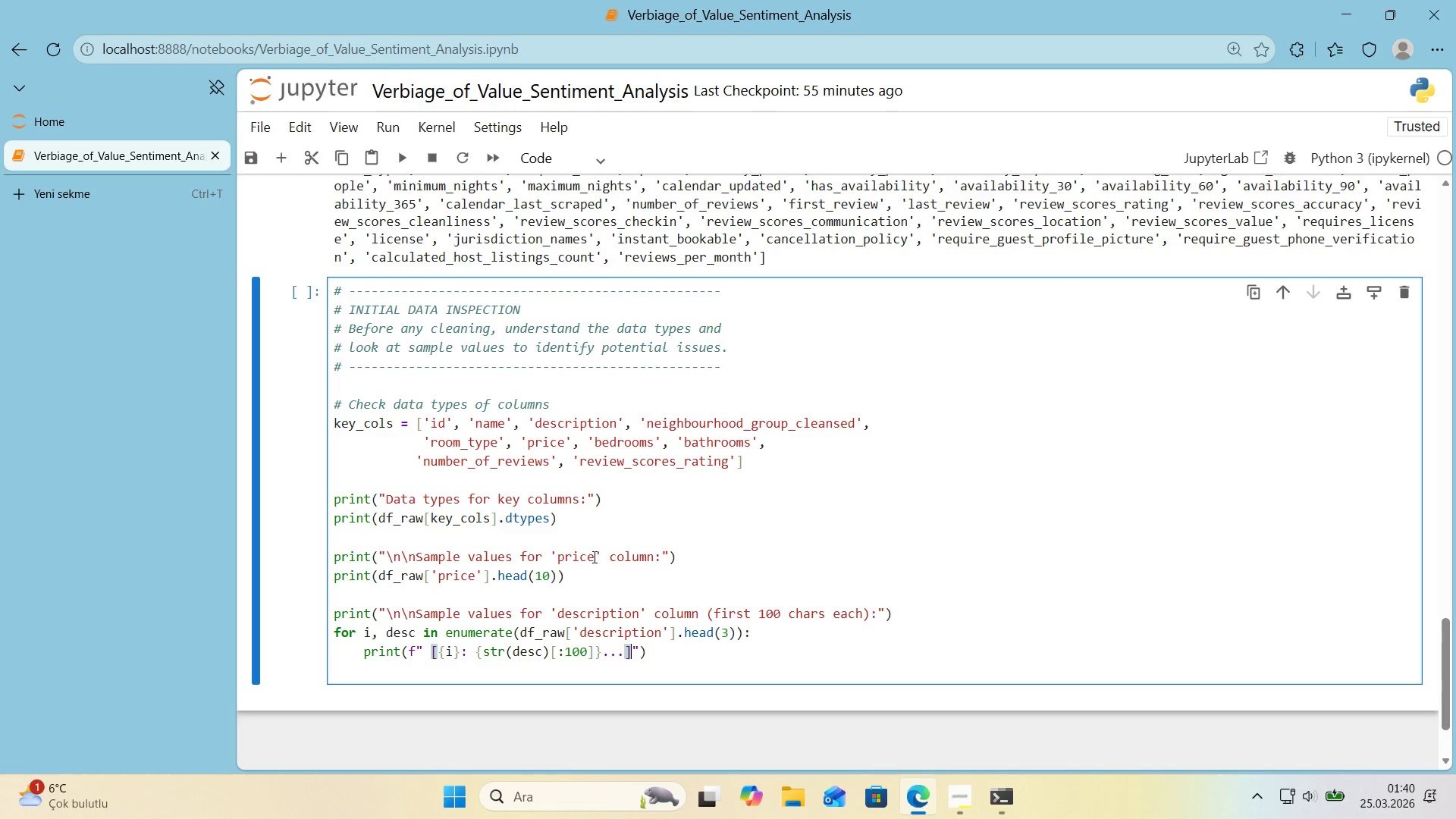 
wait(10.12)
 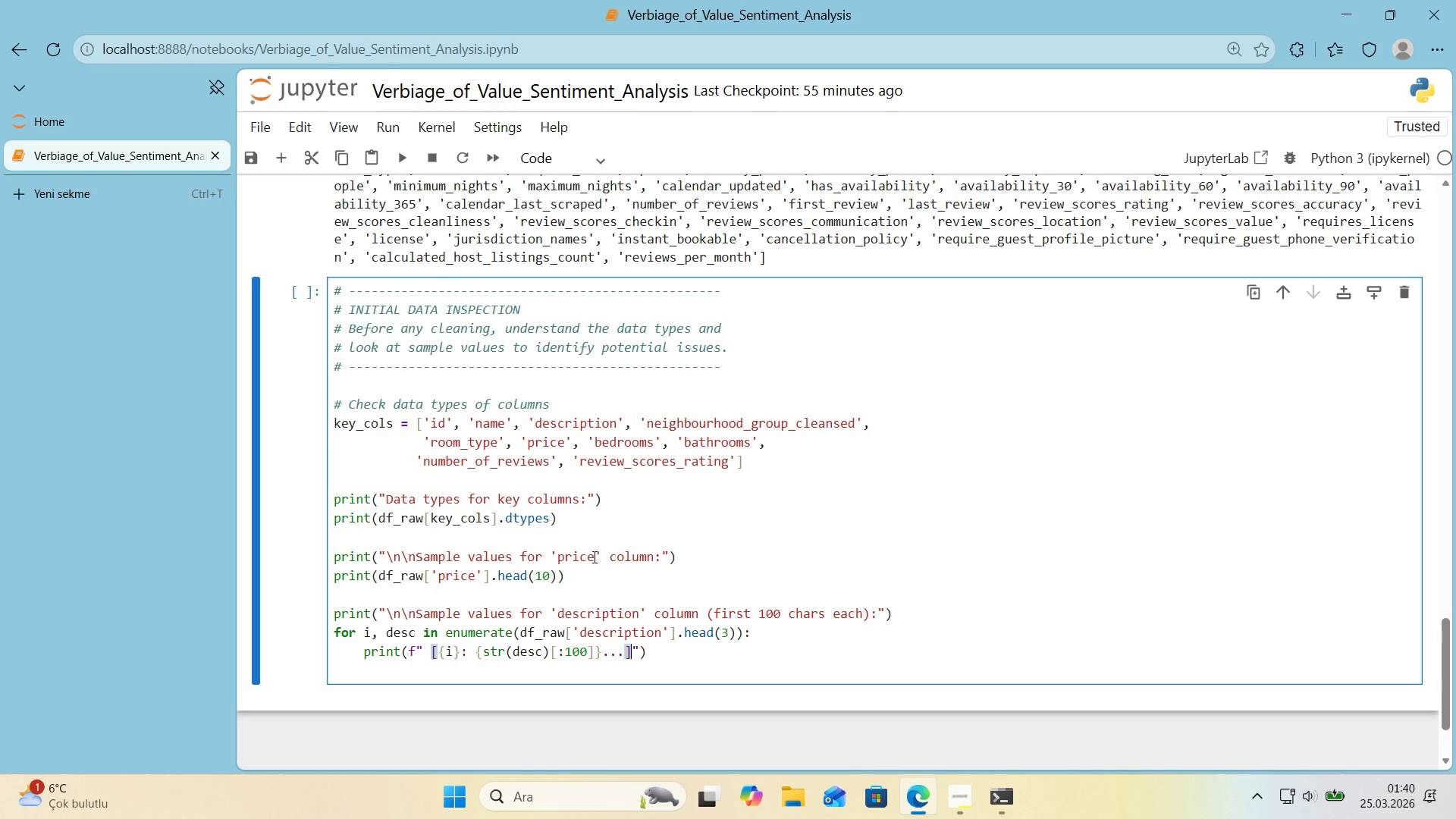 
key(Control+ControlLeft)
 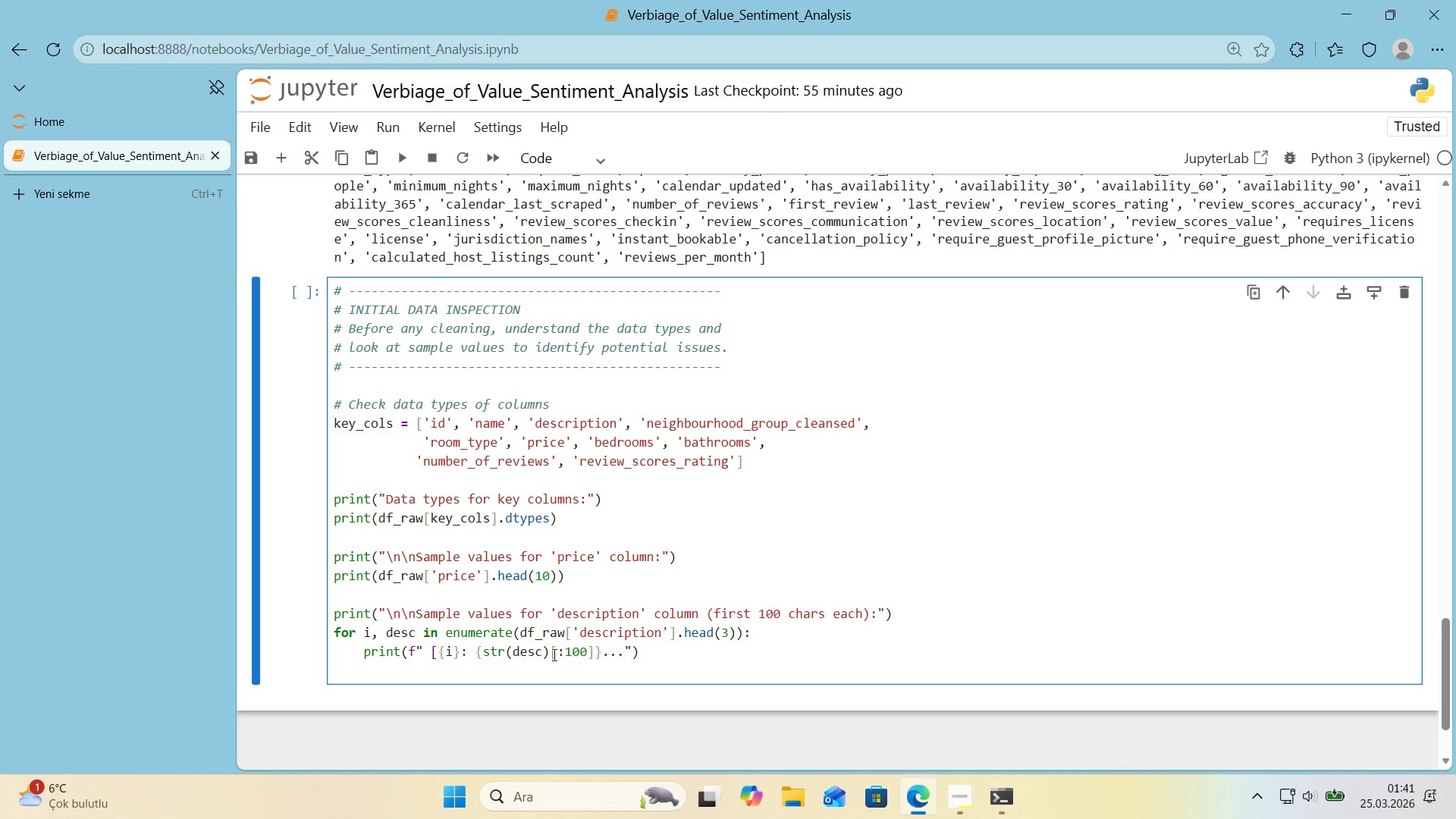 
key(Control+X)
 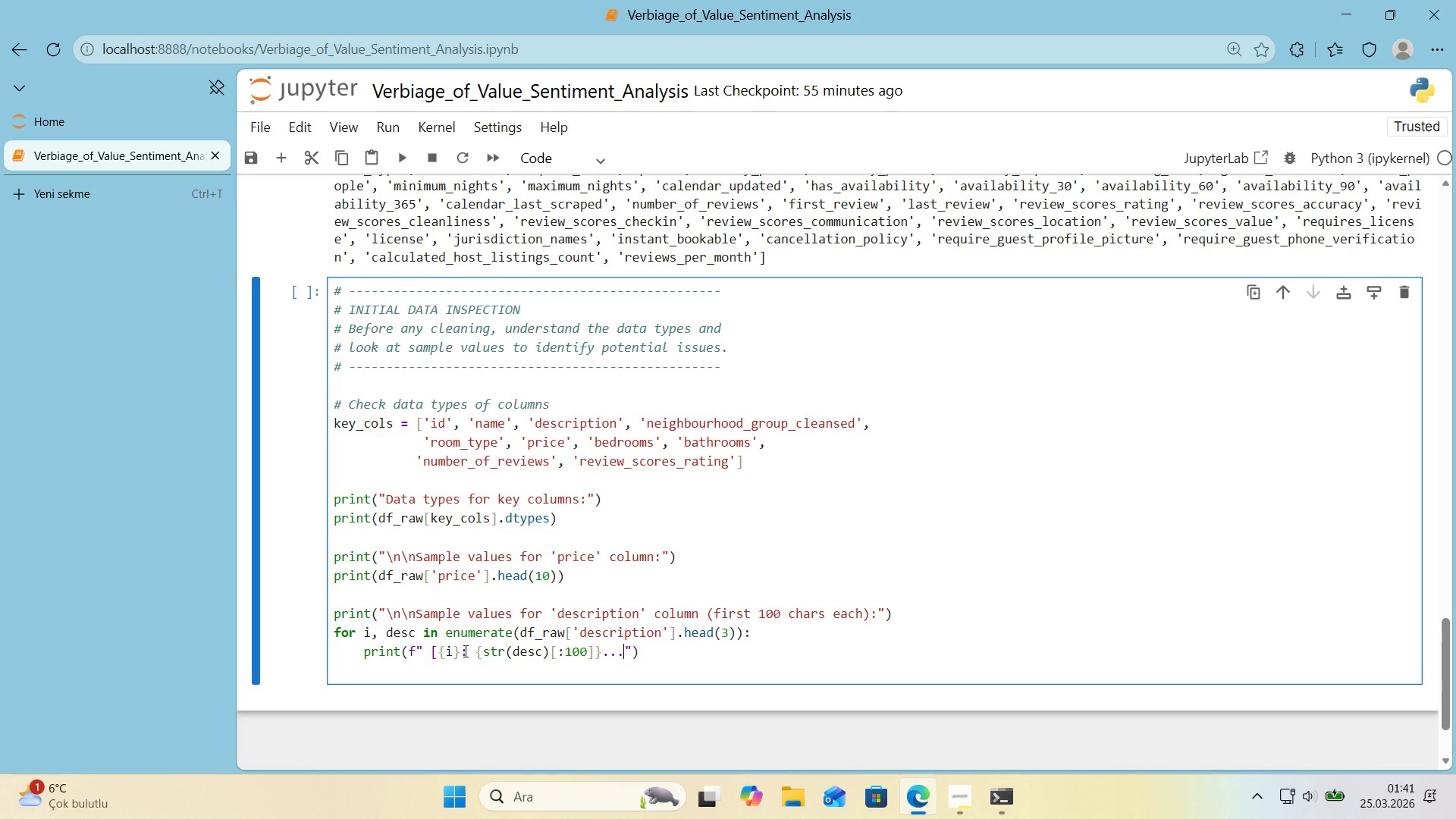 
left_click([464, 651])
 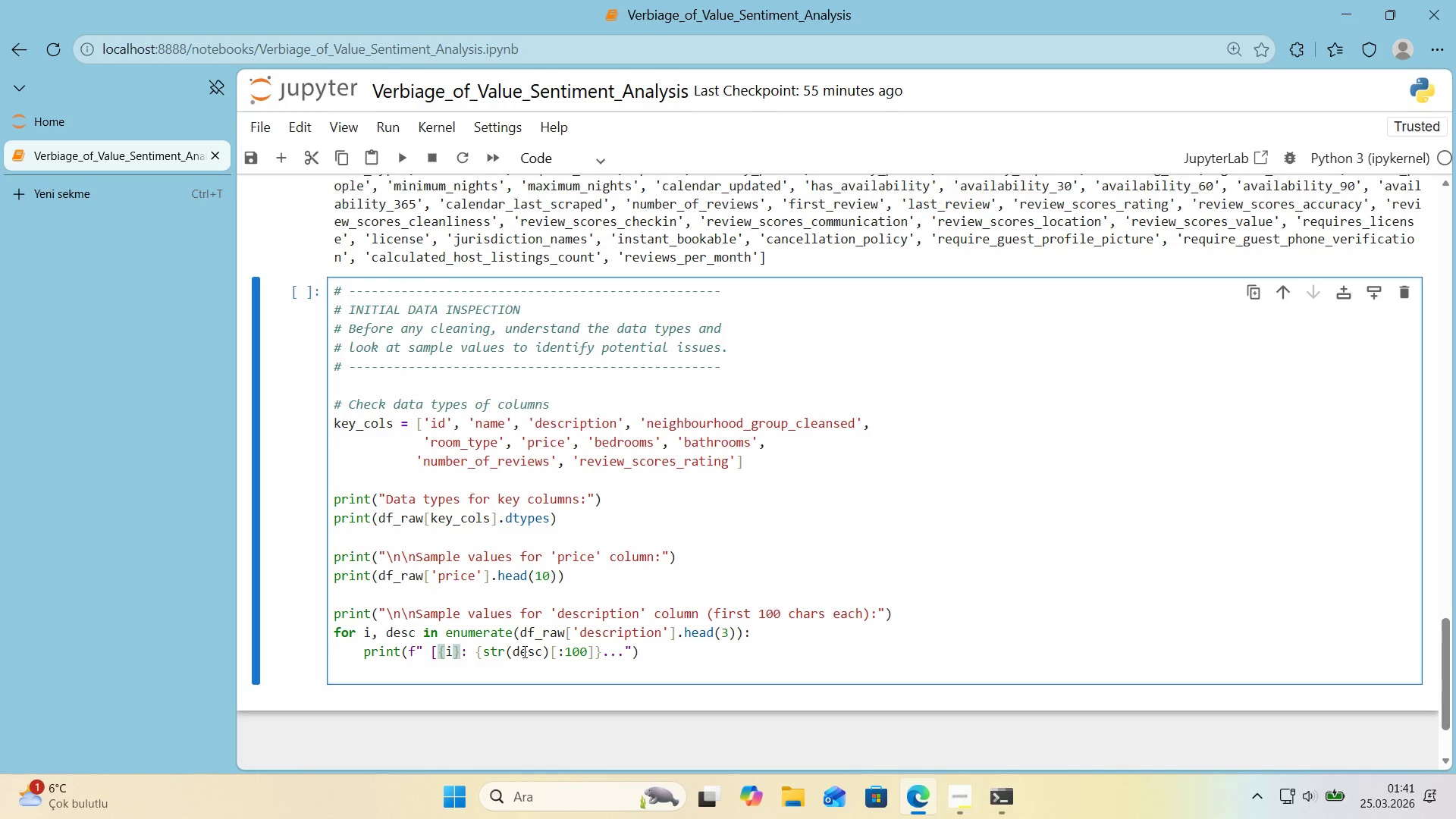 
key(Control+ControlLeft)
 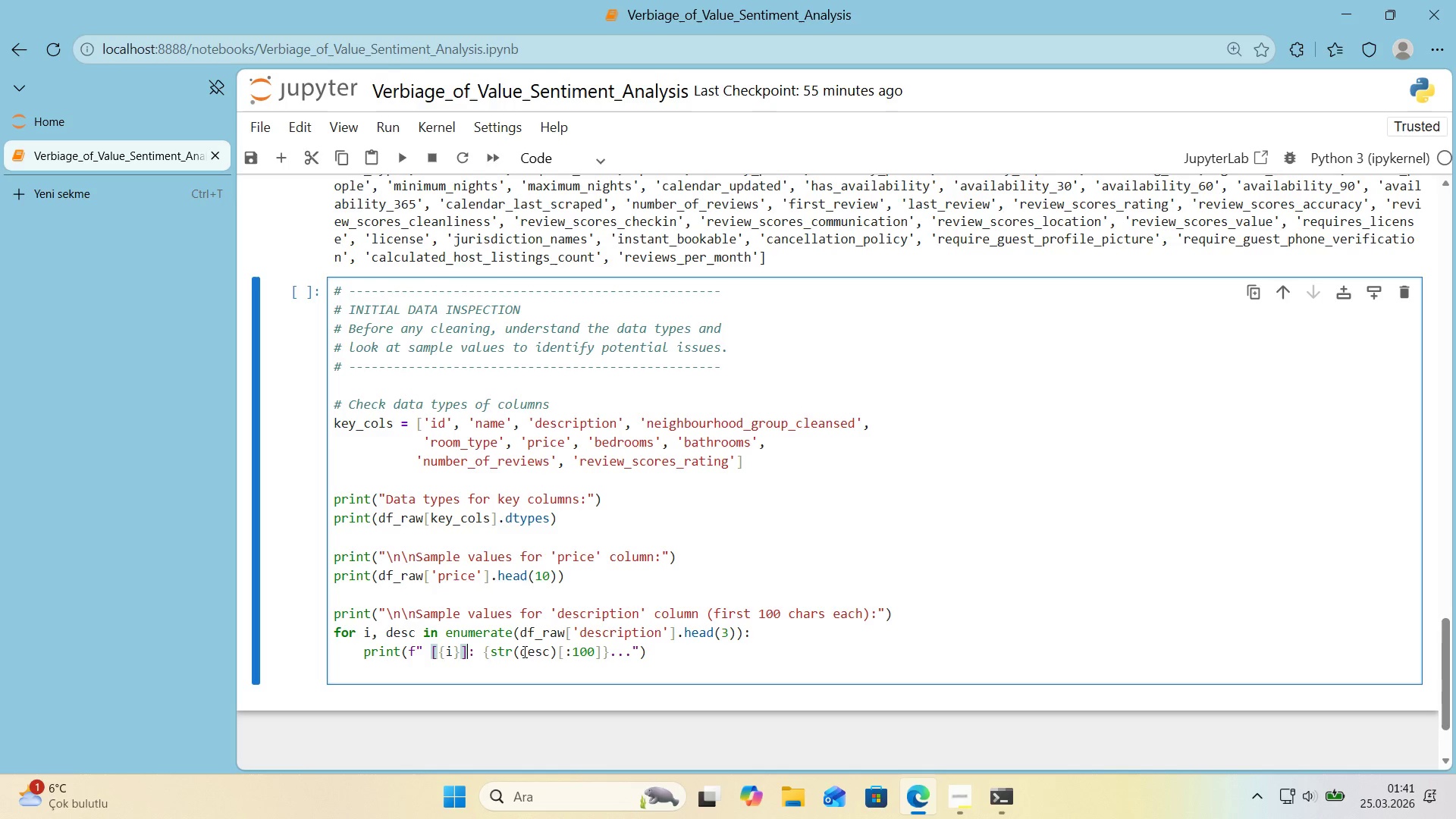 
key(Control+V)
 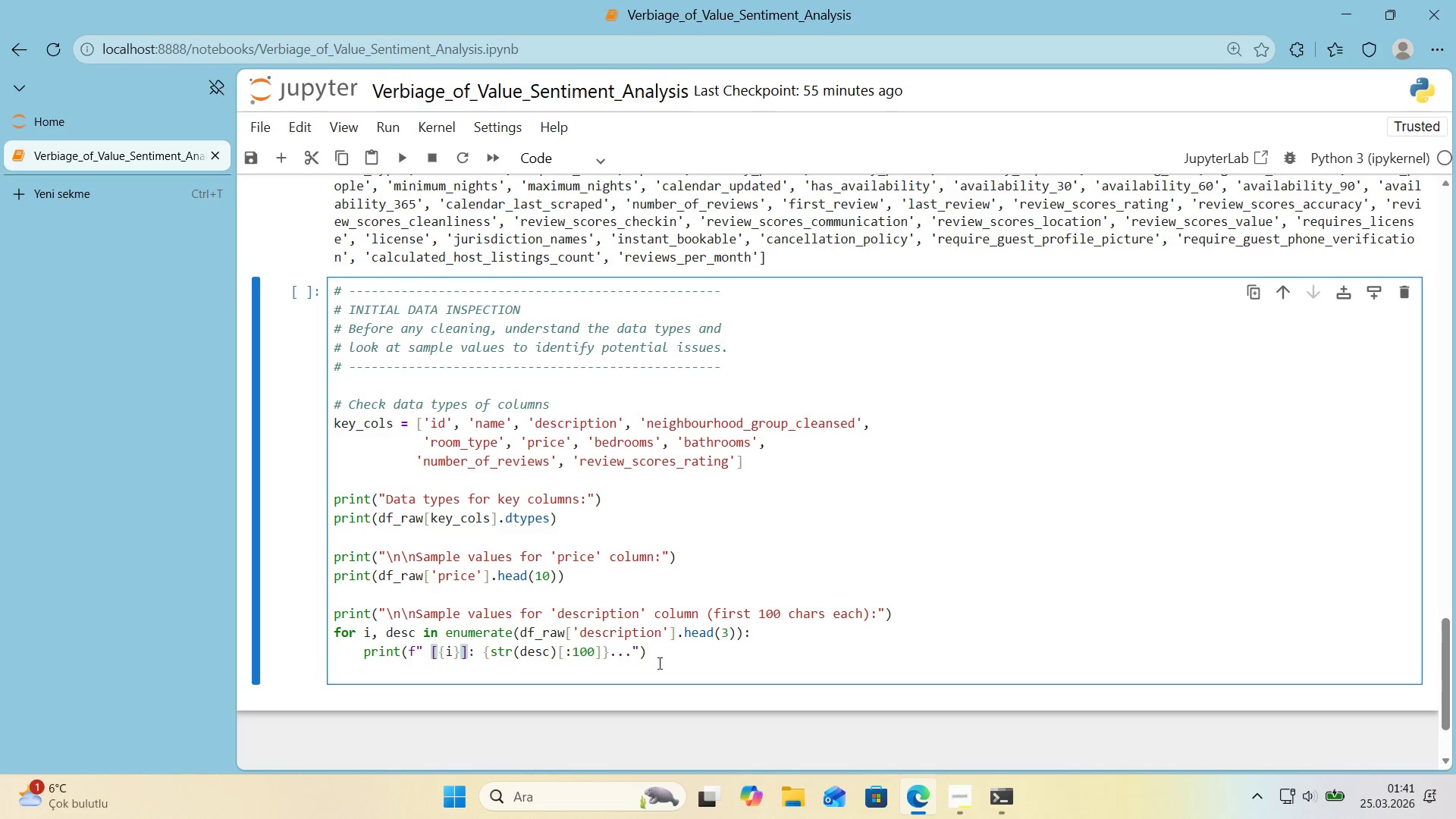 
left_click([660, 653])
 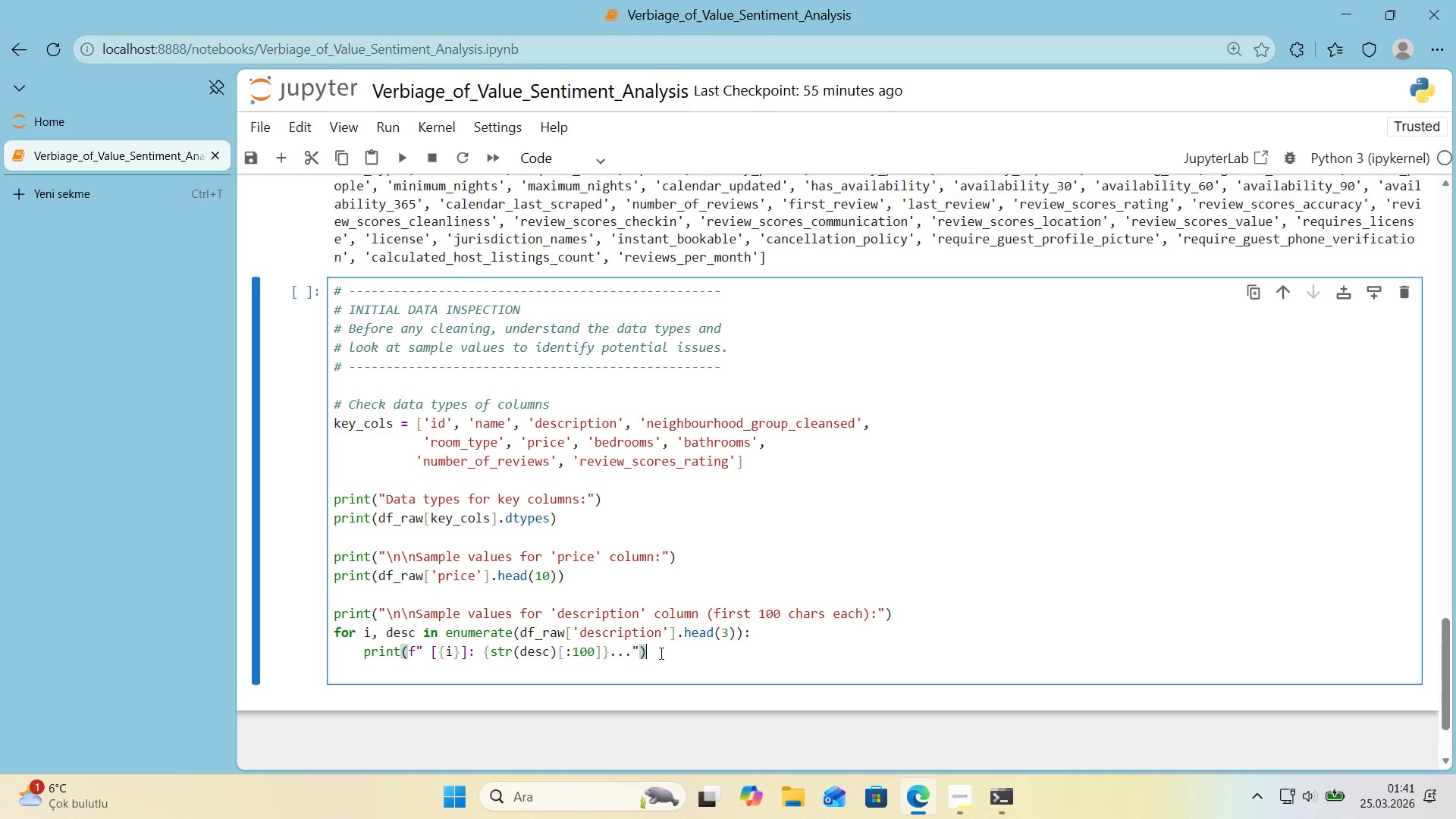 
key(Enter)
 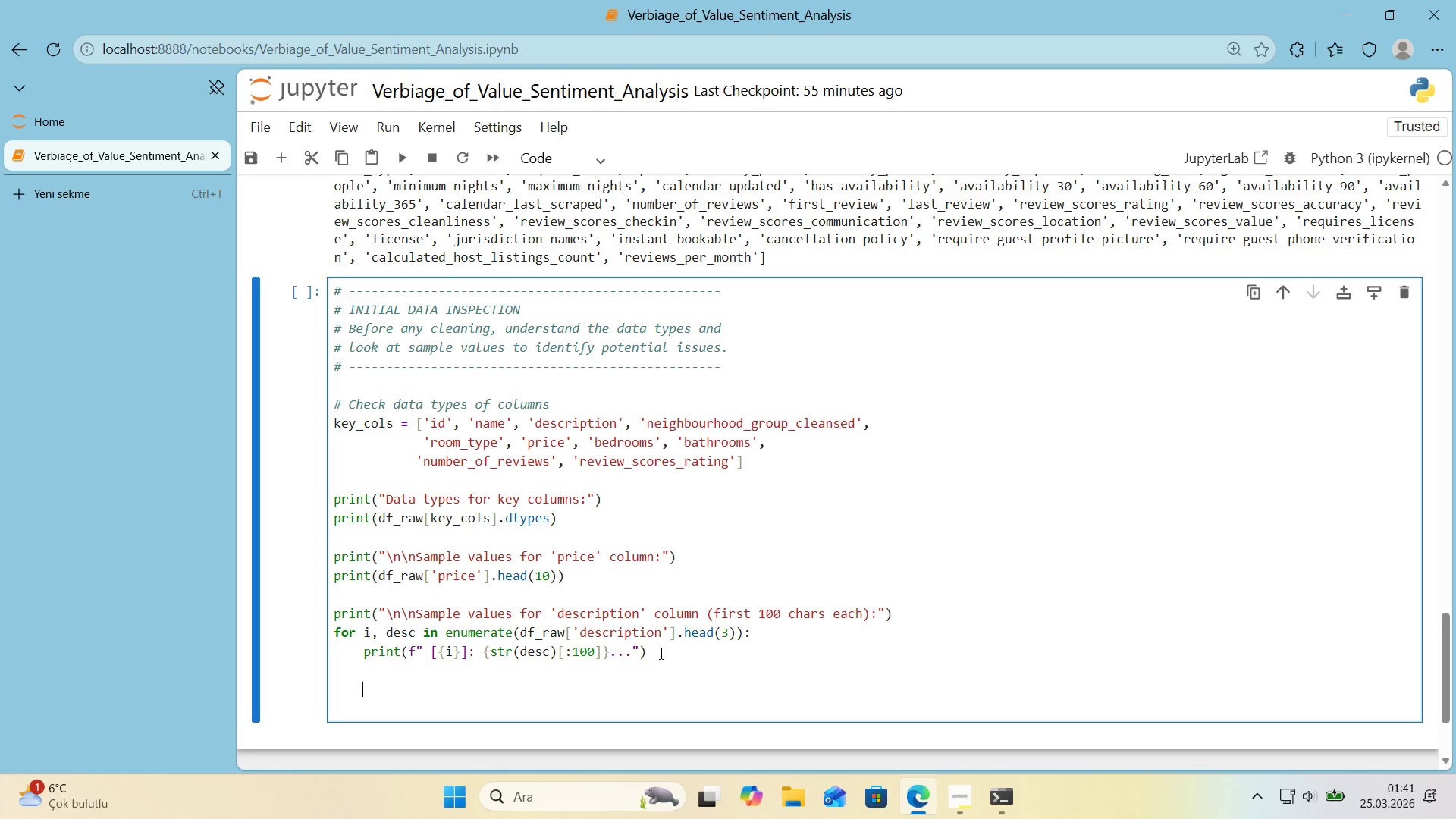 
key(Enter)
 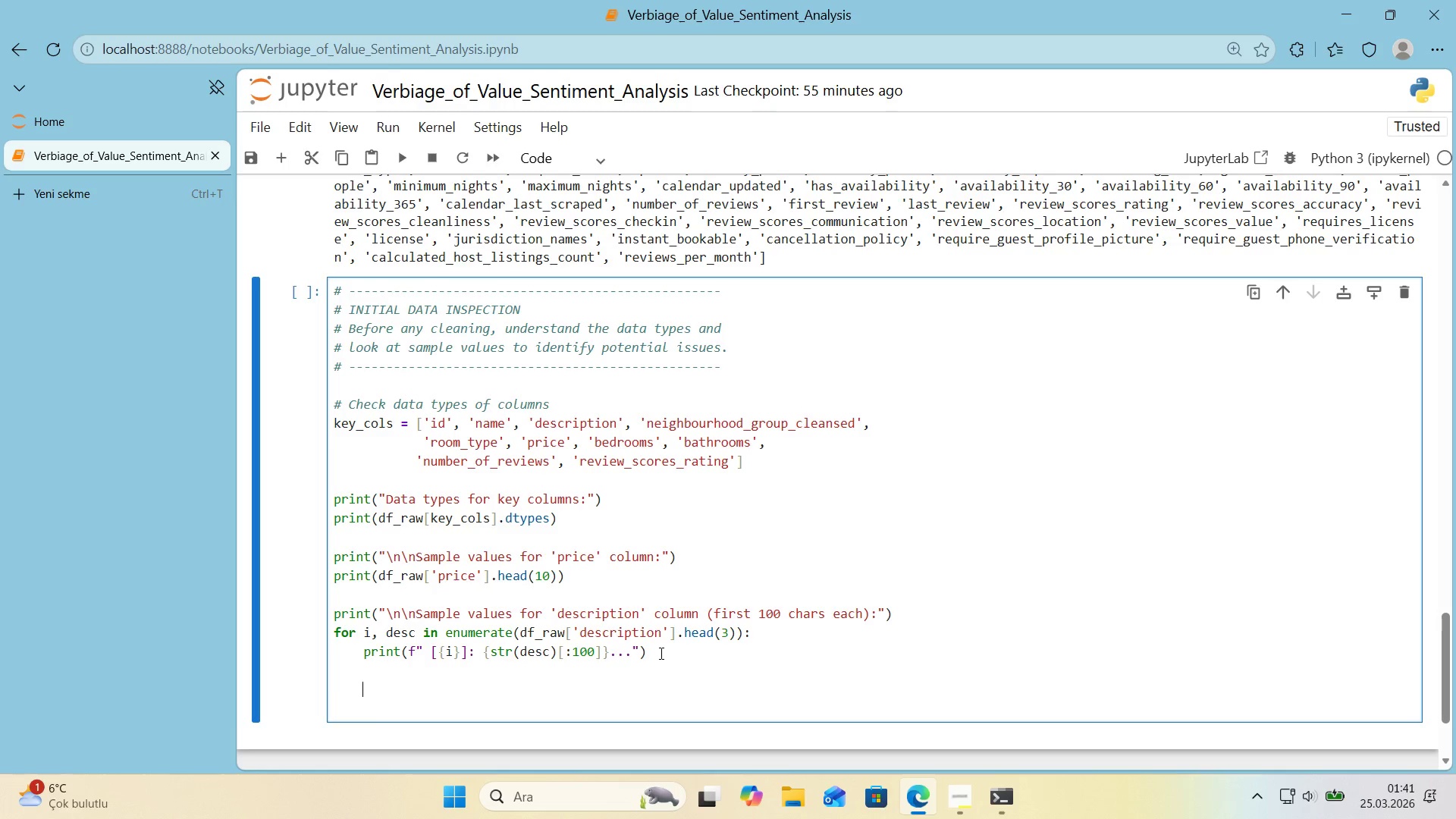 
key(Backspace)
key(Backspace)
type(pr'nt*()
 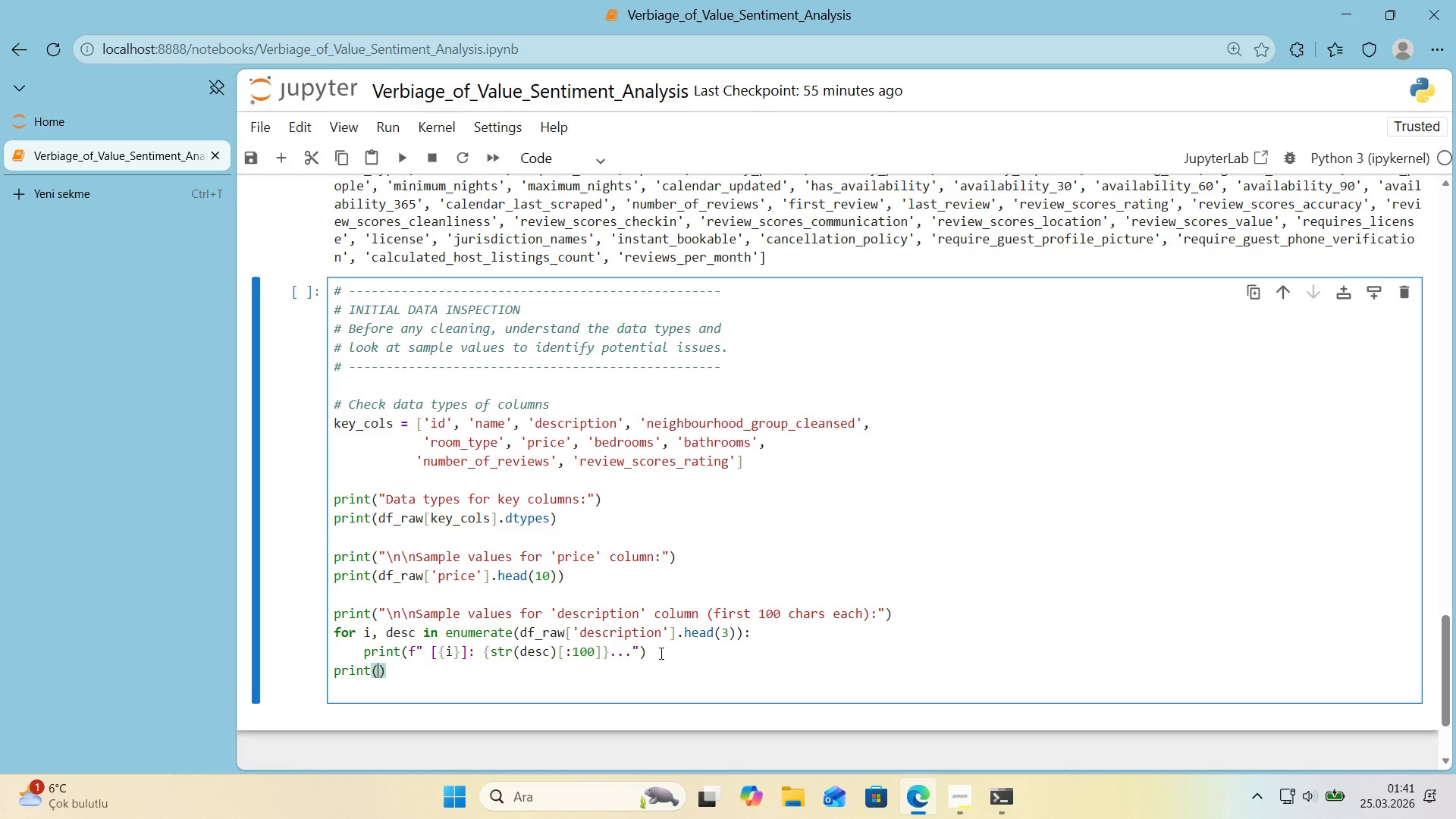 
 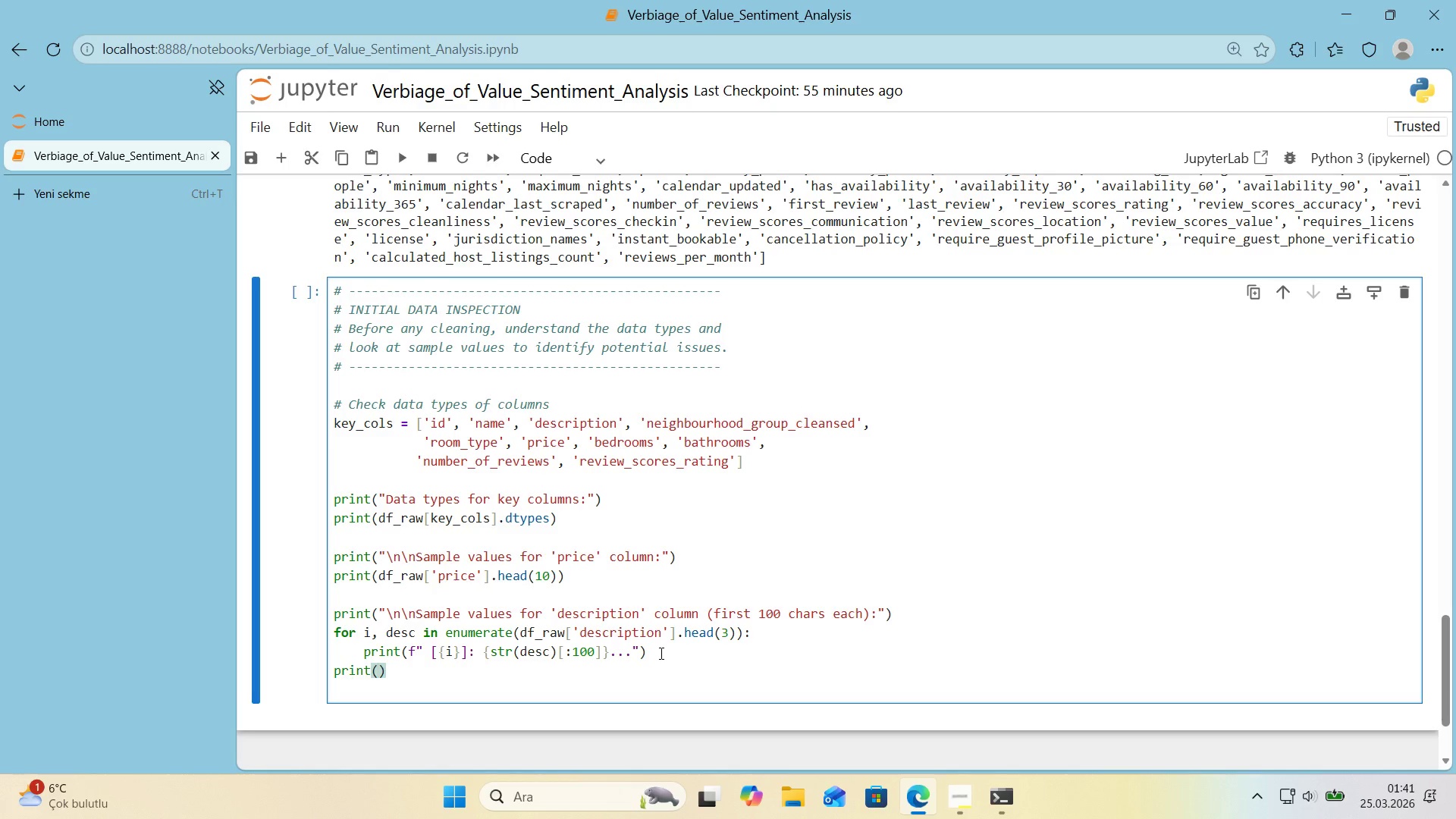 
key(ArrowLeft)
 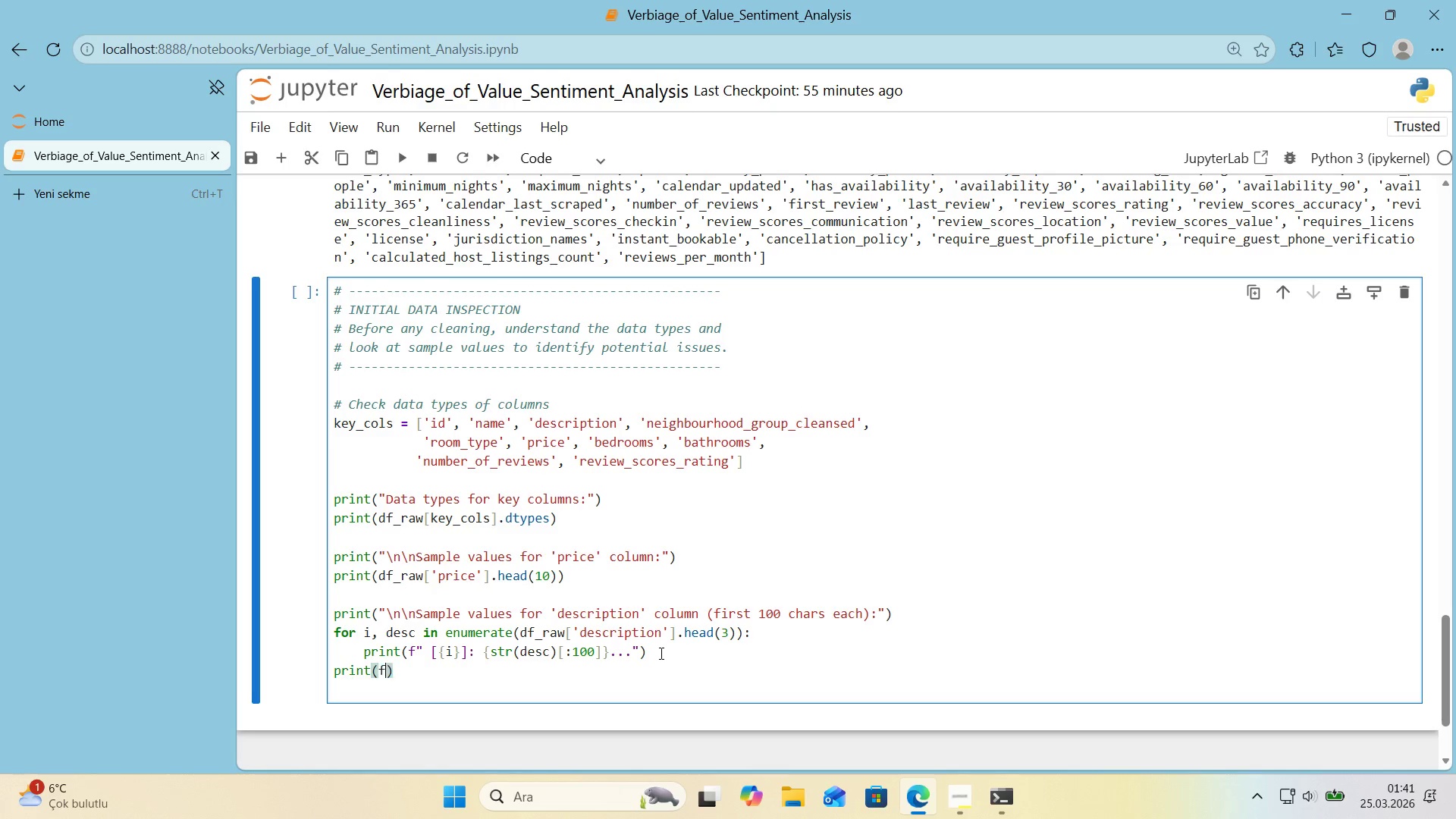 
key(F)
 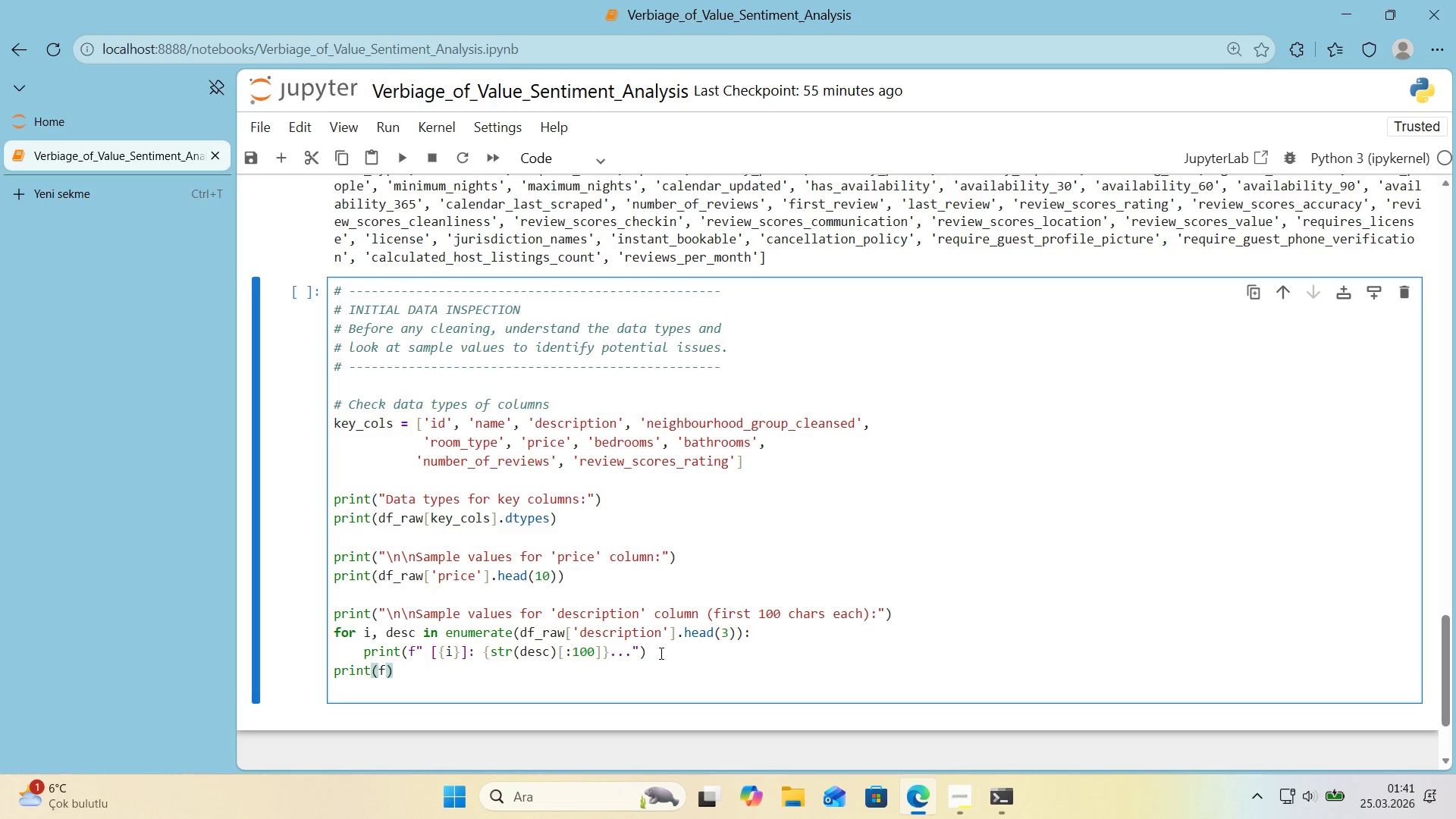 
key(Backquote)
 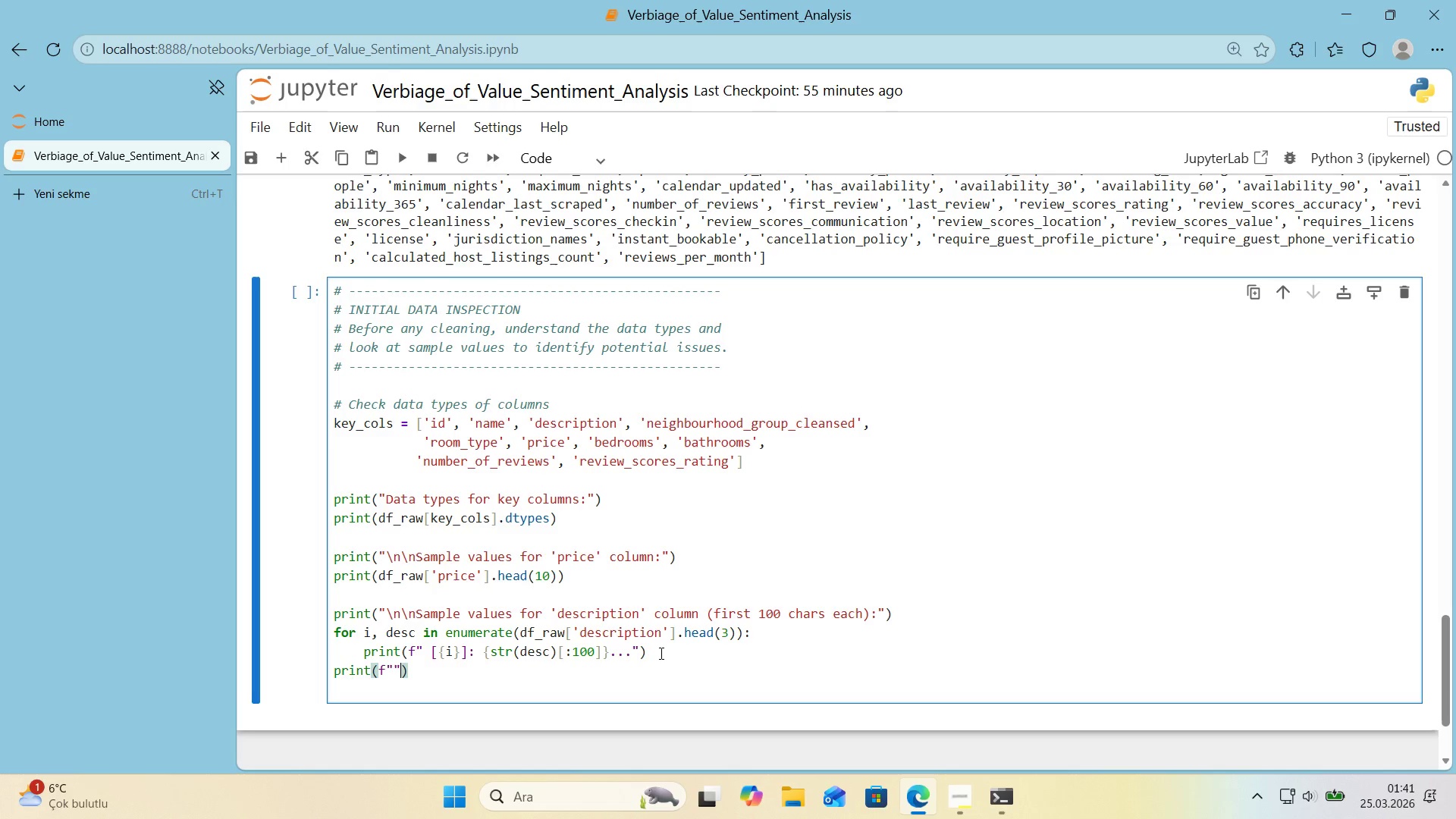 
key(Backquote)
 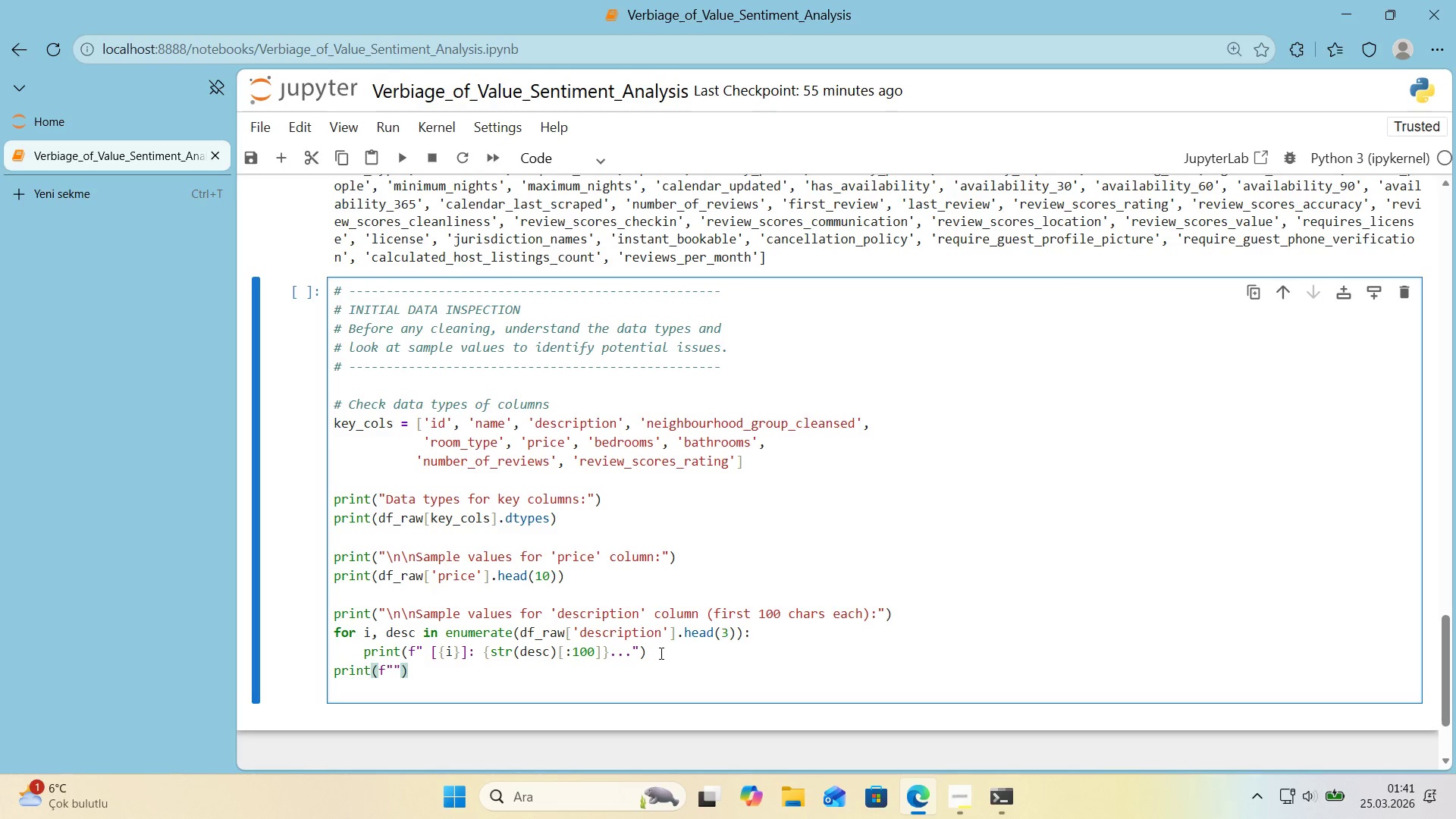 
key(ArrowLeft)
 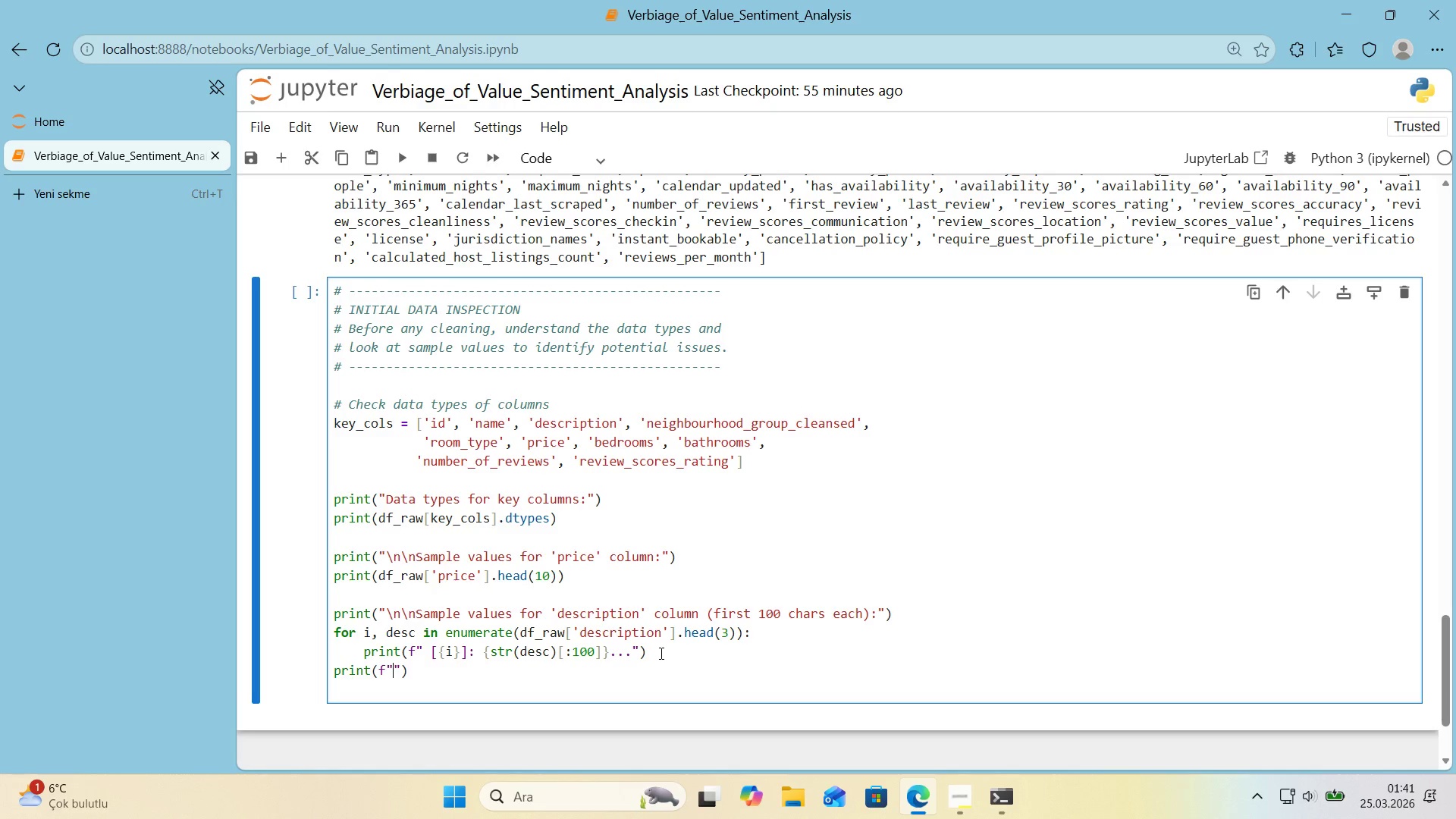 
key(Alt+Control+IntlYen)
 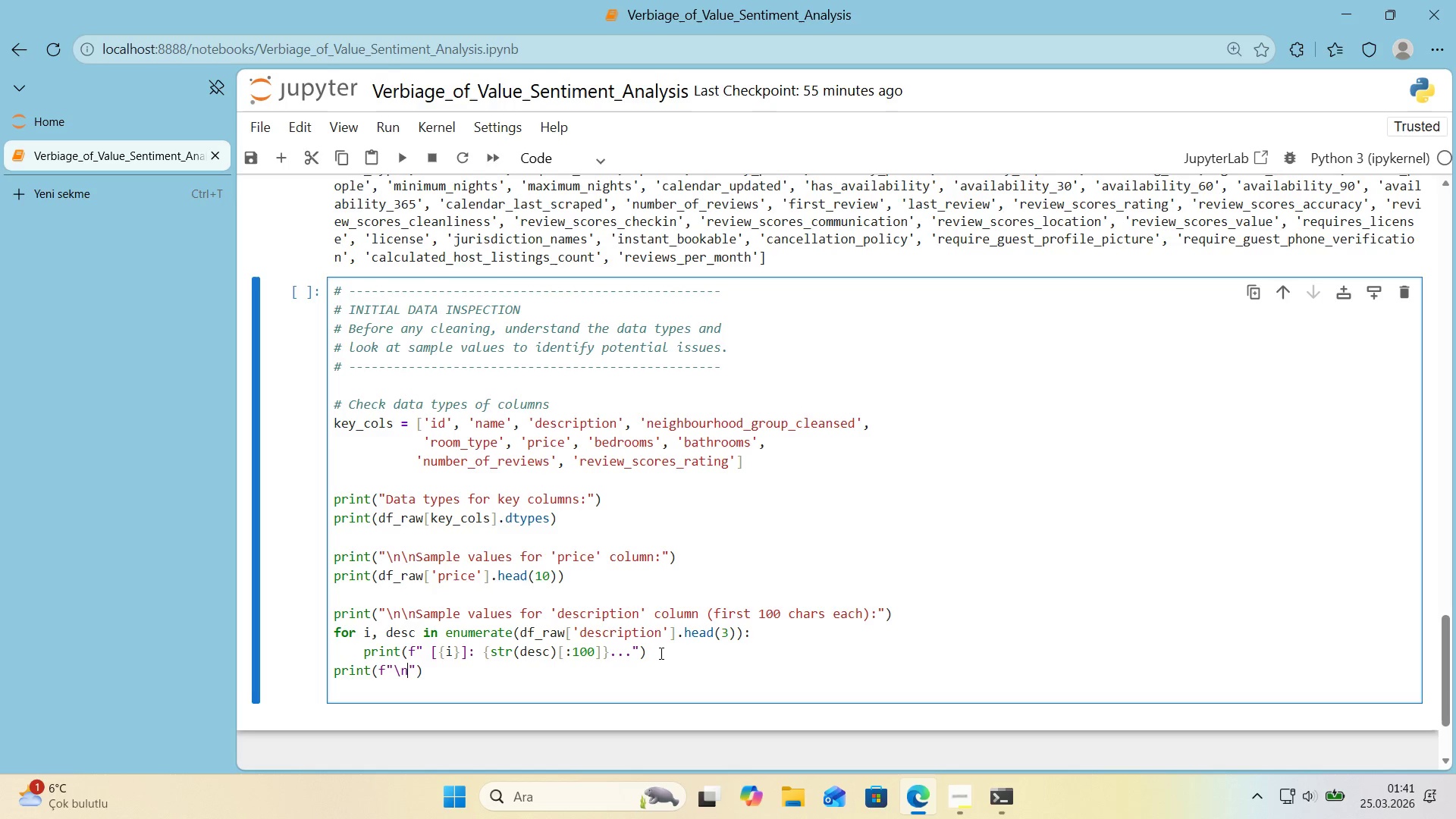 
key(N)
 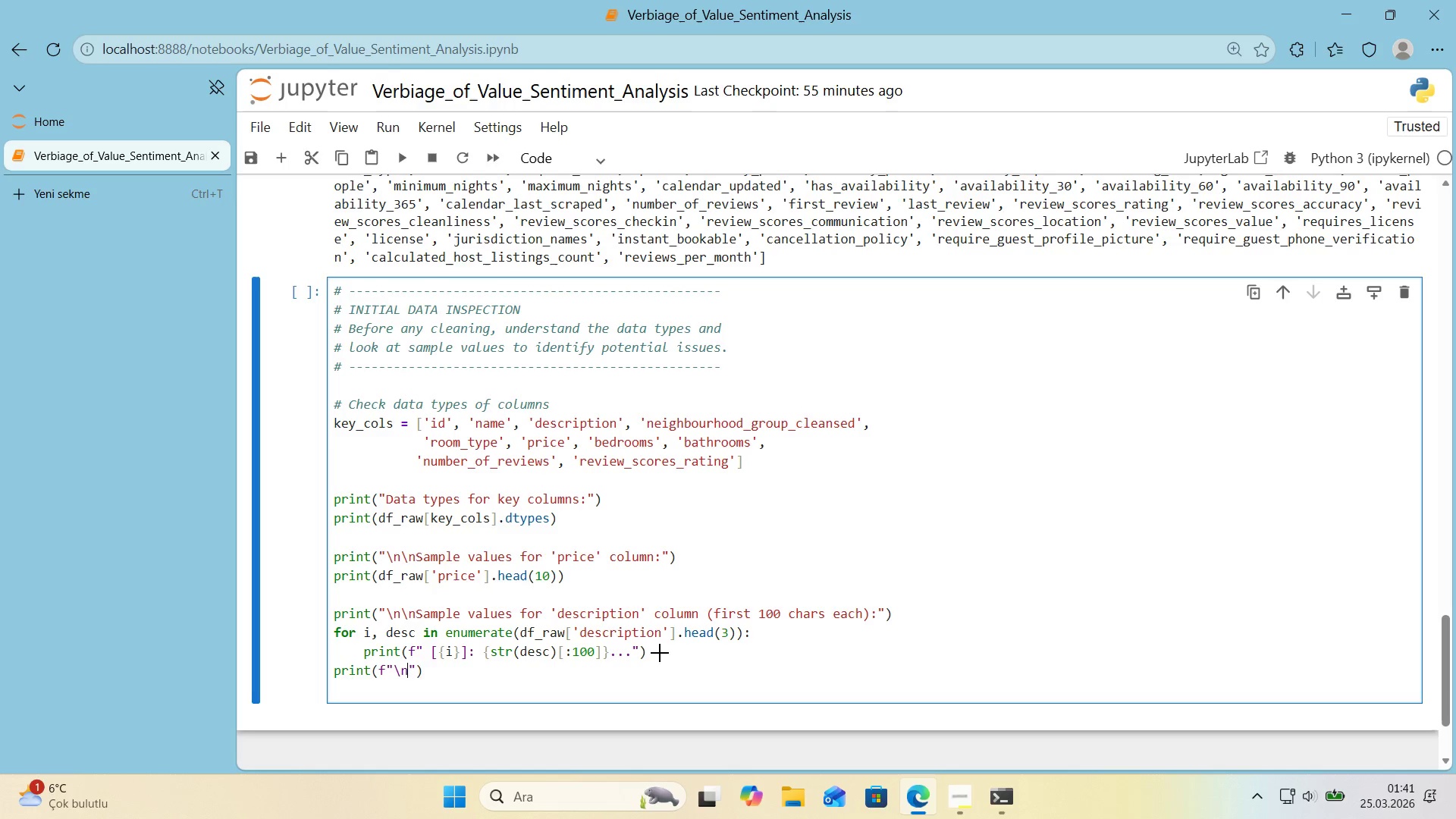 
key(Alt+Control+AltRight)
 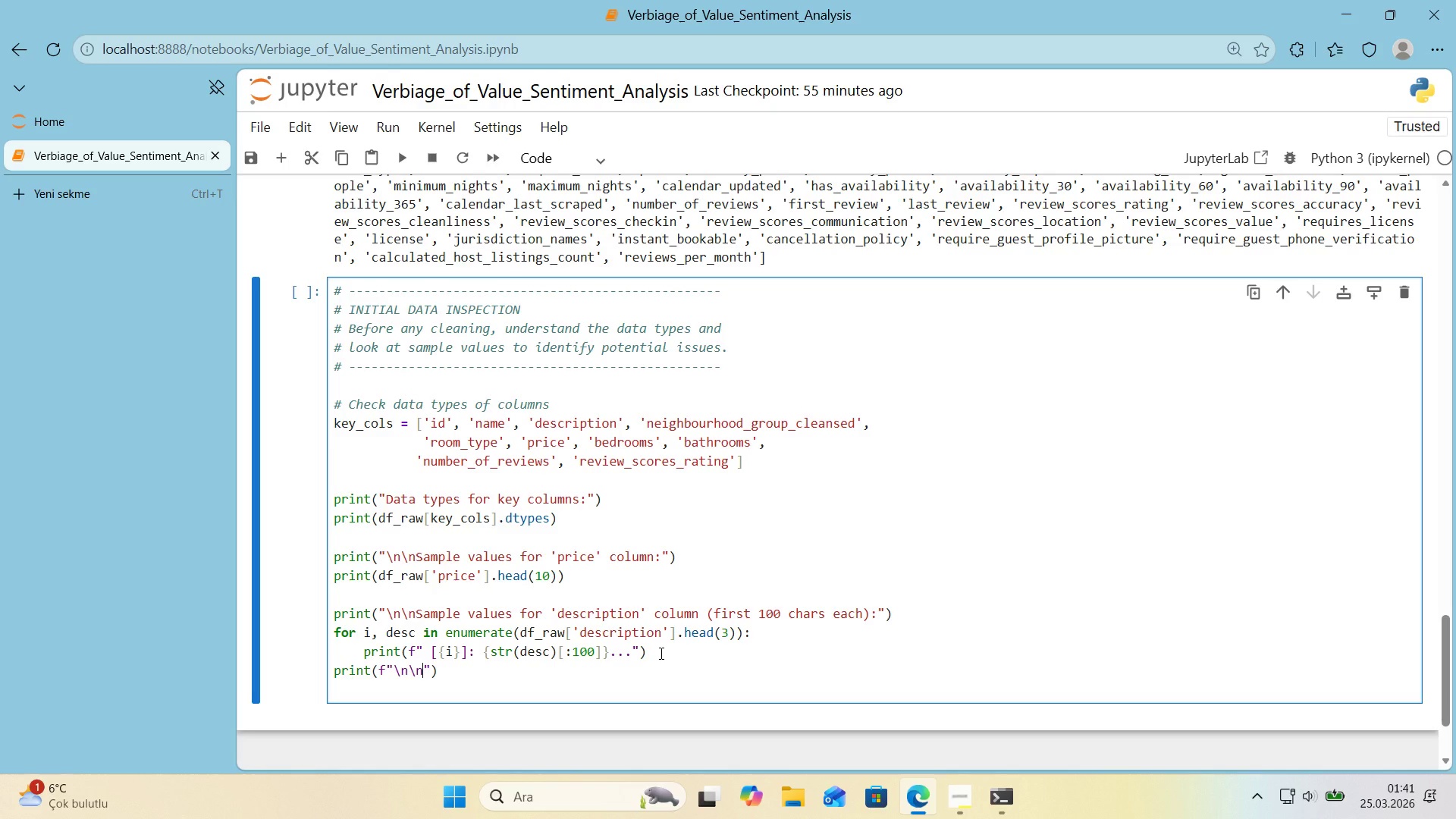 
key(Control+ControlLeft)
 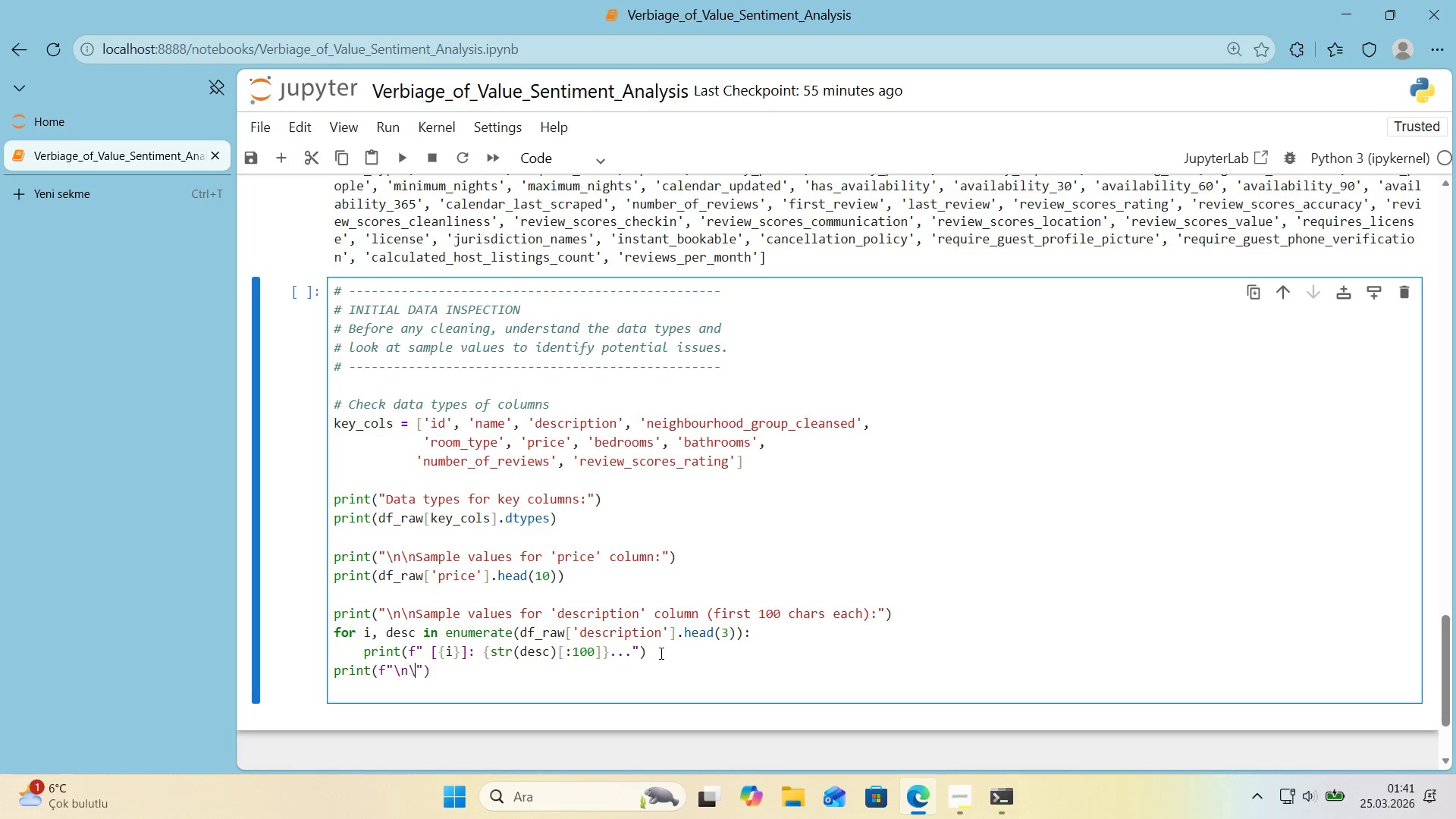 
key(Alt+Control+IntlYen)
 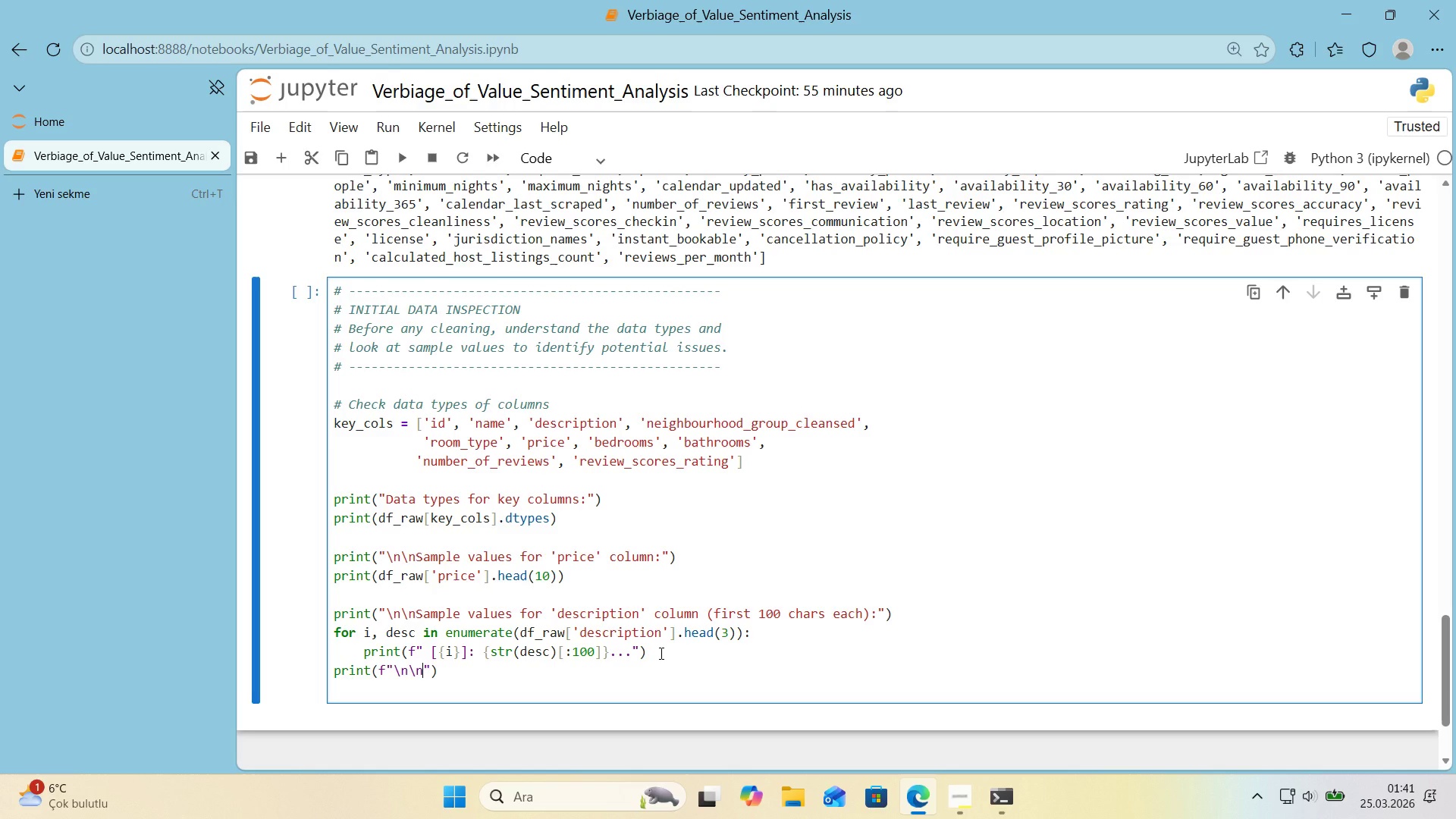 
type(nM'ss'ng values 'n the key columns>)
 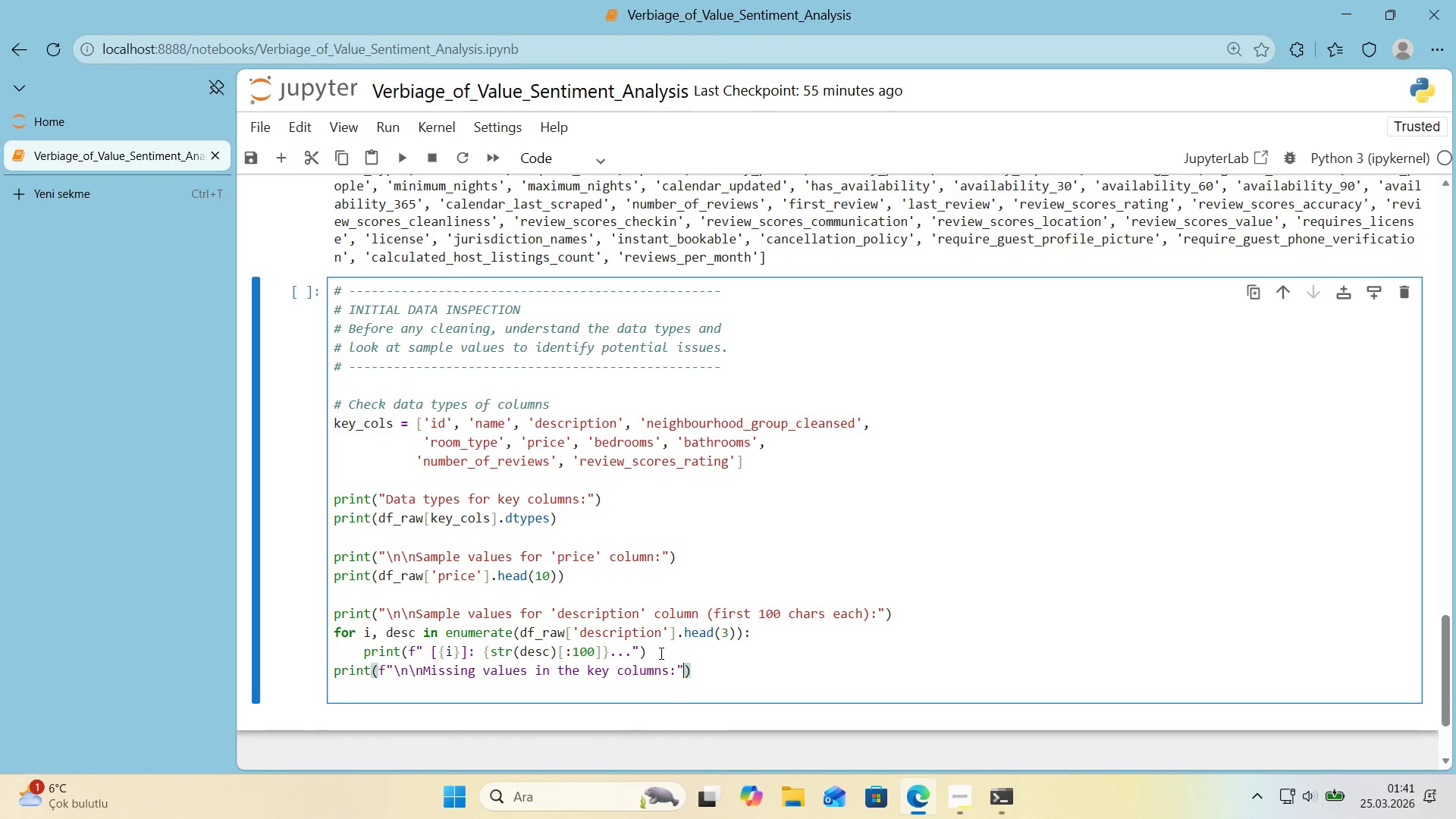 
key(ArrowRight)
 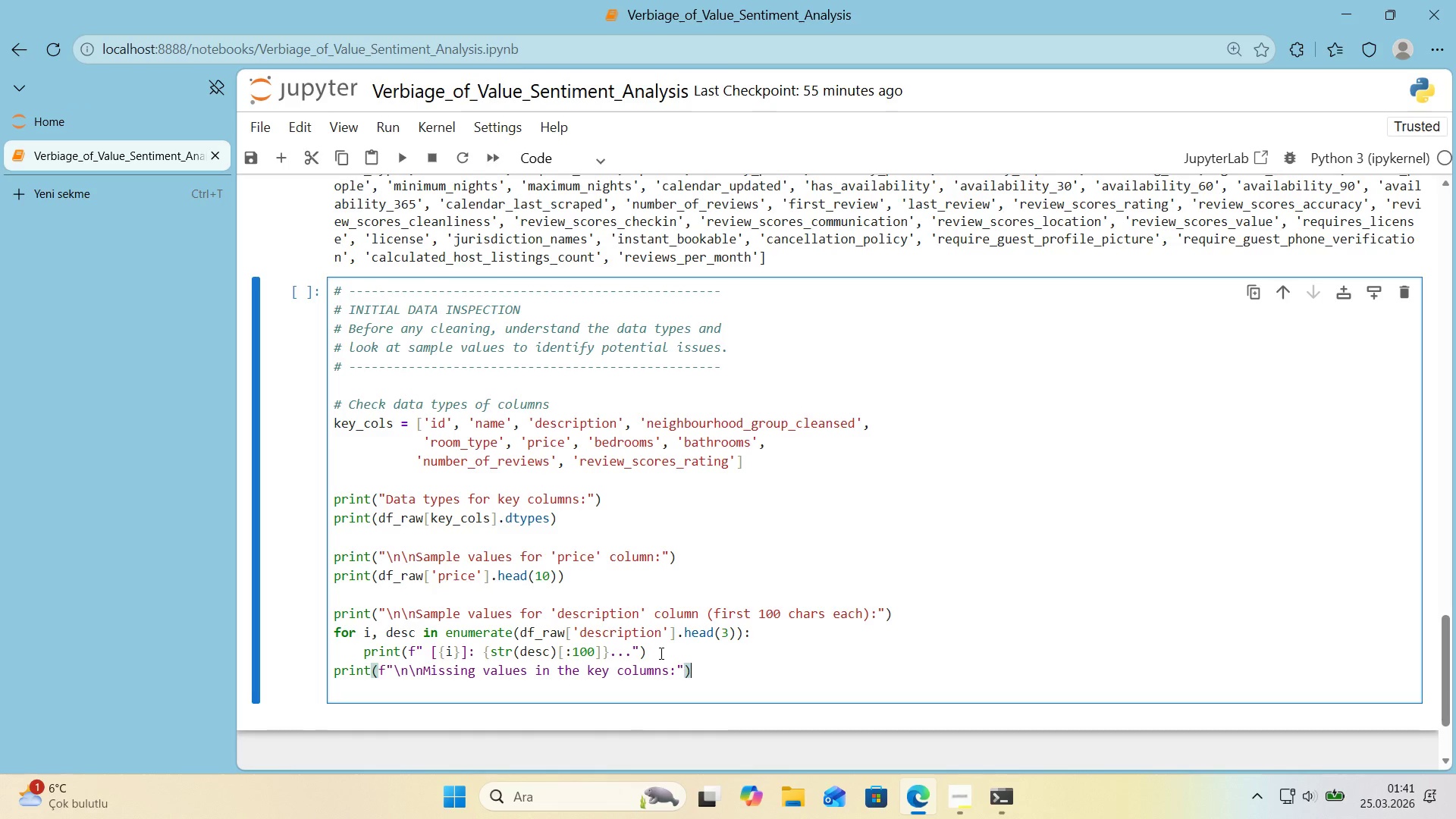 
key(ArrowRight)
 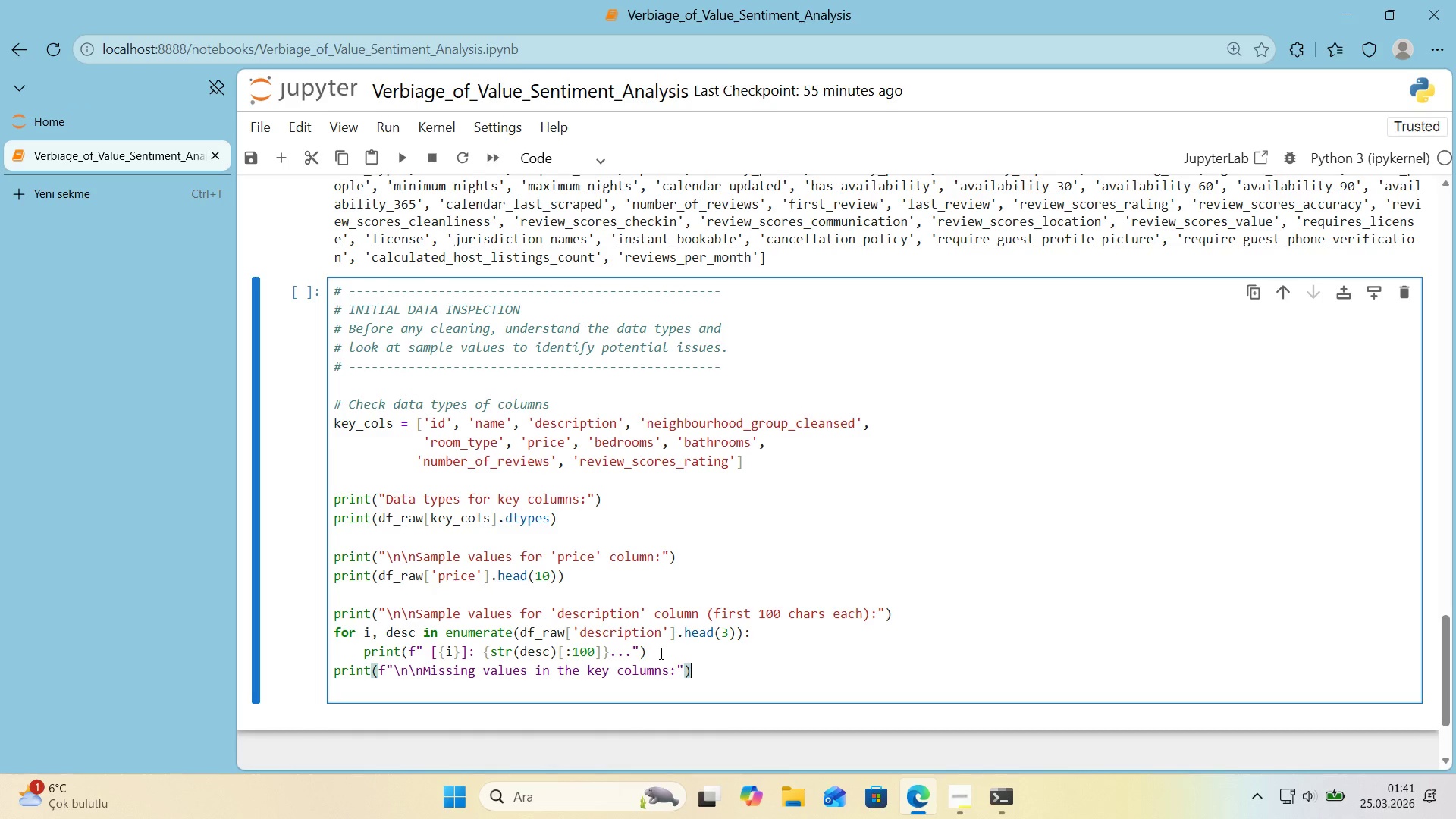 
key(Enter)
 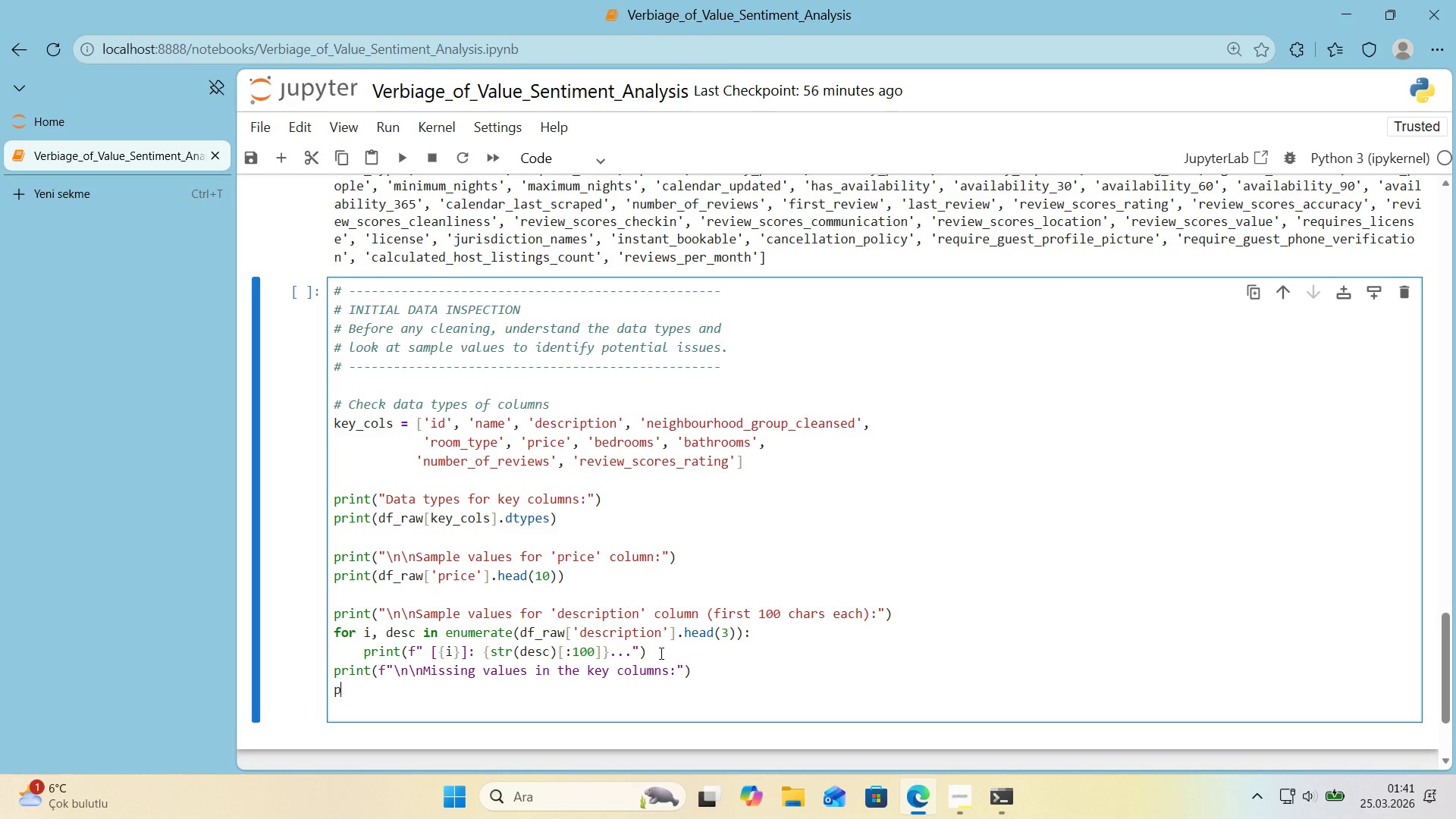 
type(pr'nt*()
 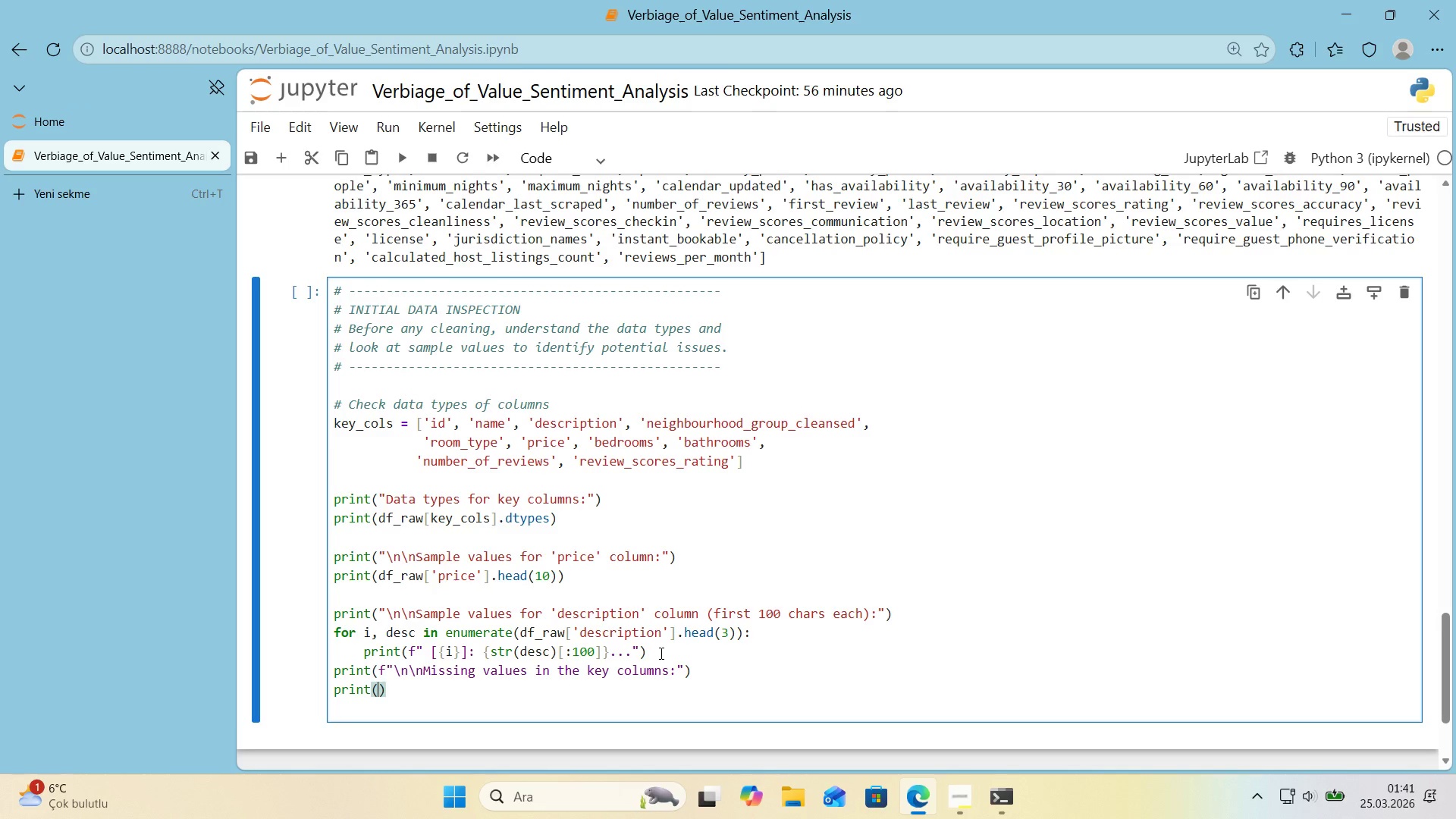 
 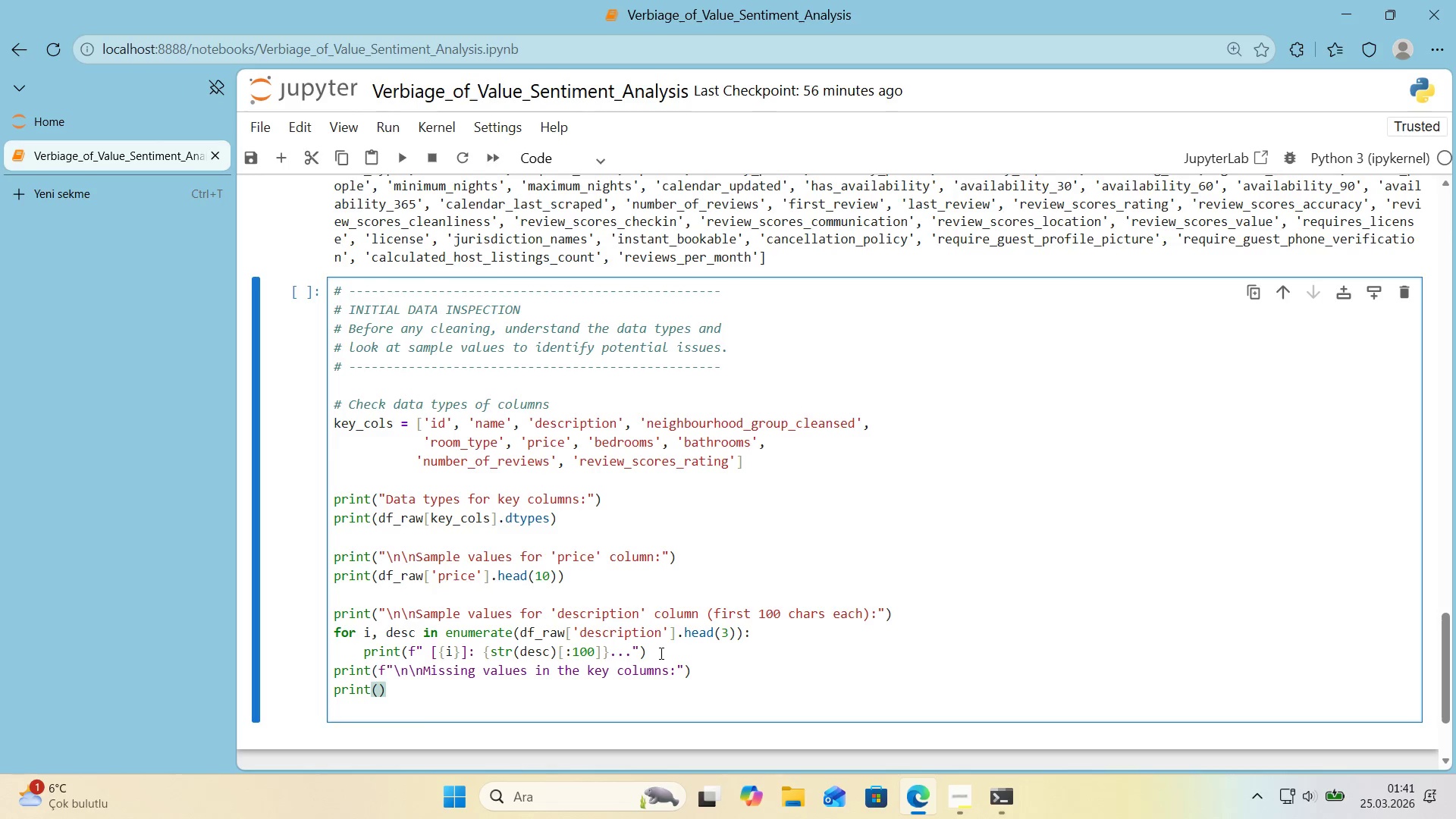 
key(ArrowLeft)
 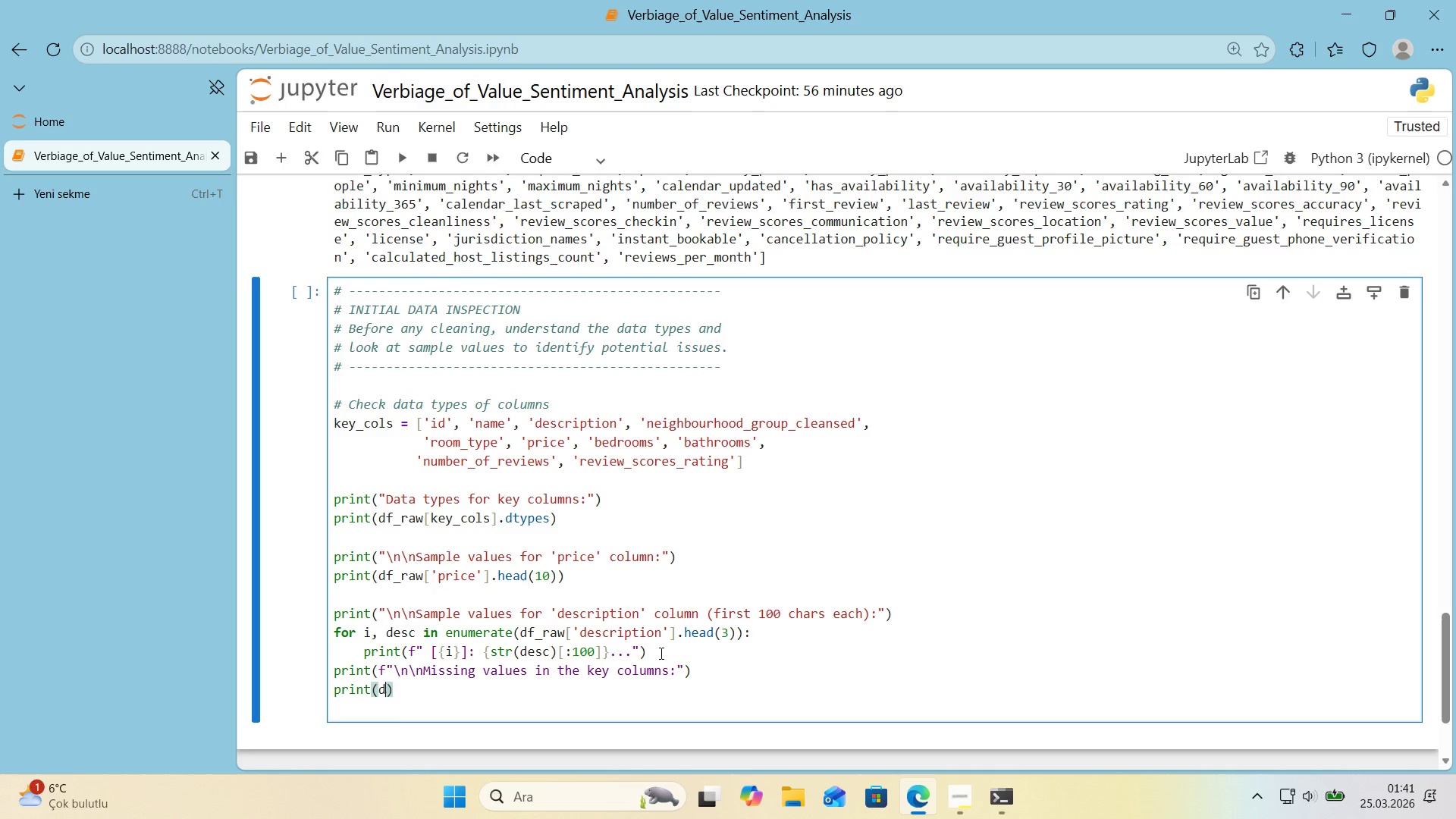 
type(df_raw)
 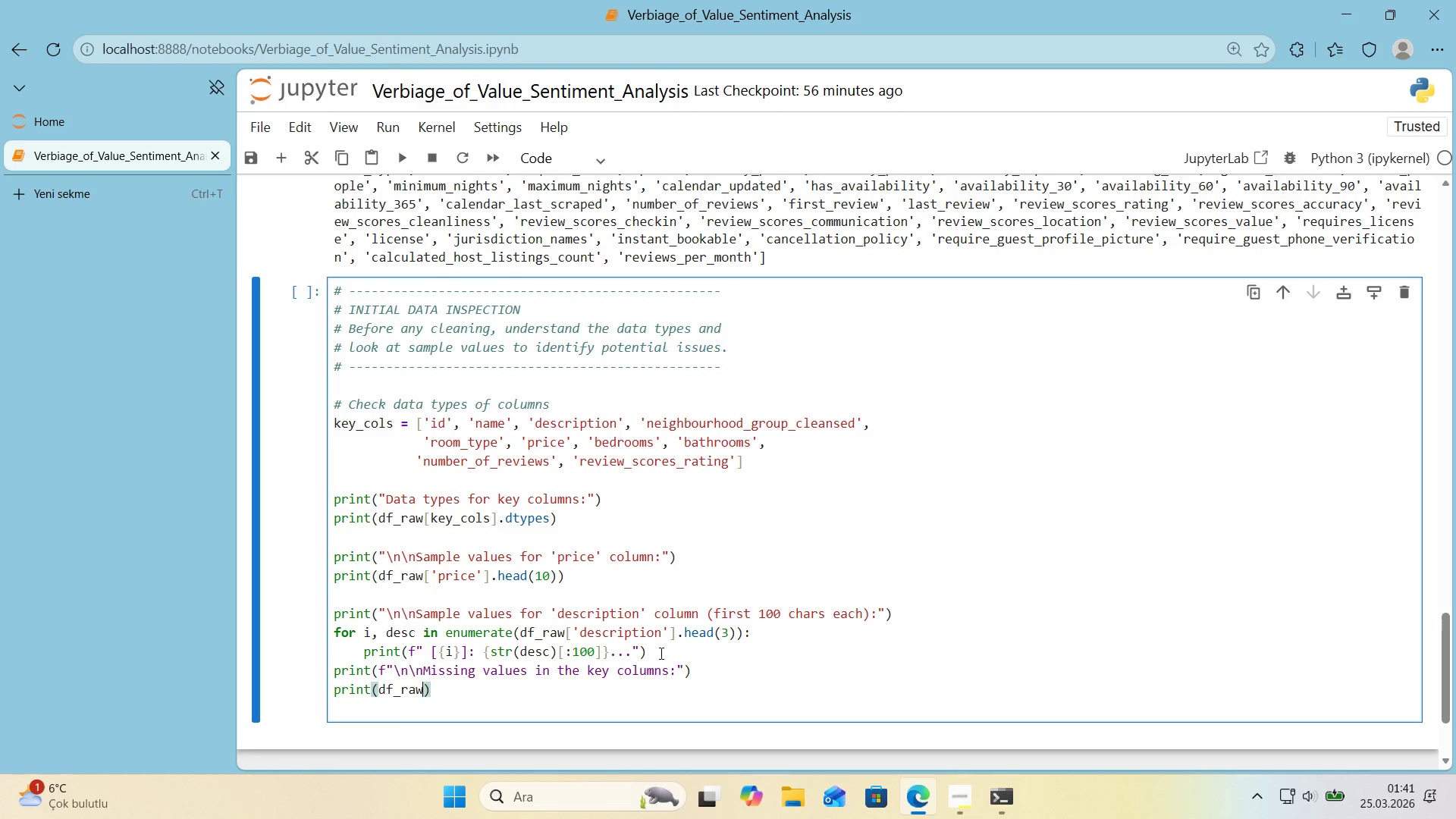 
key(Alt+Control+8)
 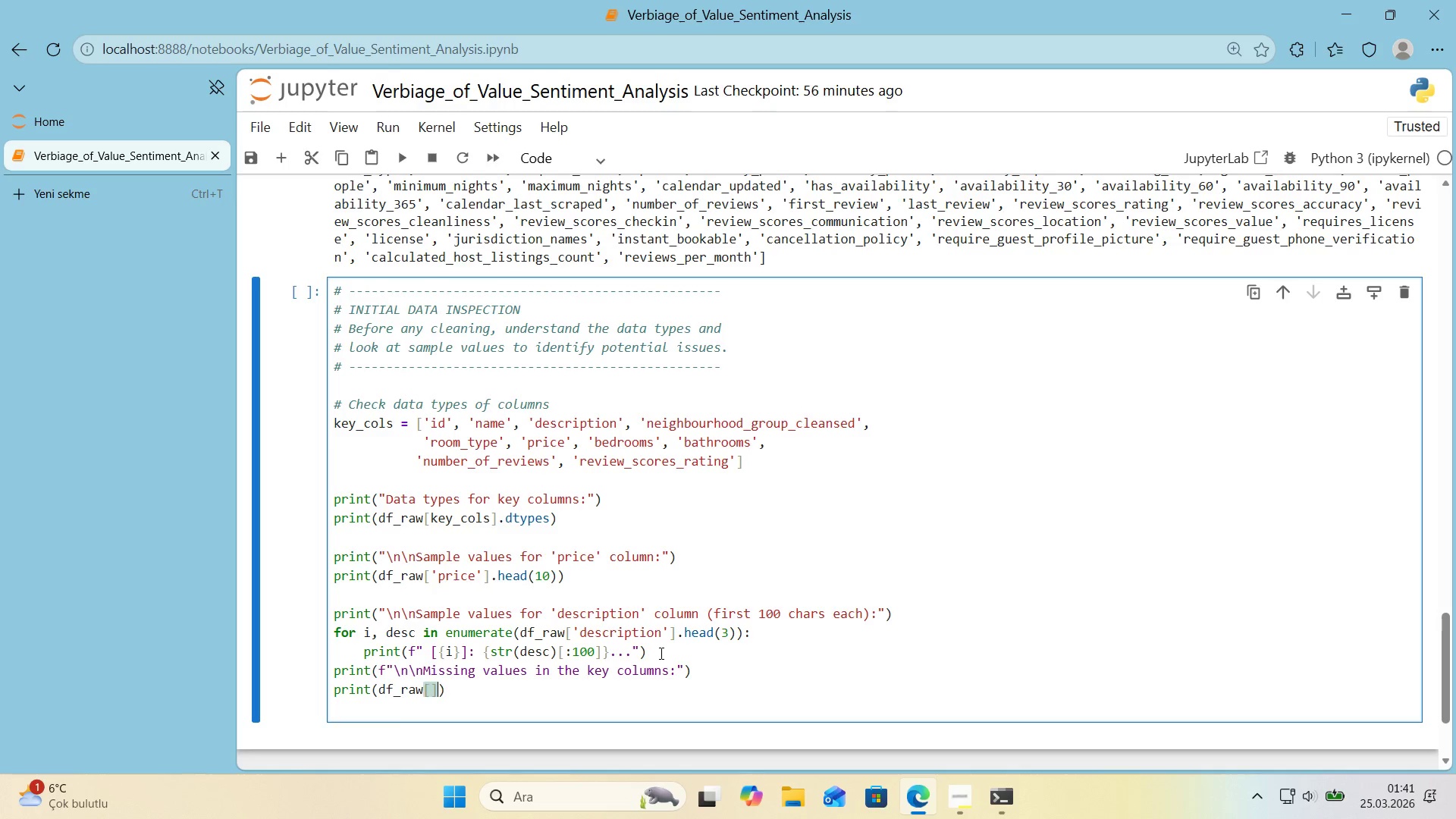 
key(Alt+Control+9)
 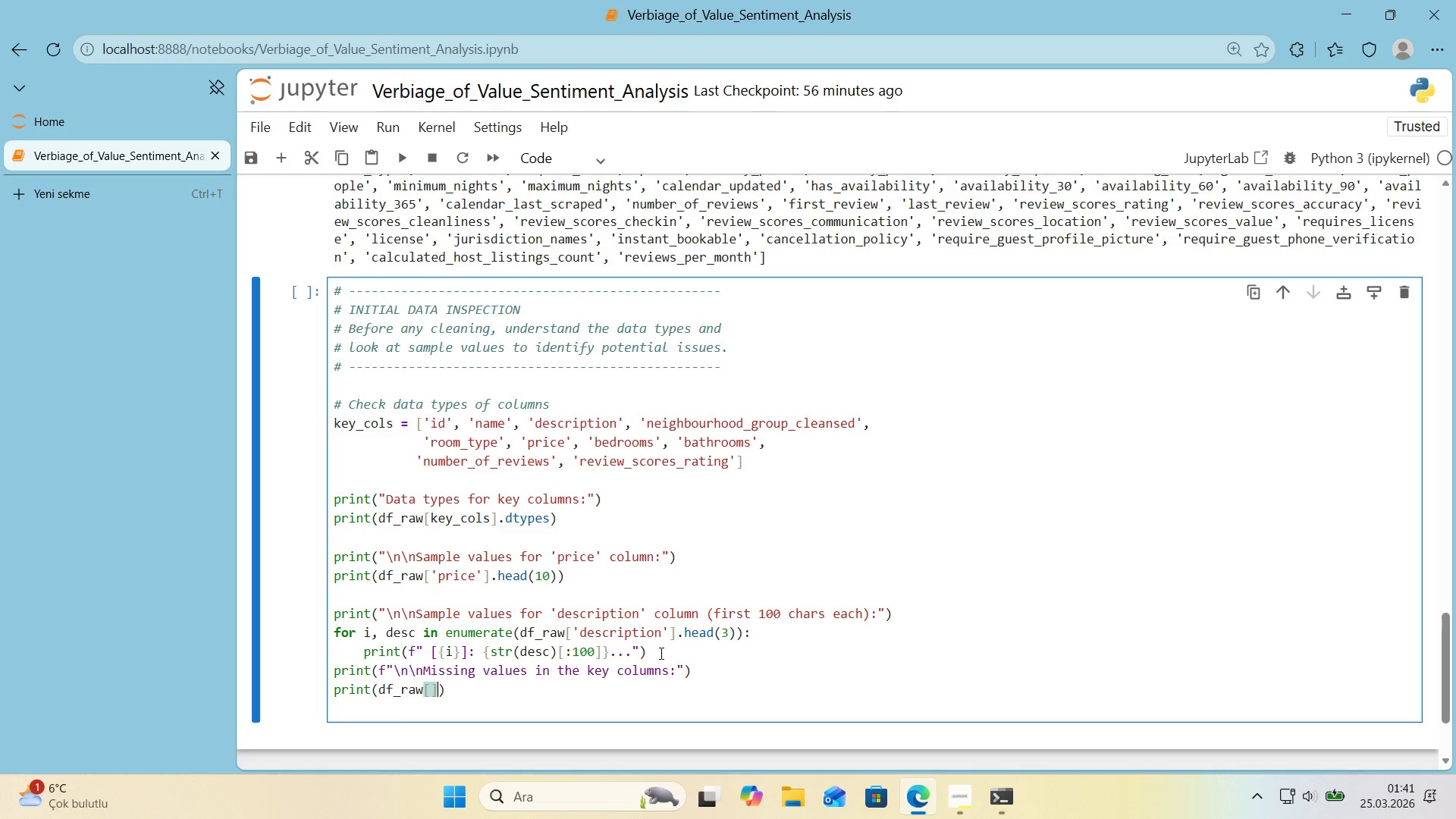 
key(Control+ControlRight)
 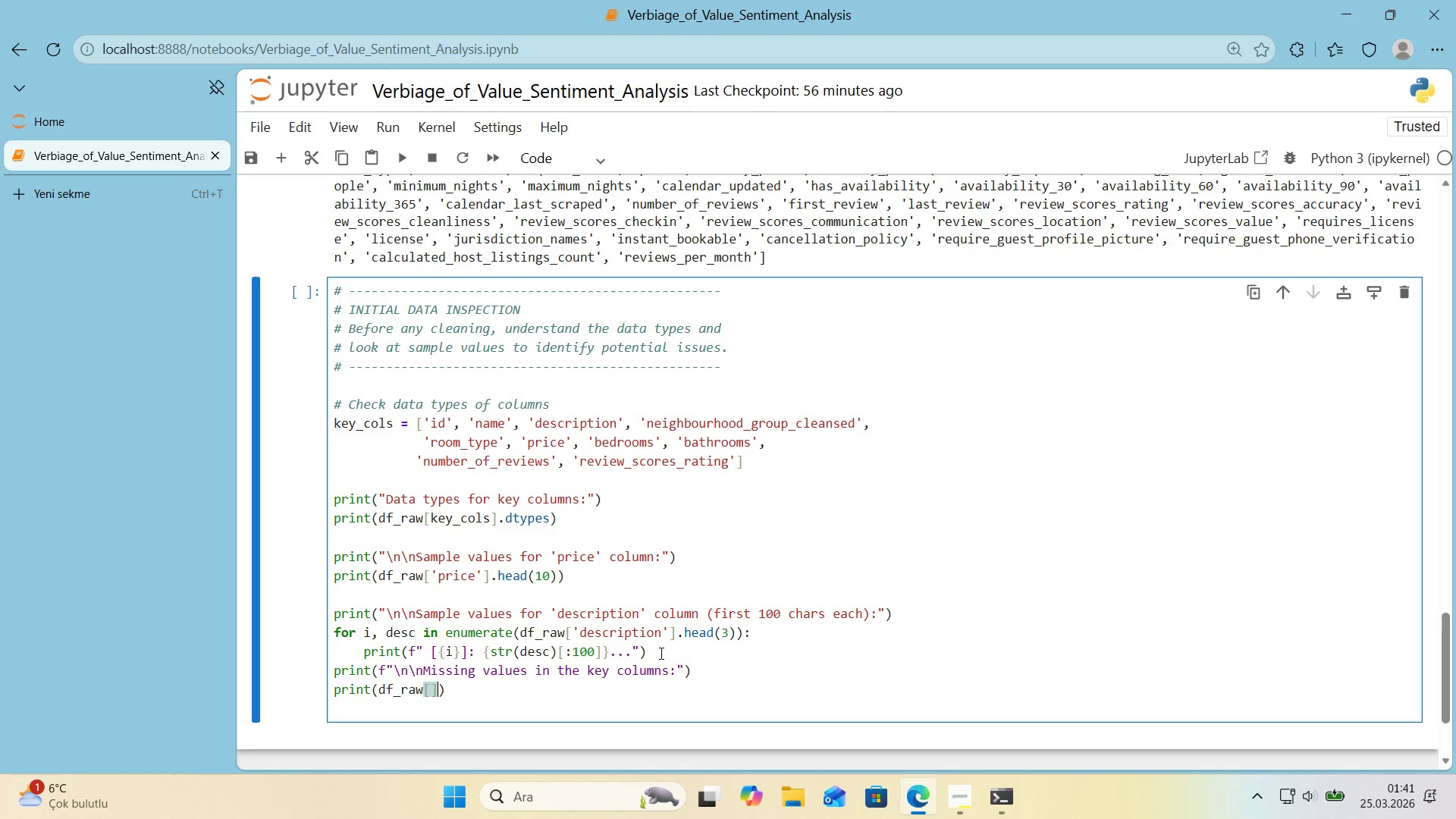 
key(ArrowLeft)
 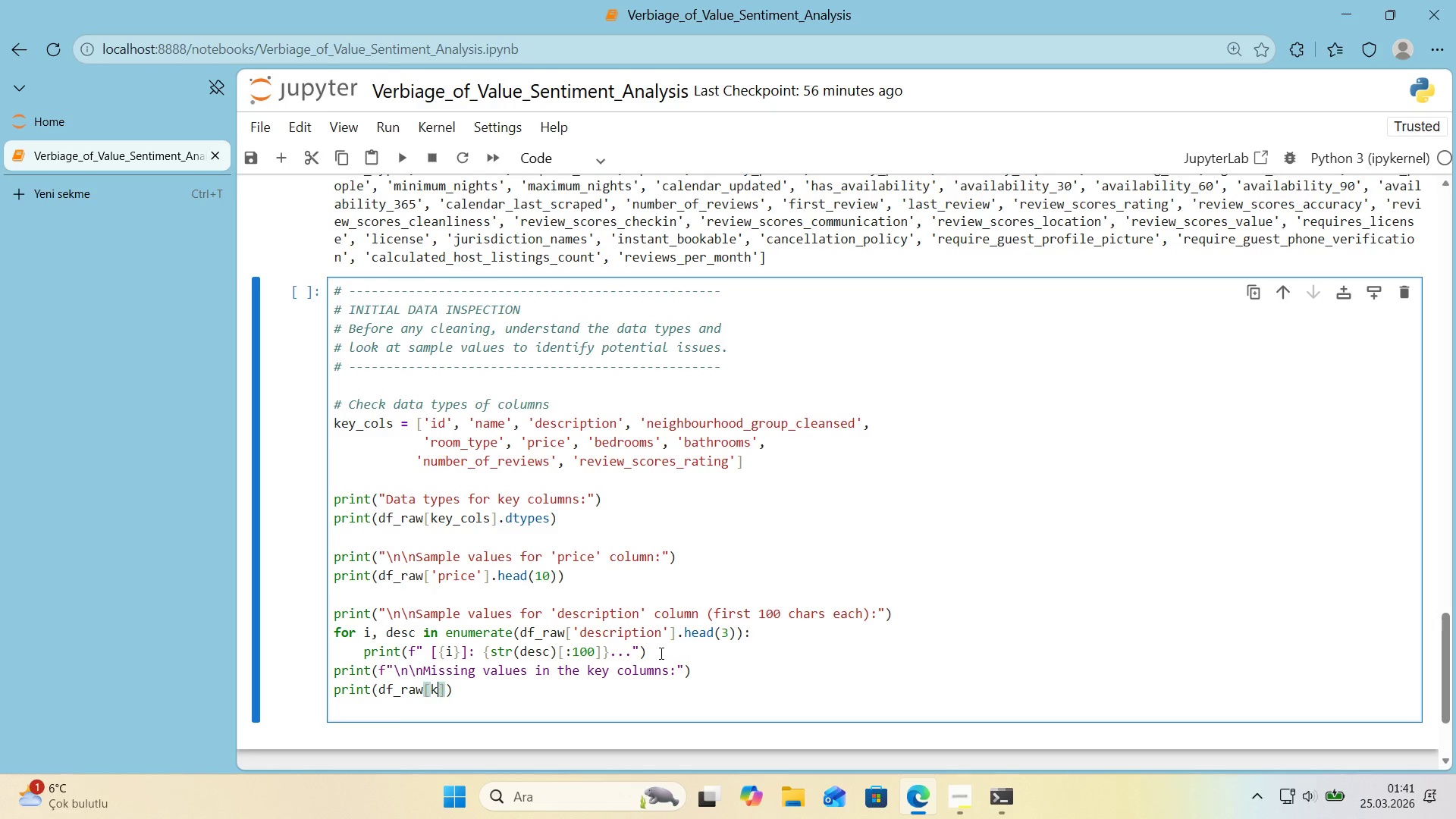 
type(key_column)
key(Backspace)
key(Backspace)
key(Backspace)
type(s)
 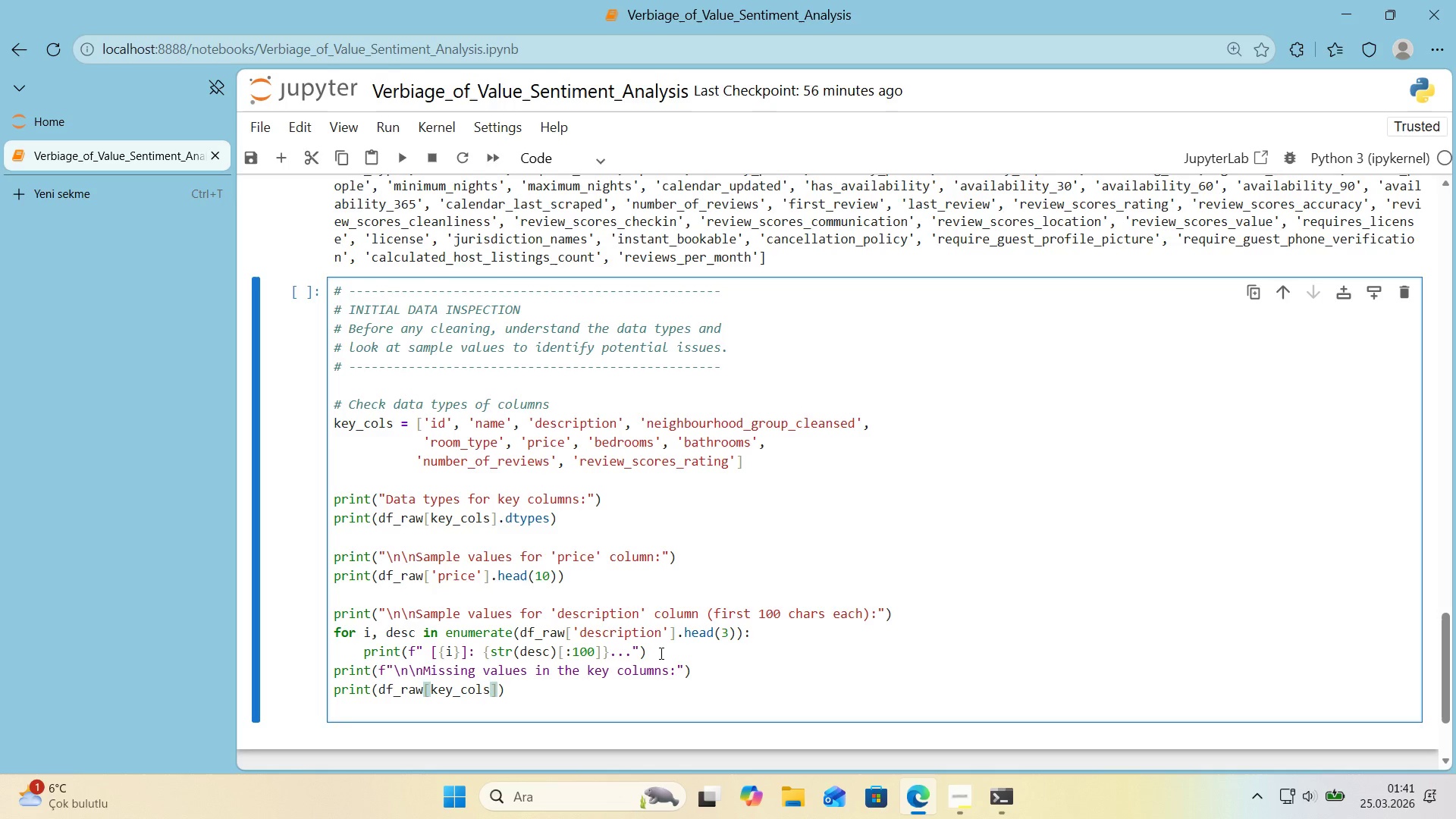 
key(ArrowRight)
 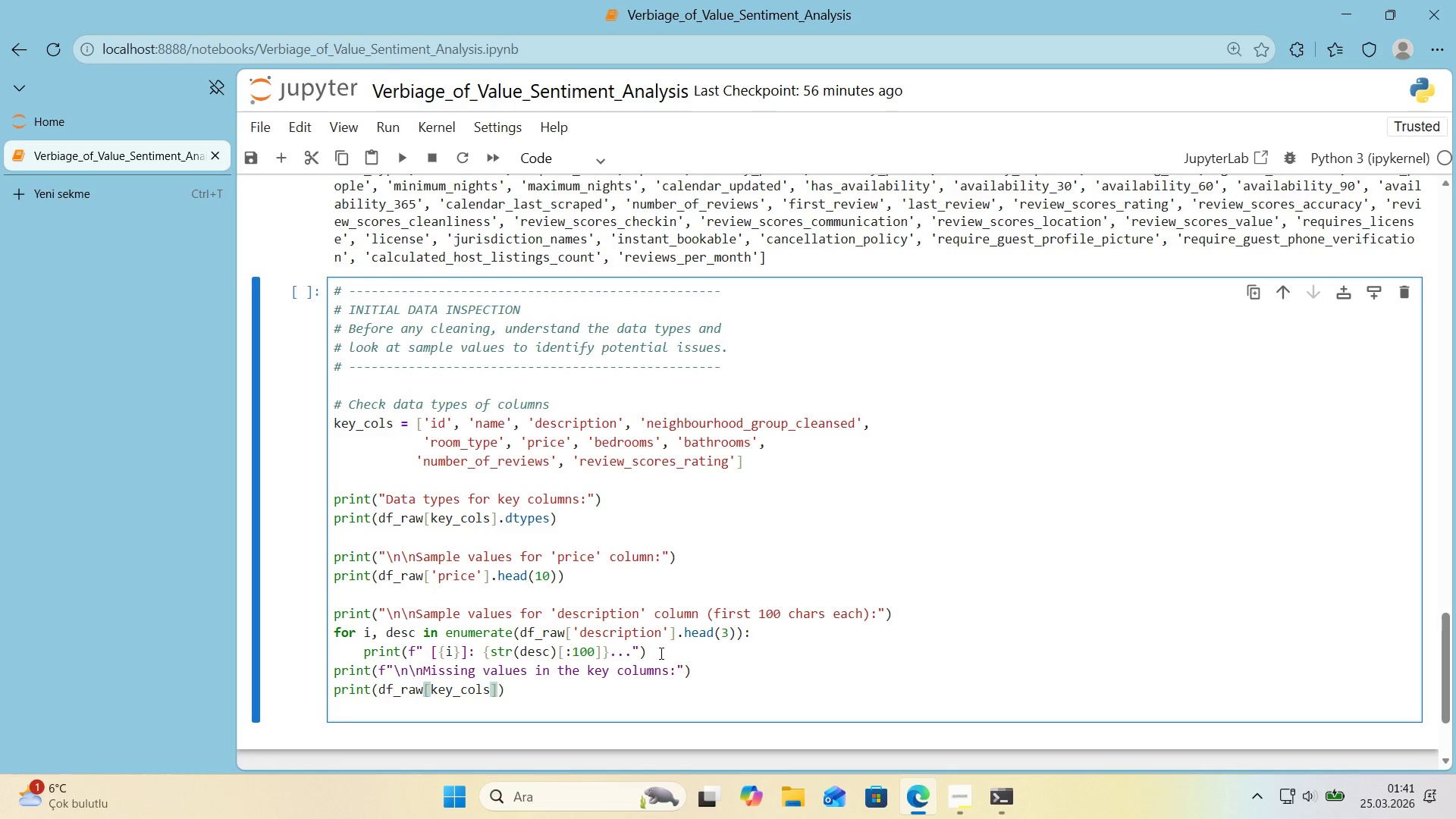 
type(.'snull*(.sum*()
 